 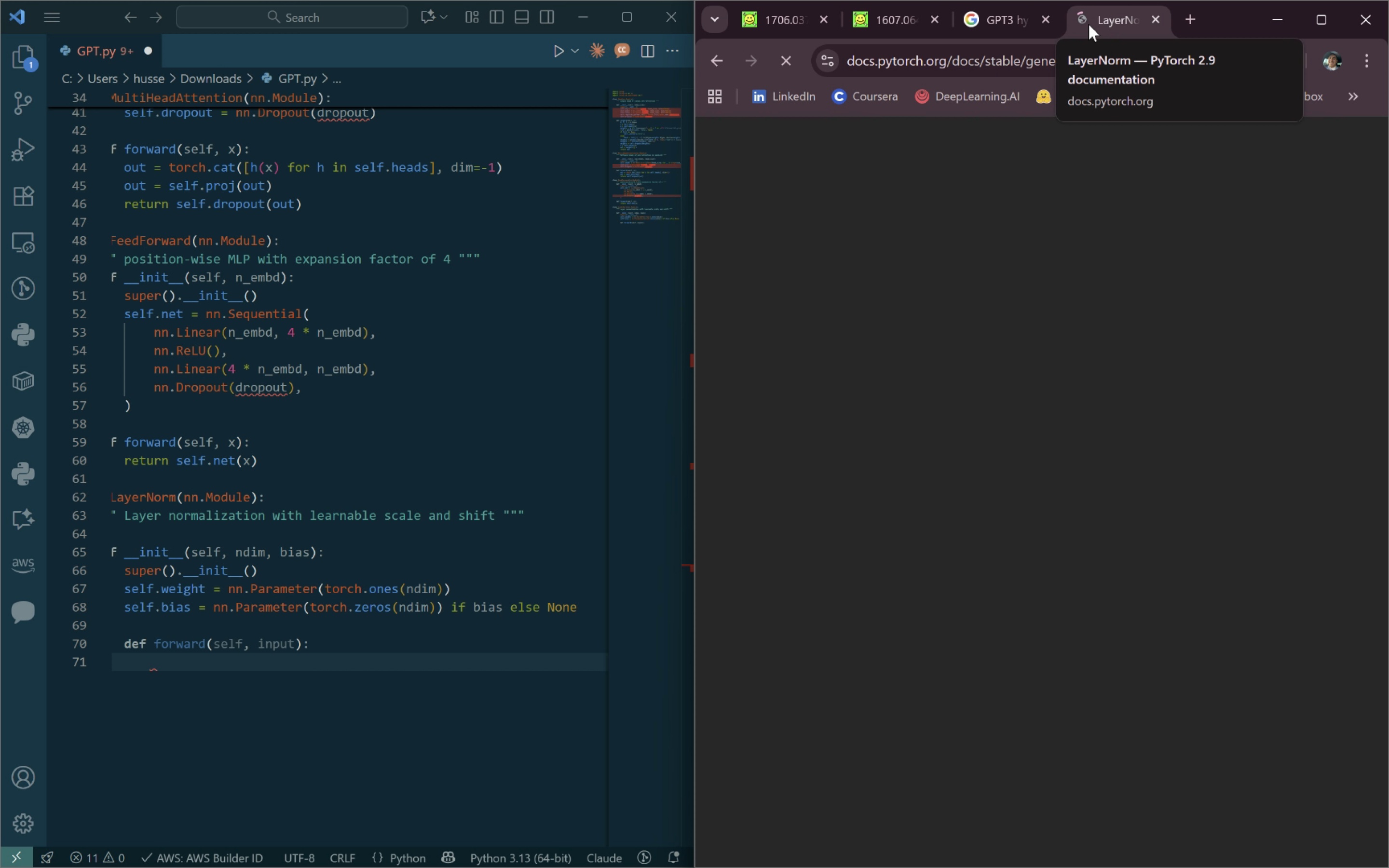 
left_click([165, 656])
 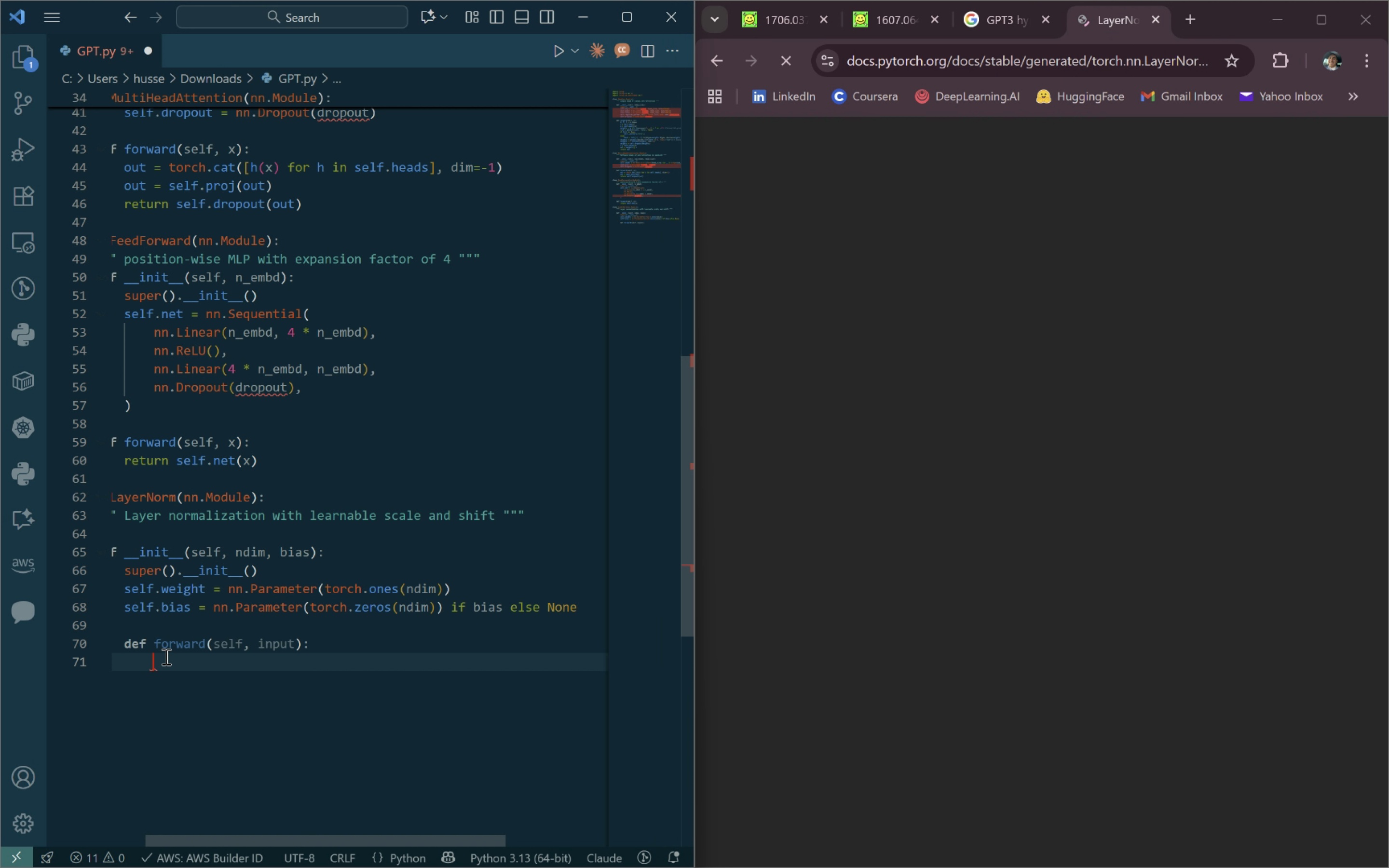 
type(return )
 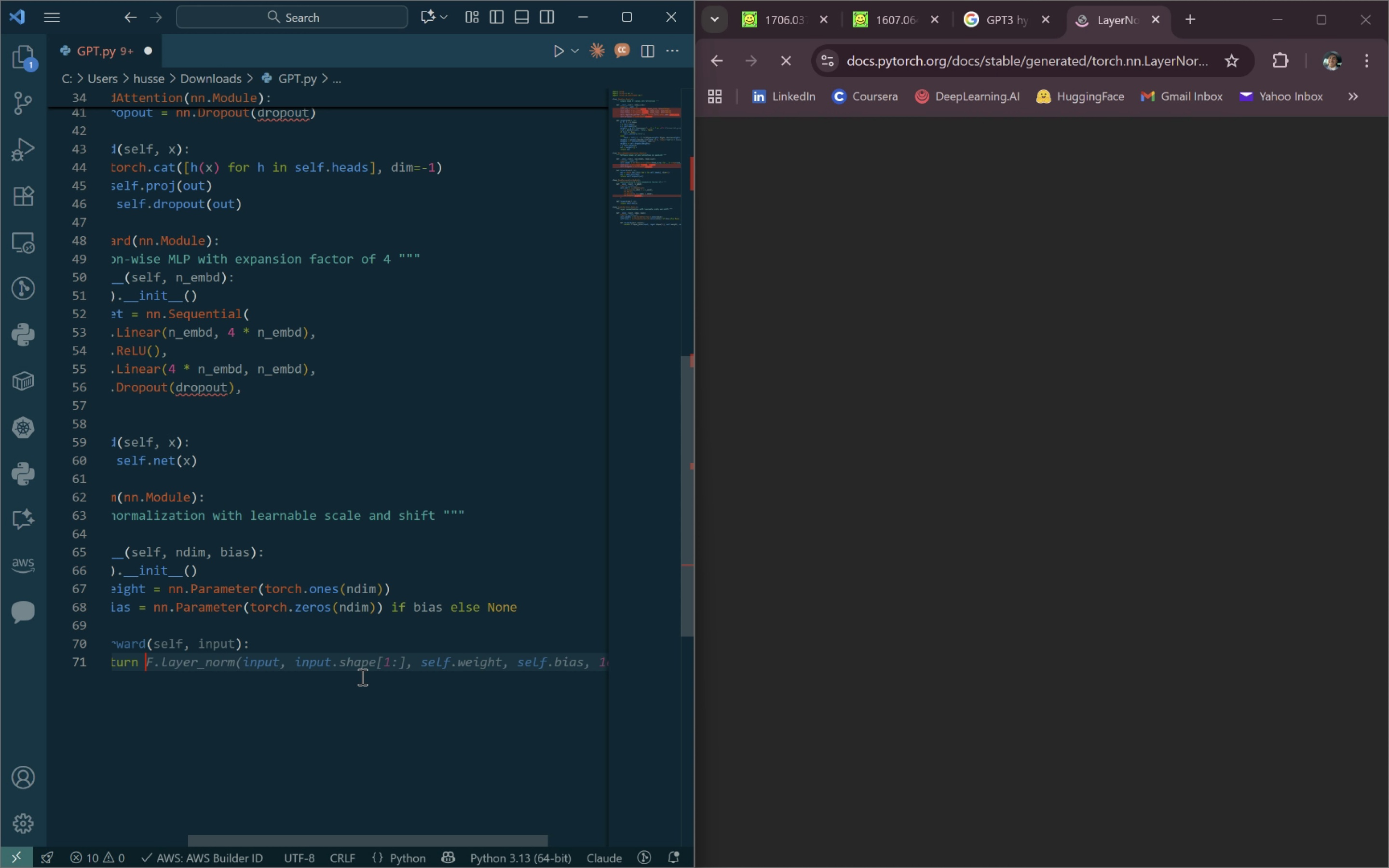 
wait(12.23)
 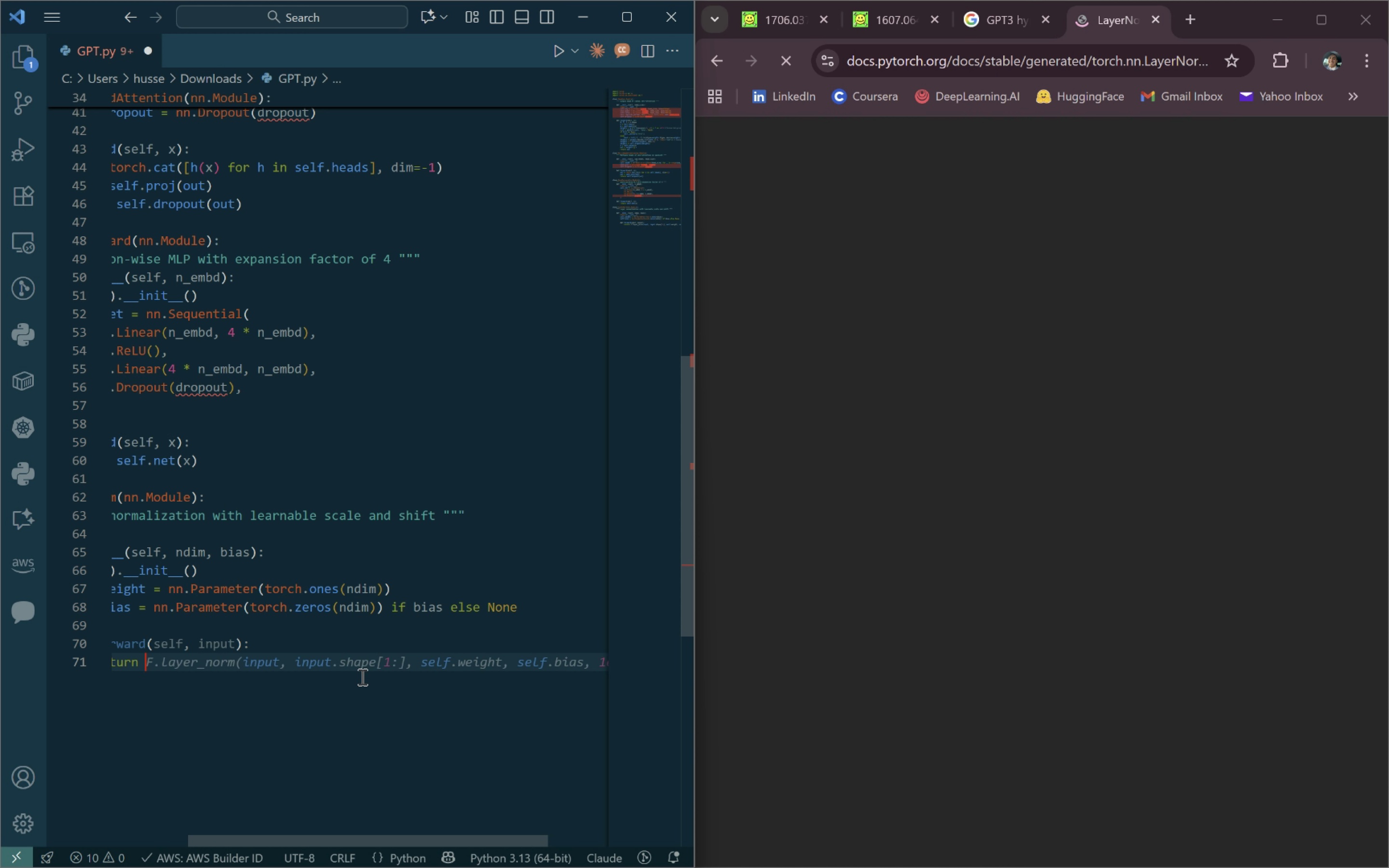 
left_click([709, 56])
 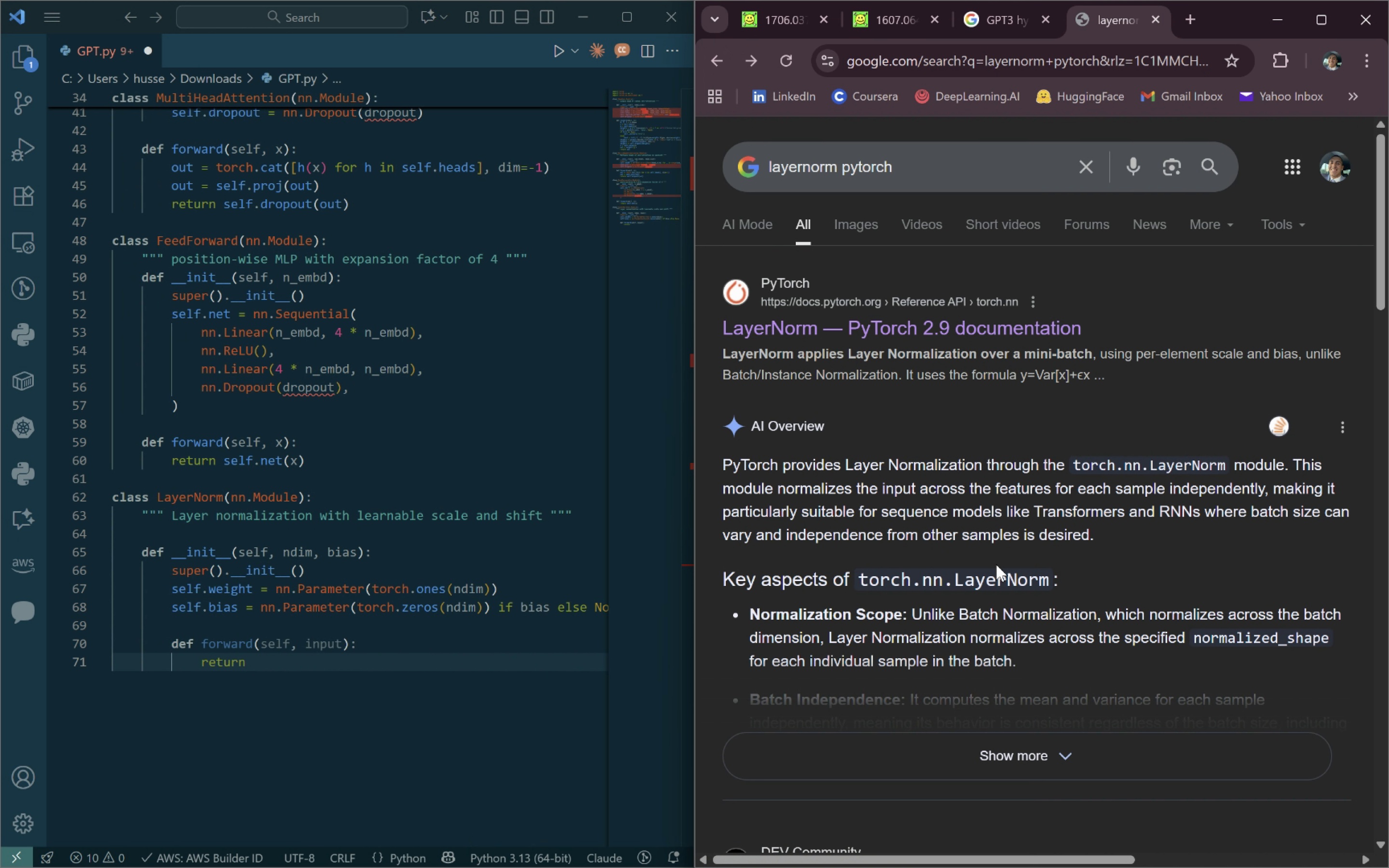 
left_click([979, 764])
 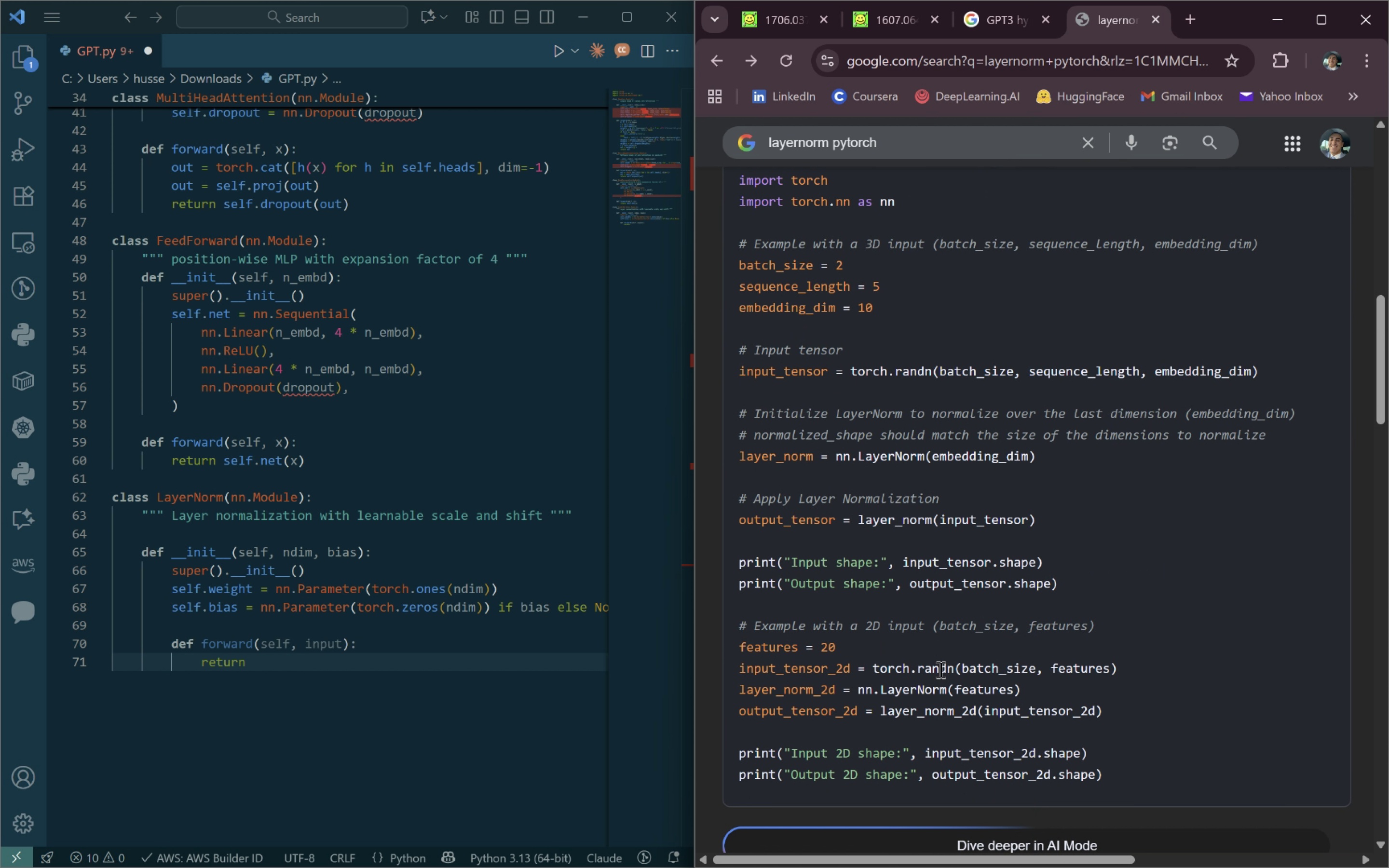 
wait(10.16)
 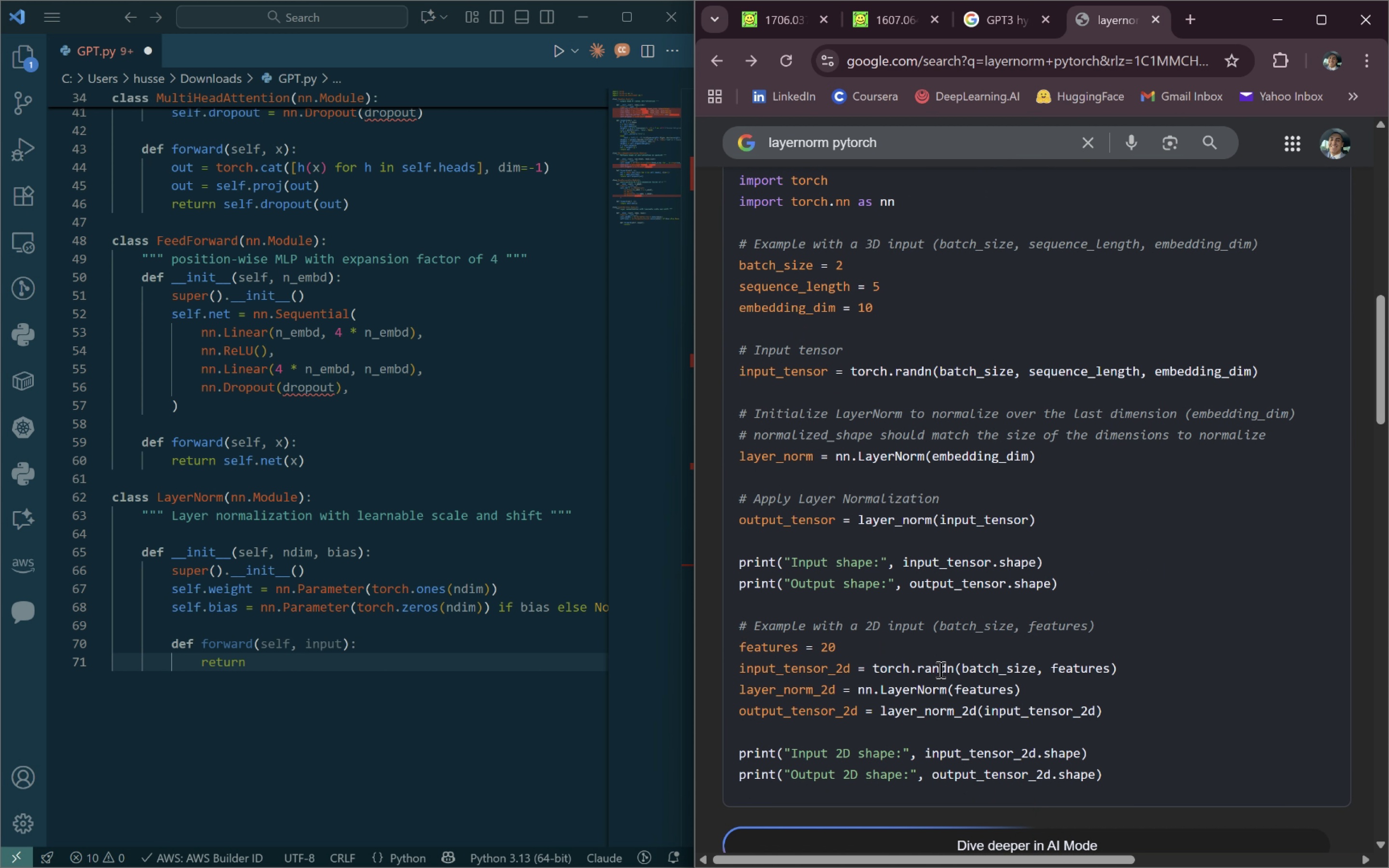 
left_click([883, 578])
 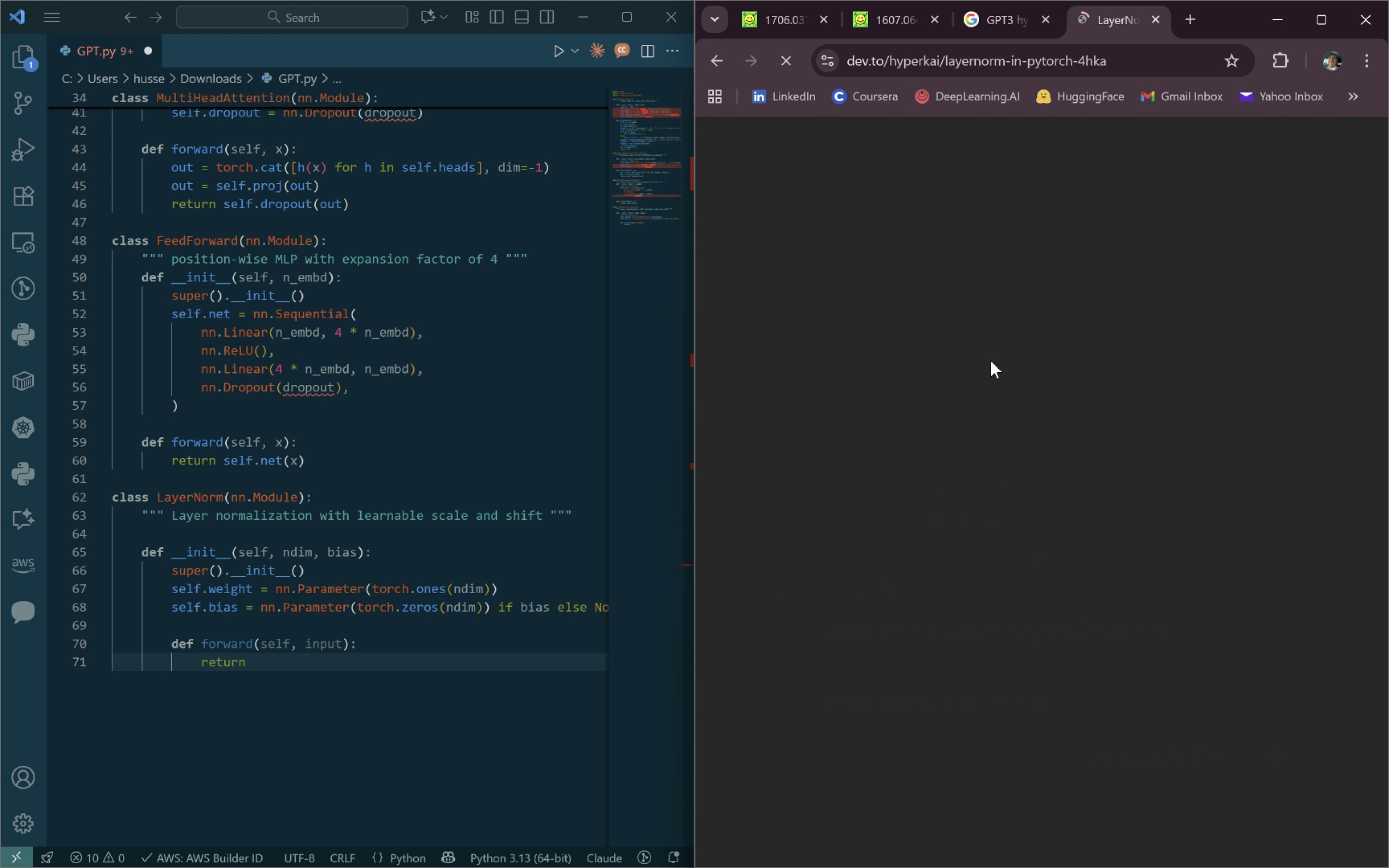 
wait(16.61)
 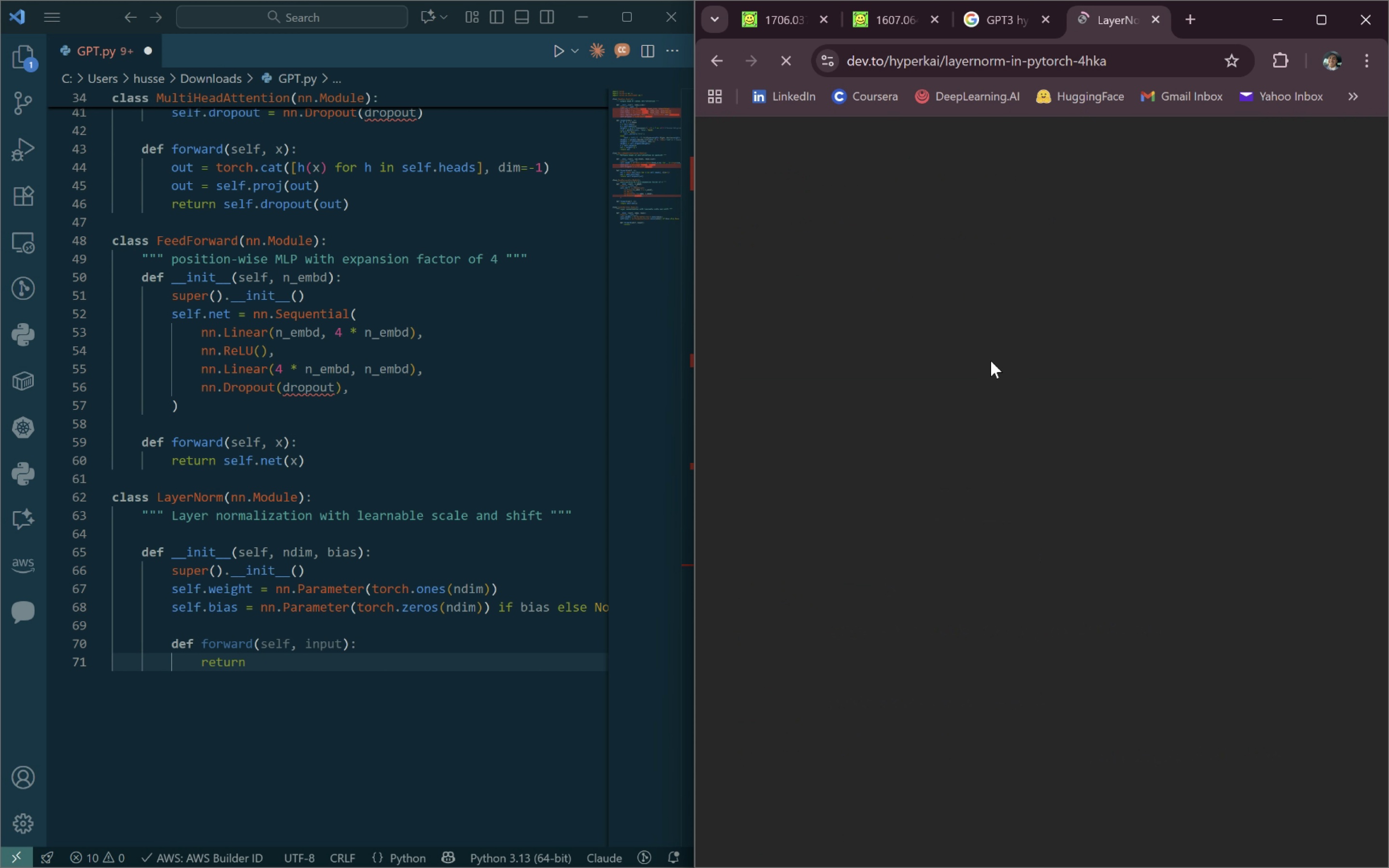 
mouse_move([1037, 420])
 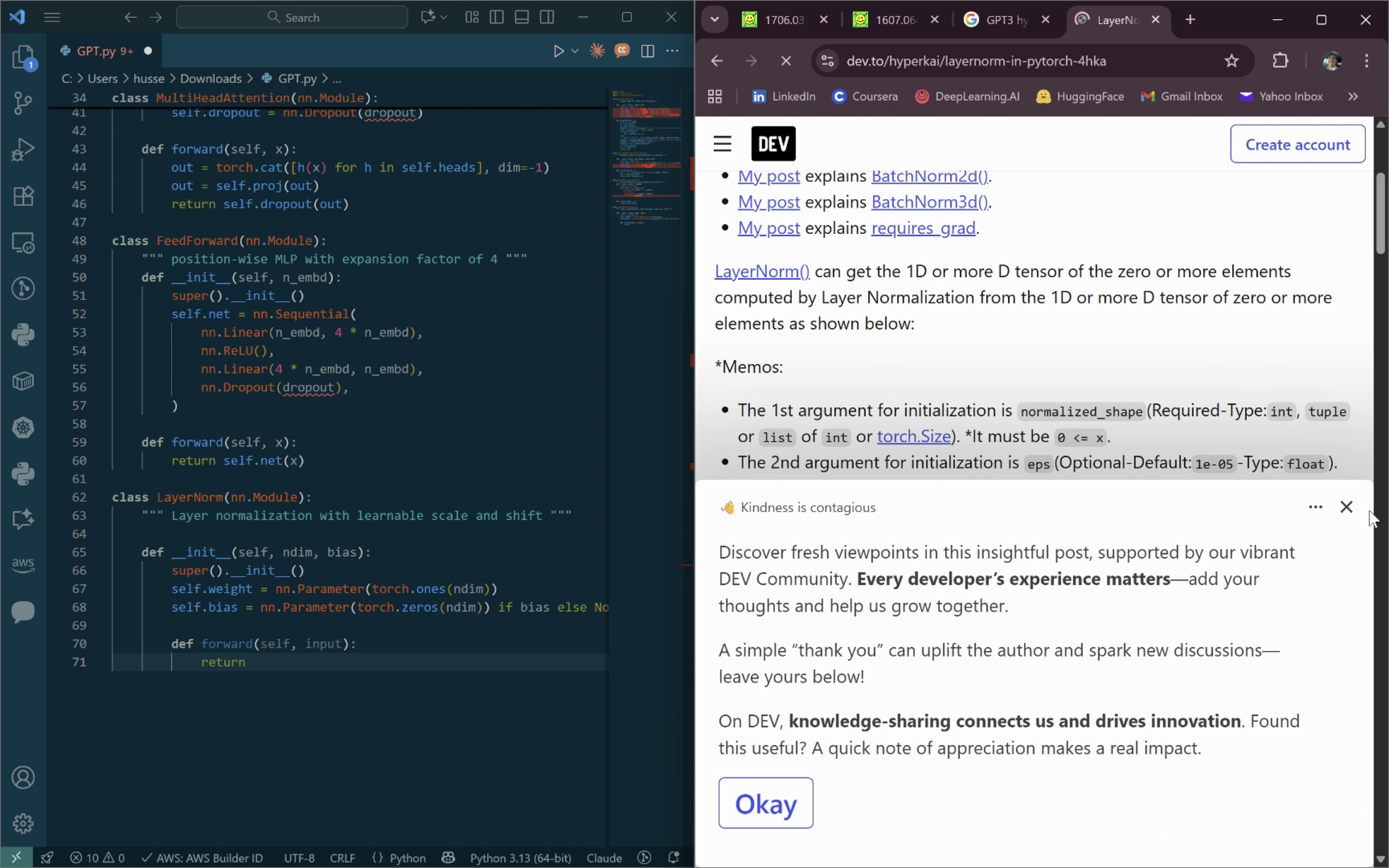 
left_click([1348, 510])
 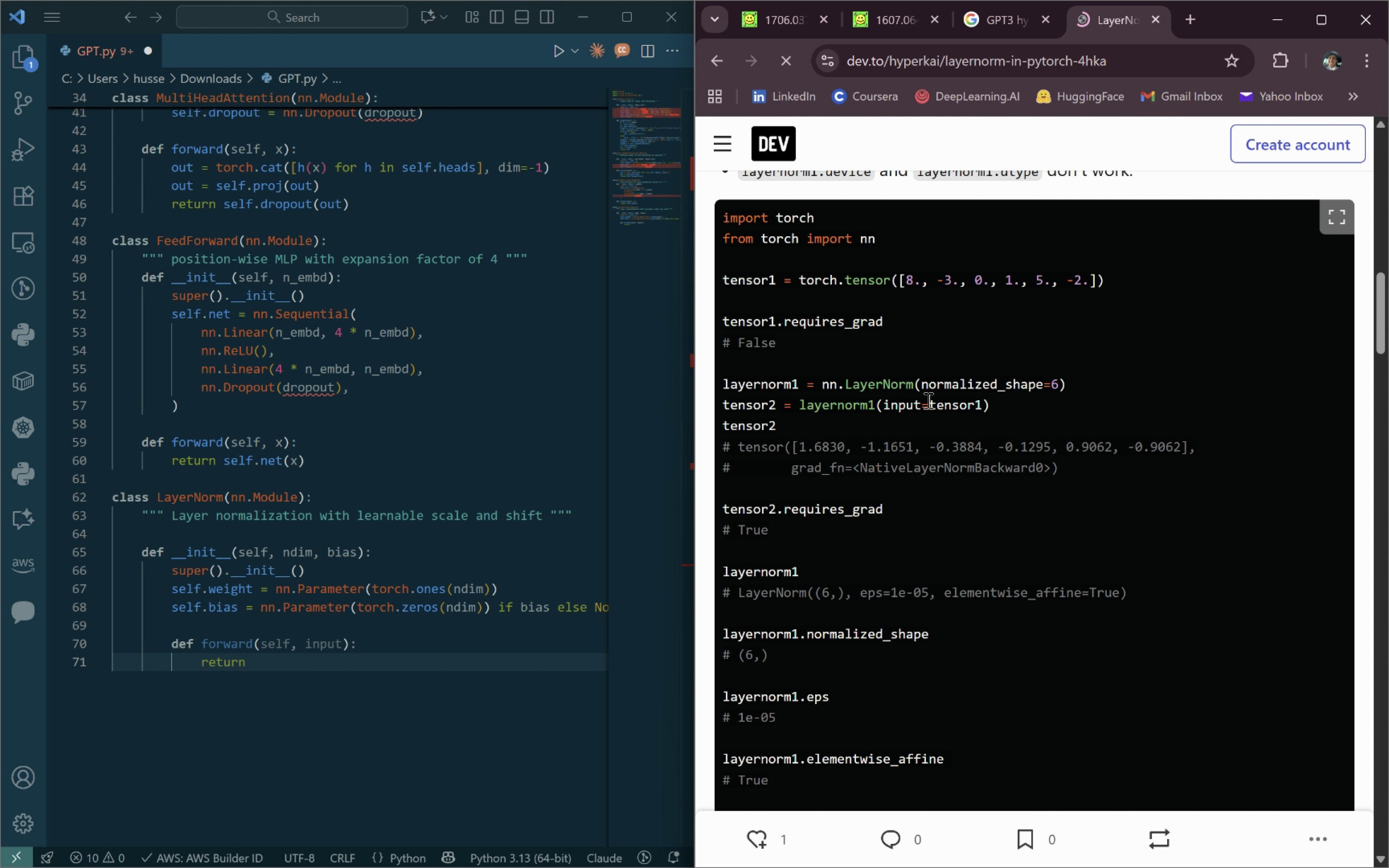 
wait(9.93)
 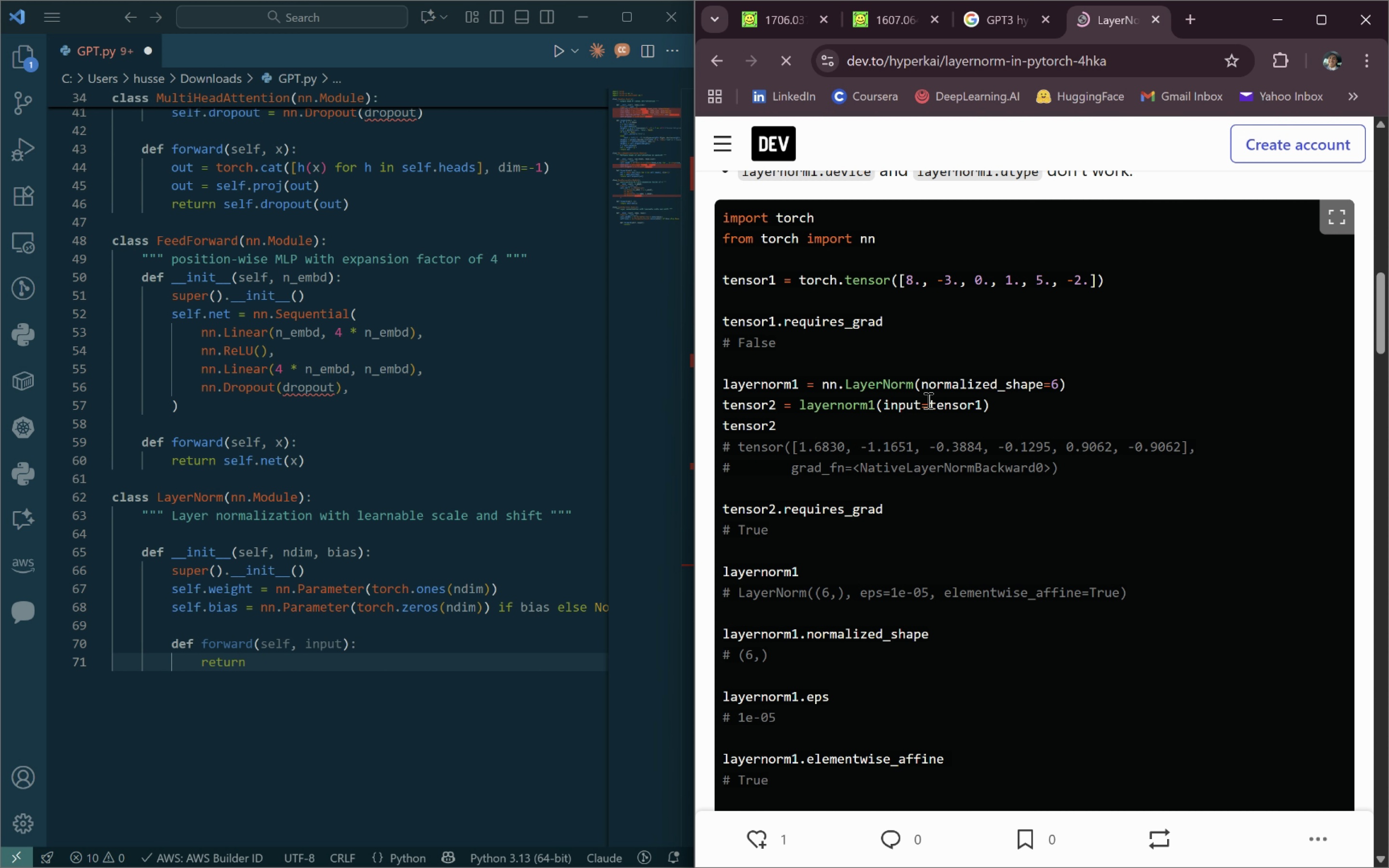 
left_click([723, 62])
 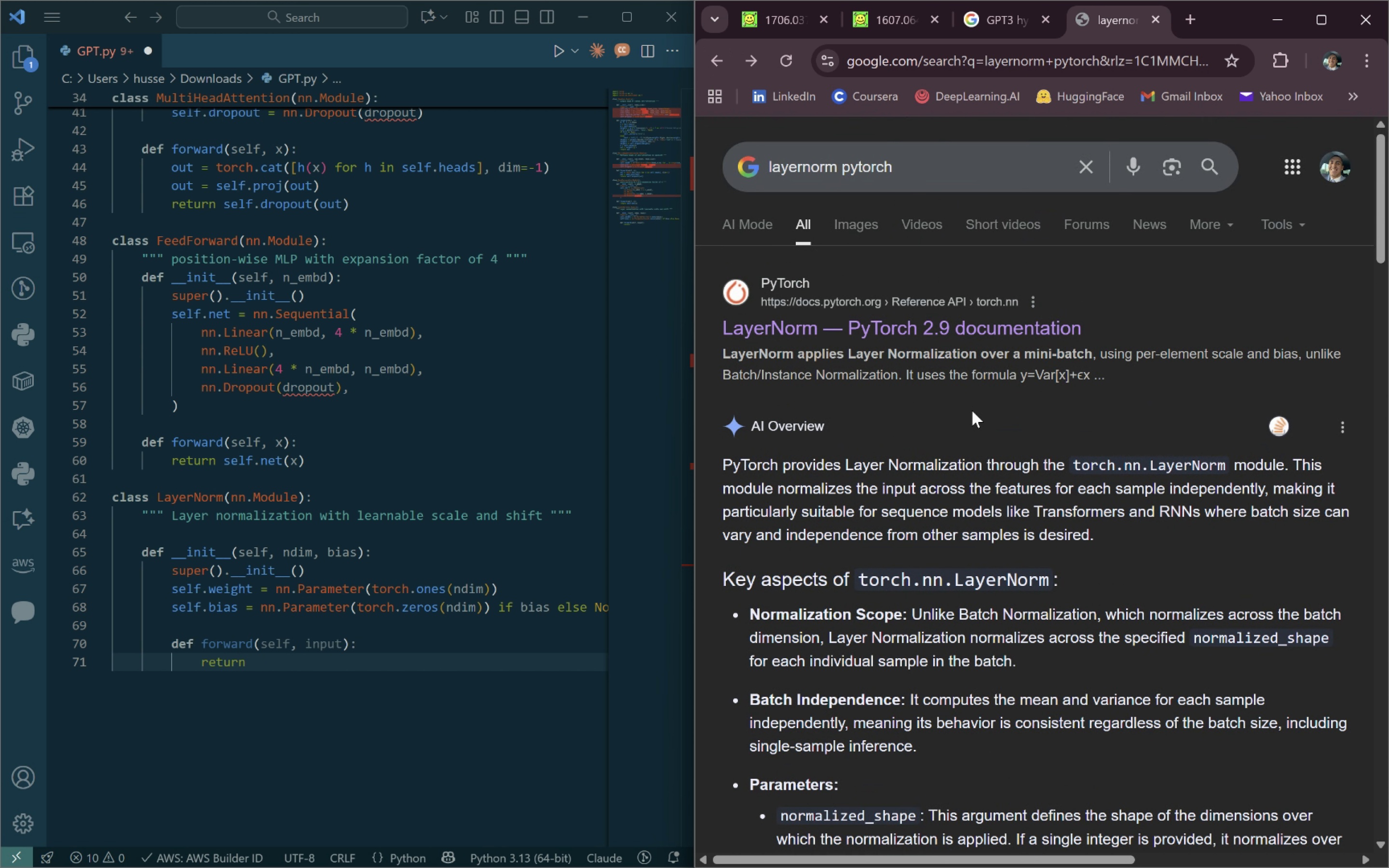 
right_click([967, 323])
 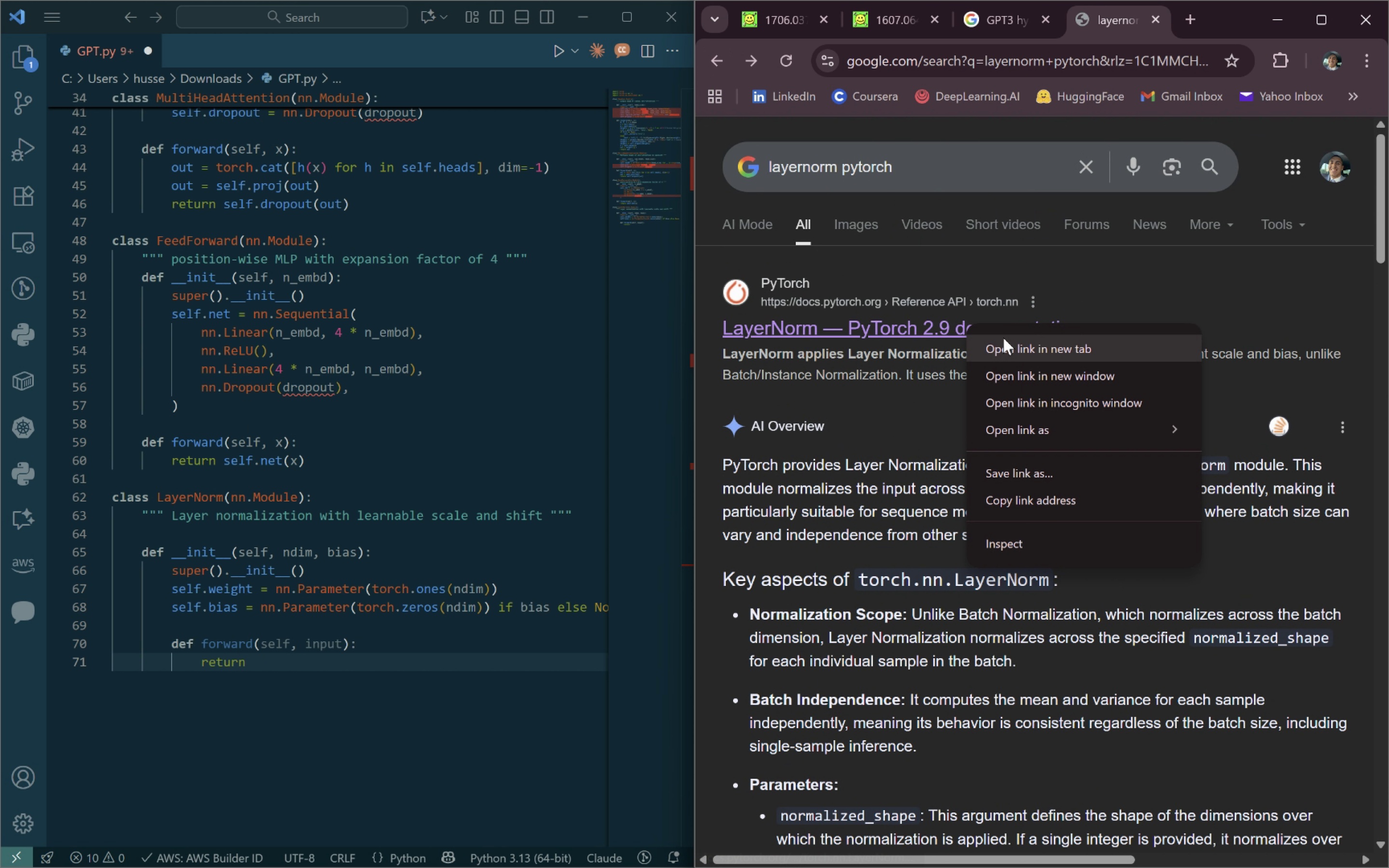 
left_click([1003, 338])
 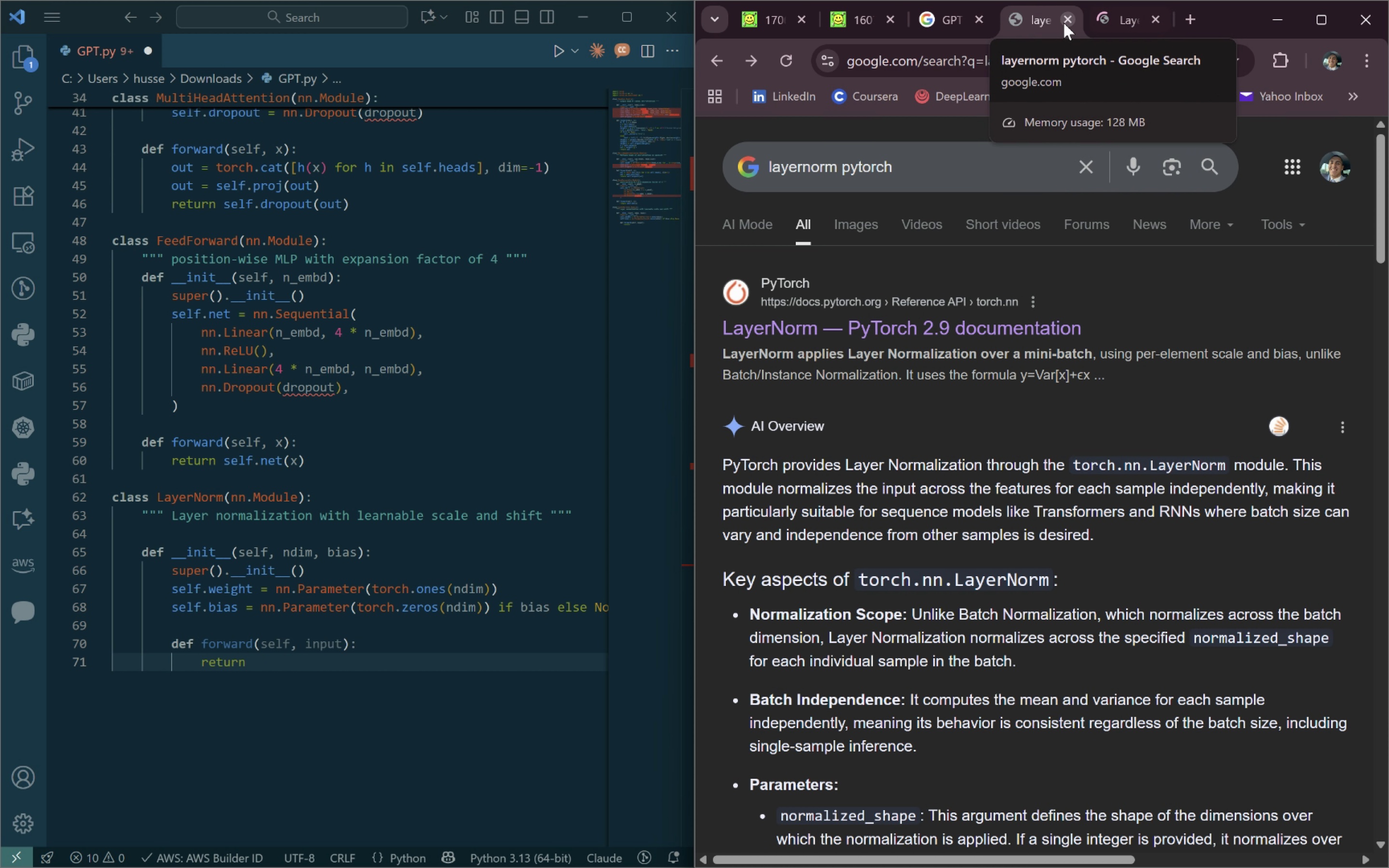 
left_click([1065, 20])
 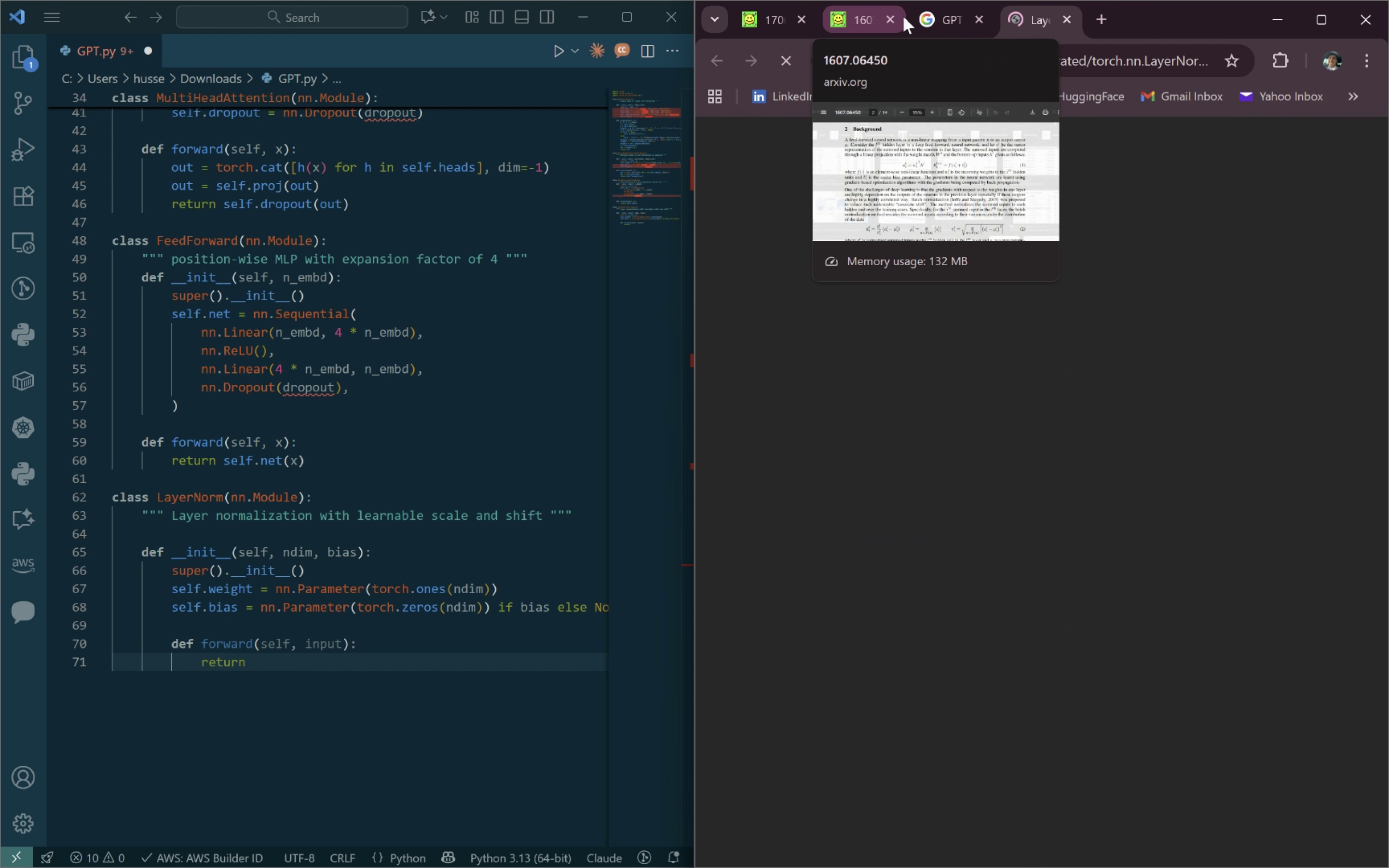 
mouse_move([1016, 38])
 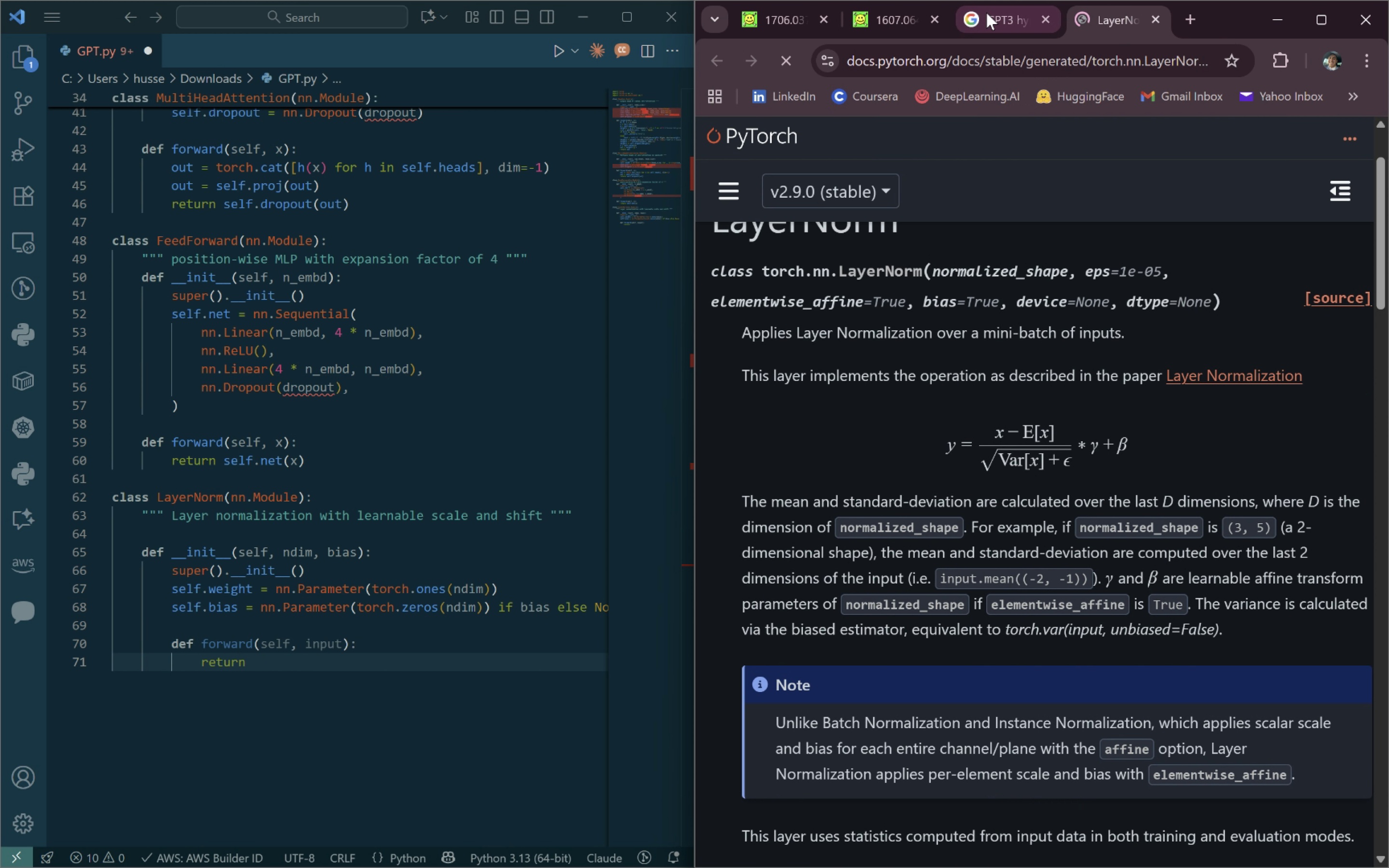 
left_click_drag(start_coordinate=[894, 23], to_coordinate=[971, 23])
 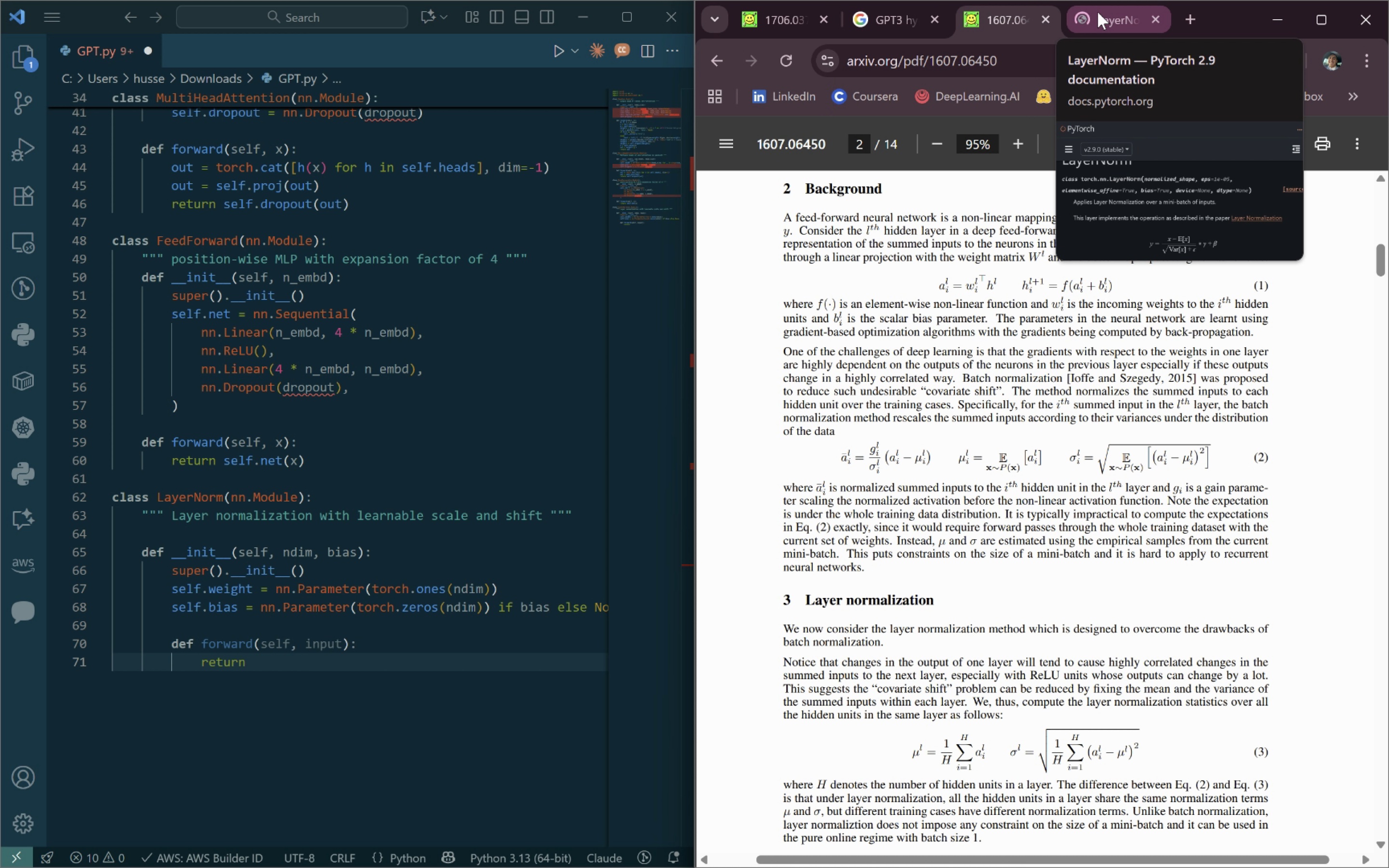 
left_click([1098, 12])
 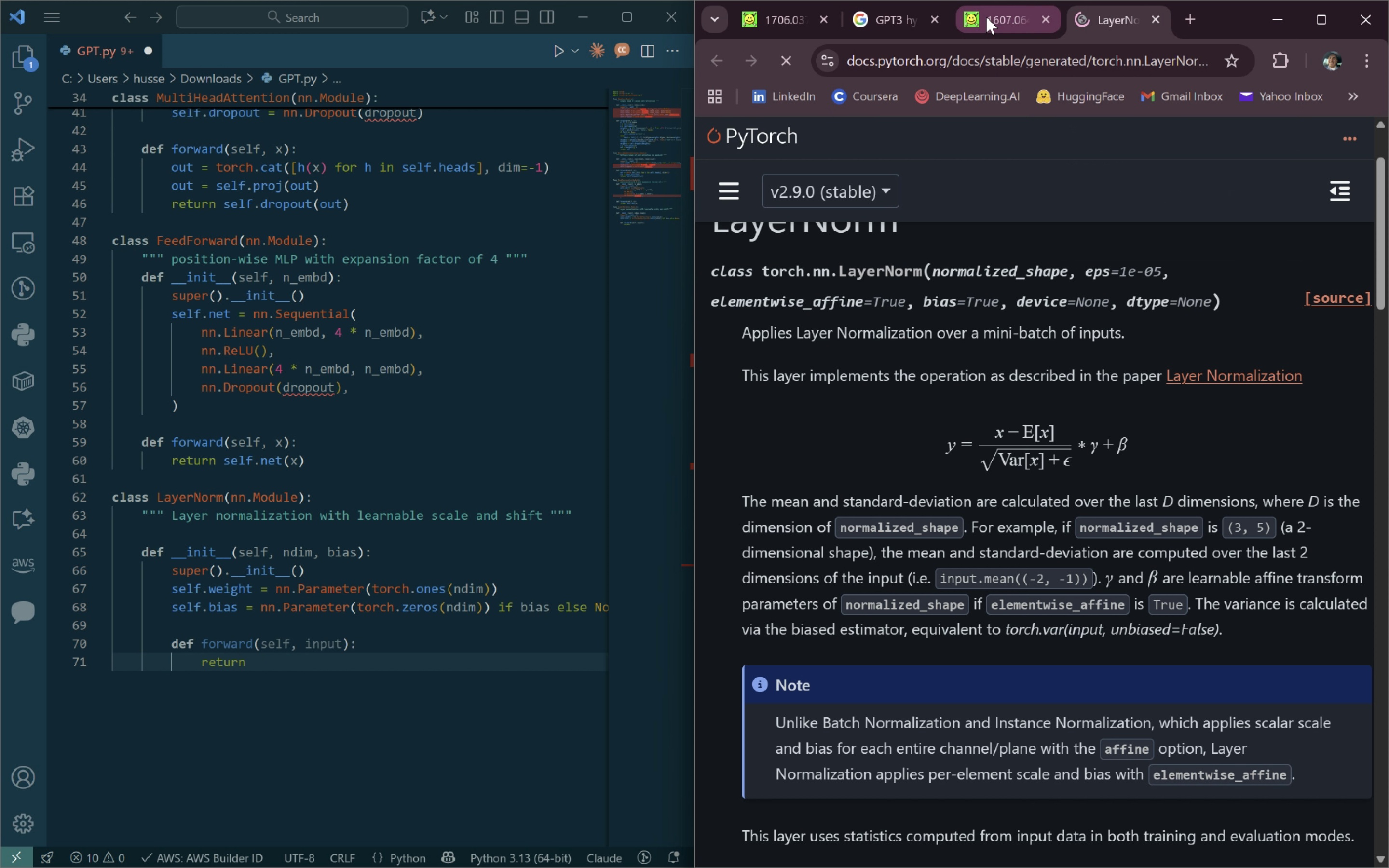 
left_click([986, 16])
 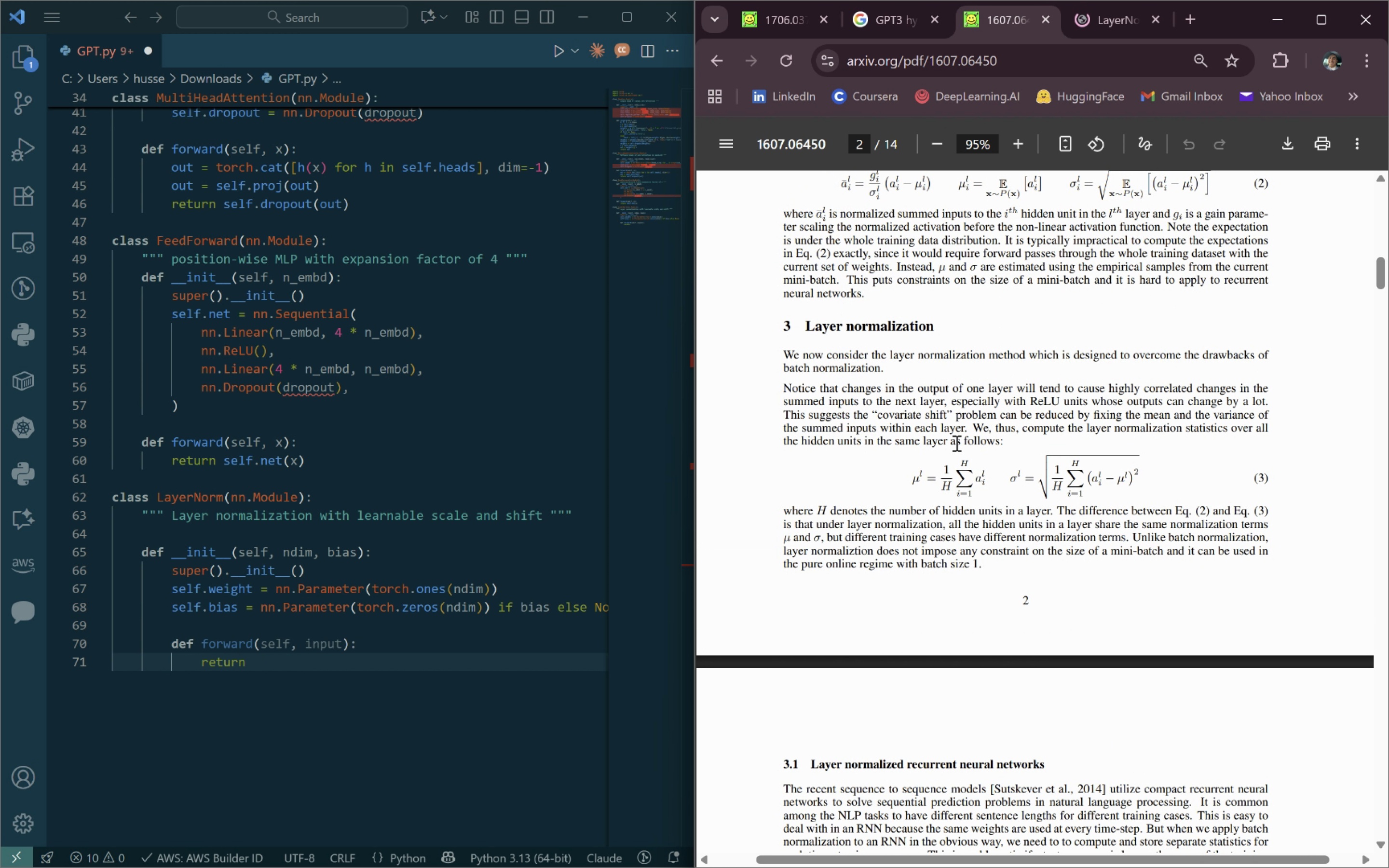 
wait(5.12)
 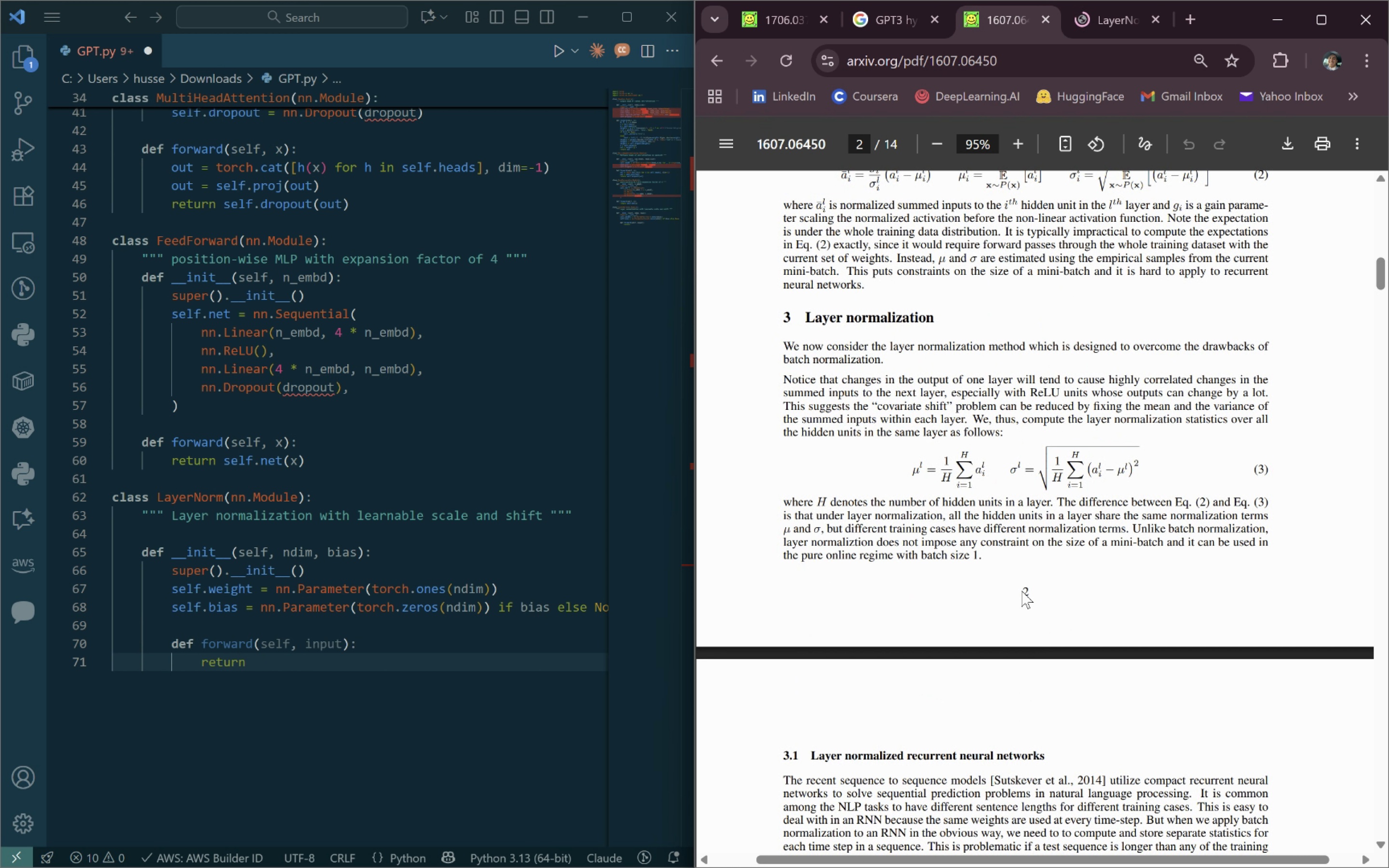 
left_click([902, 418])
 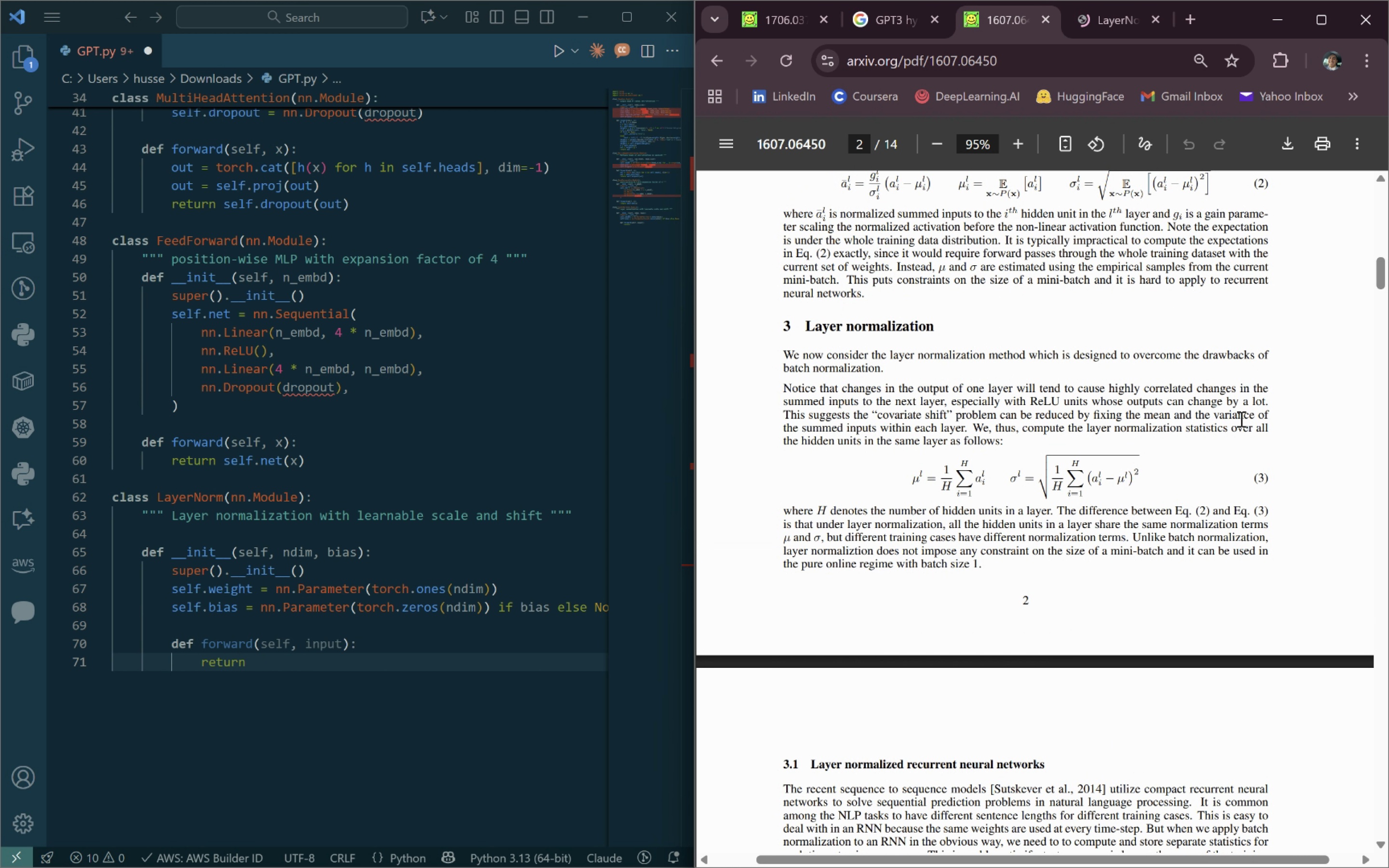 
left_click_drag(start_coordinate=[1213, 415], to_coordinate=[1249, 415])
 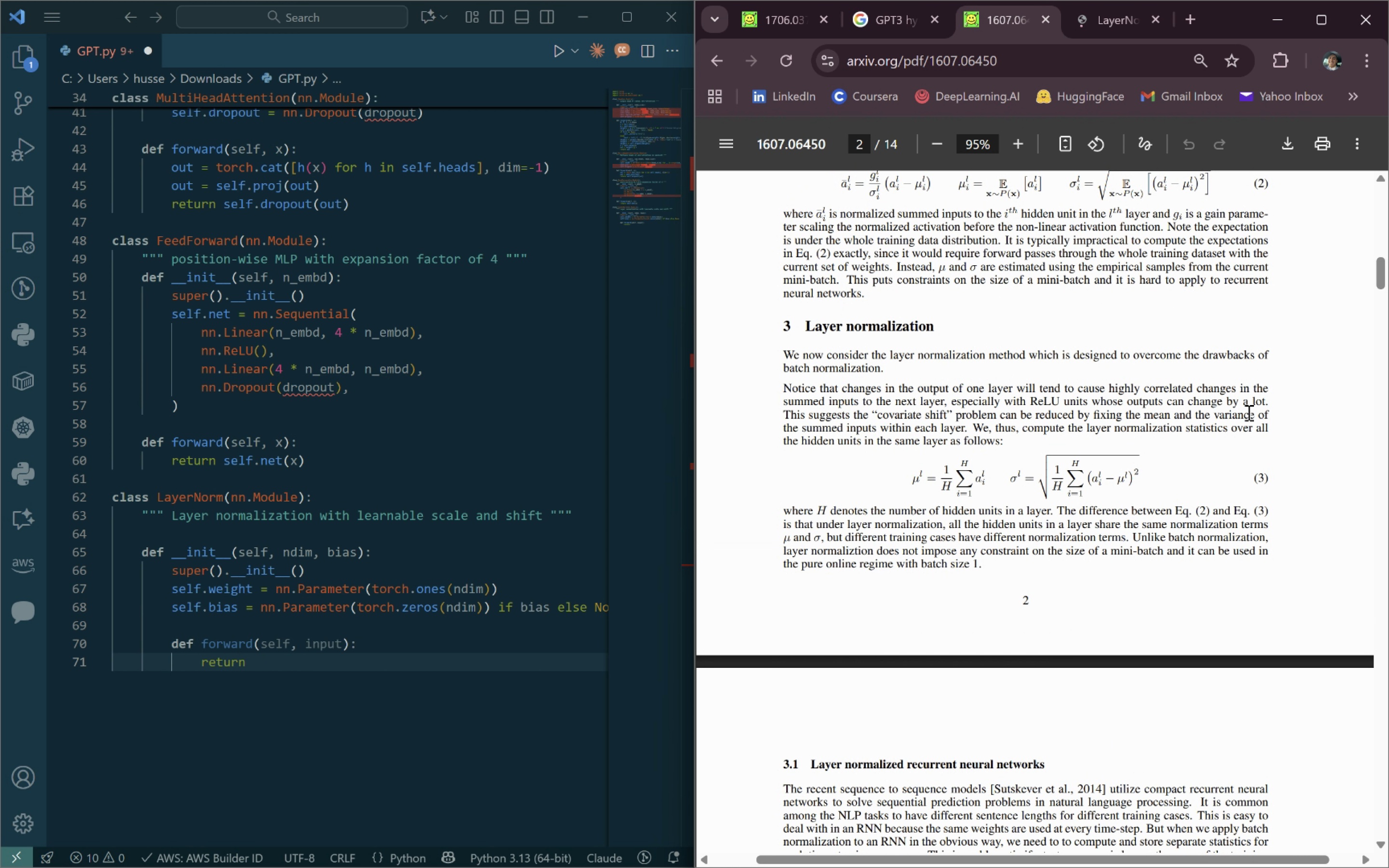 
left_click([1248, 412])
 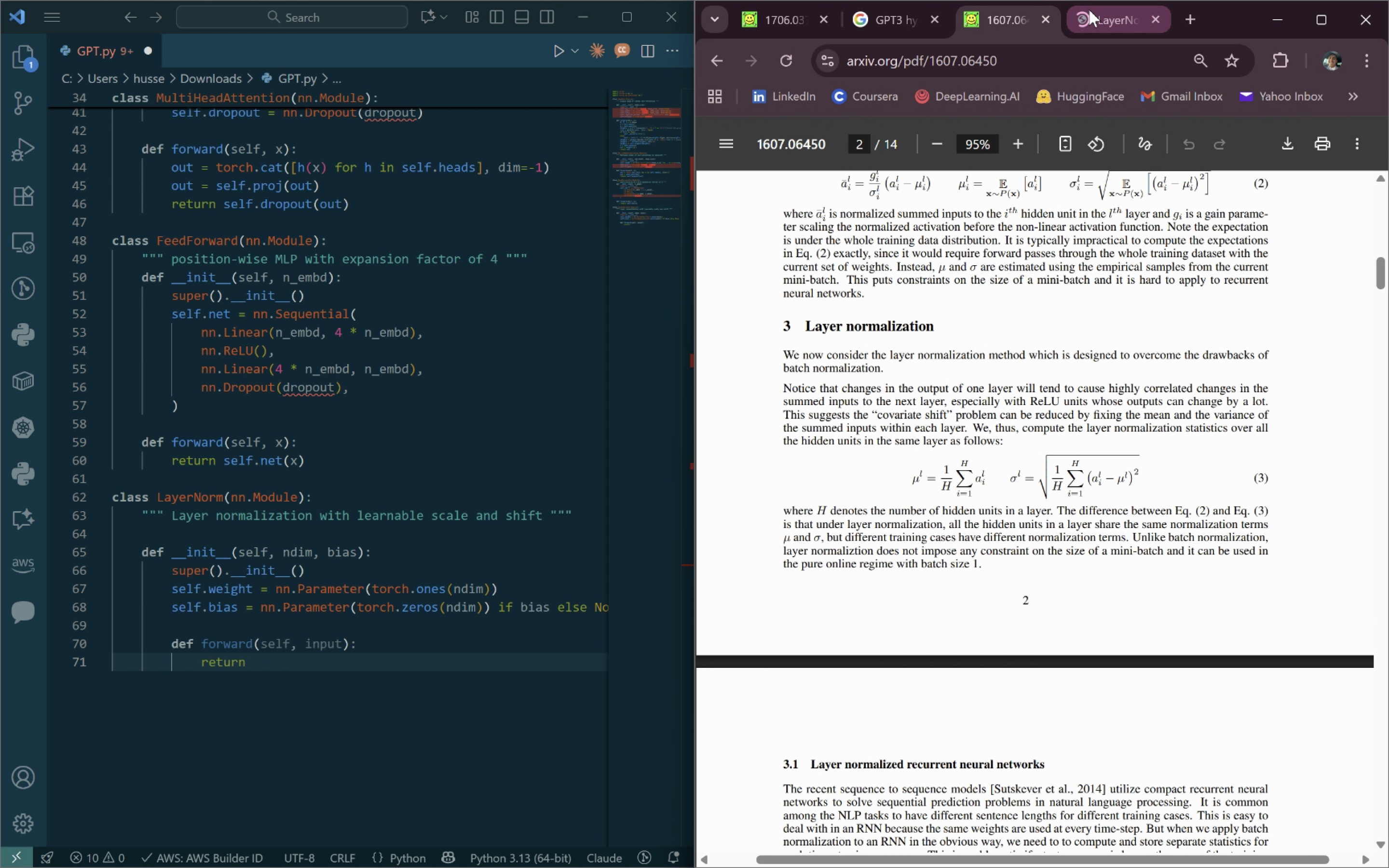 
left_click([1089, 10])
 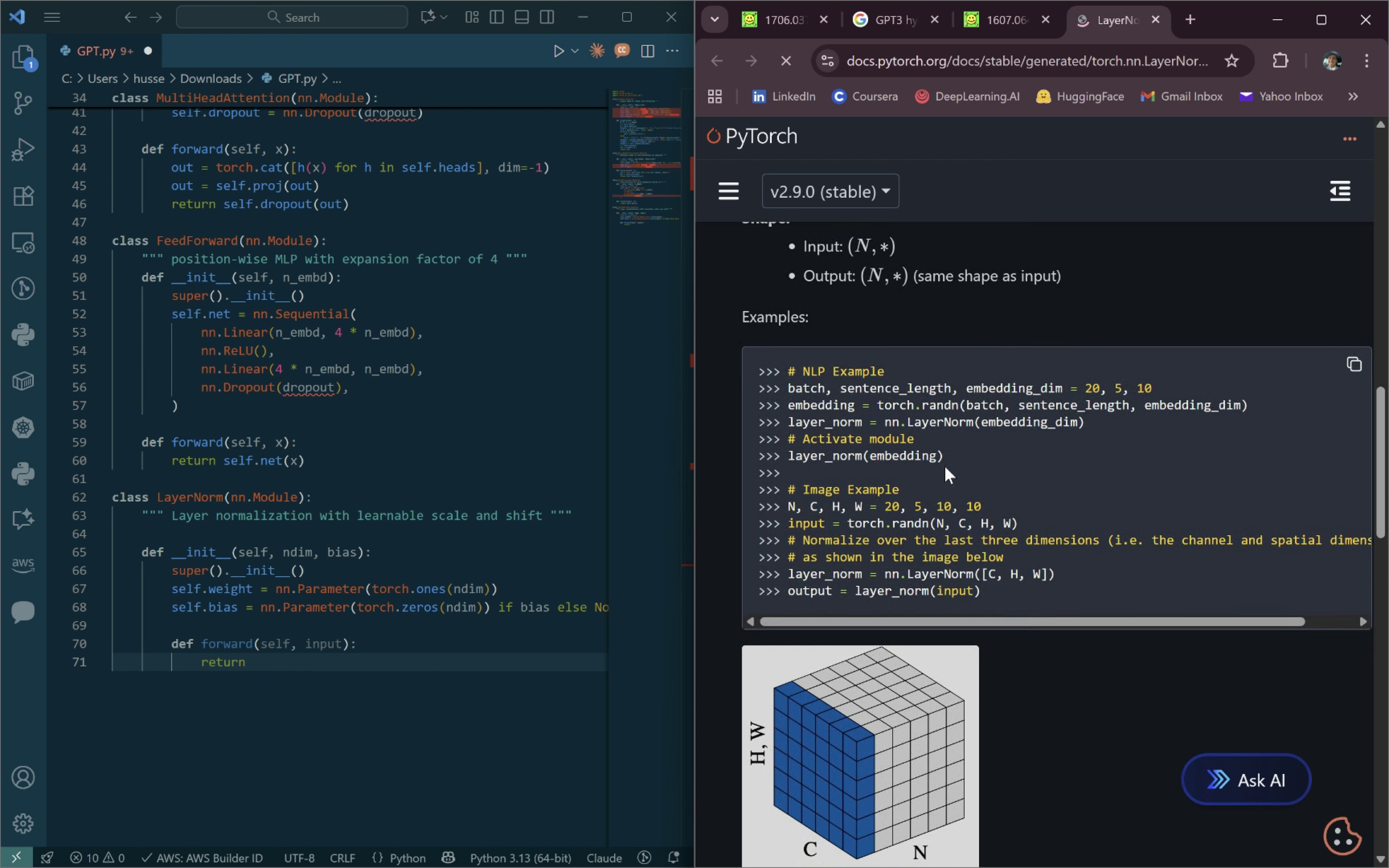 
wait(19.22)
 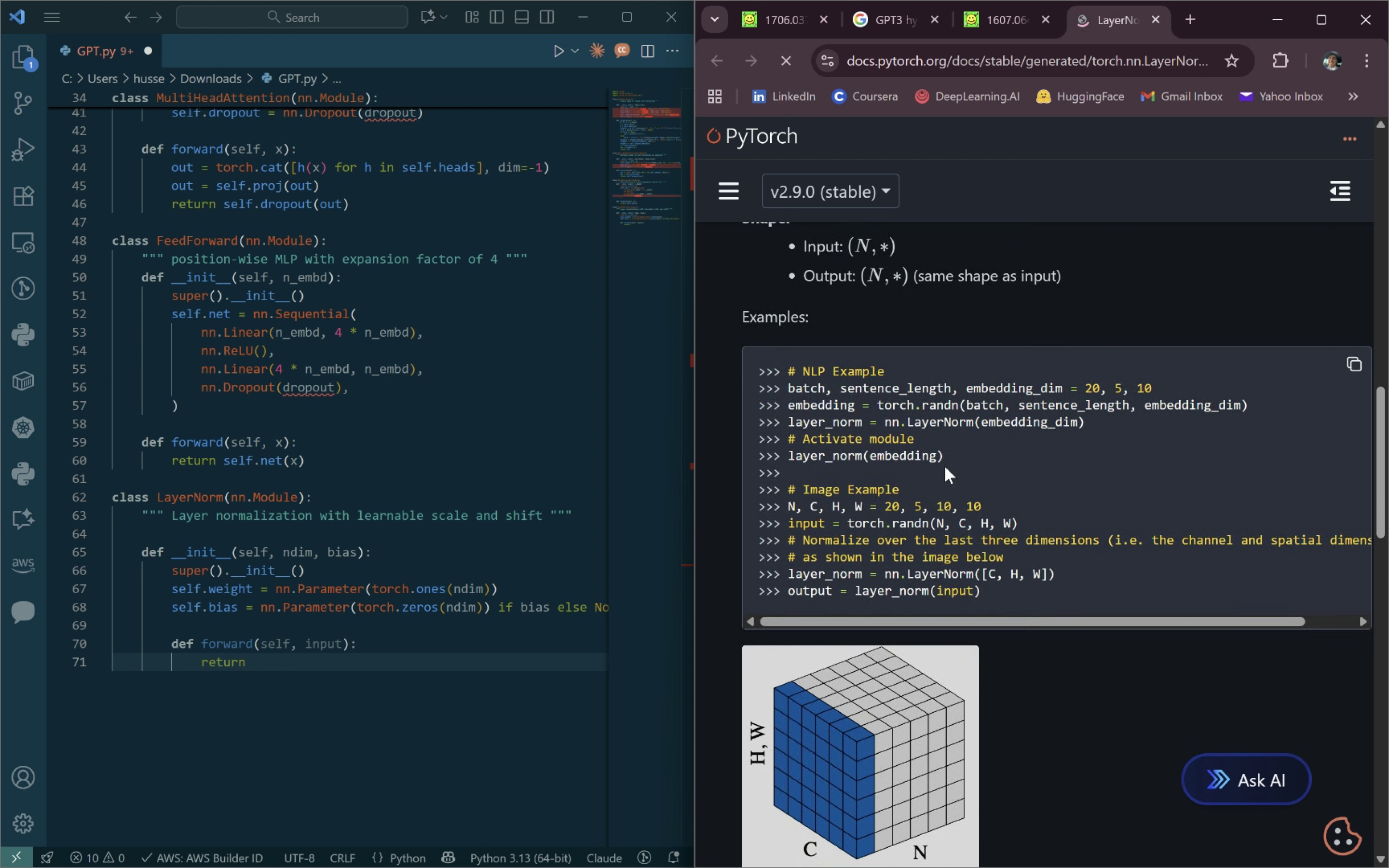 
left_click([279, 661])
 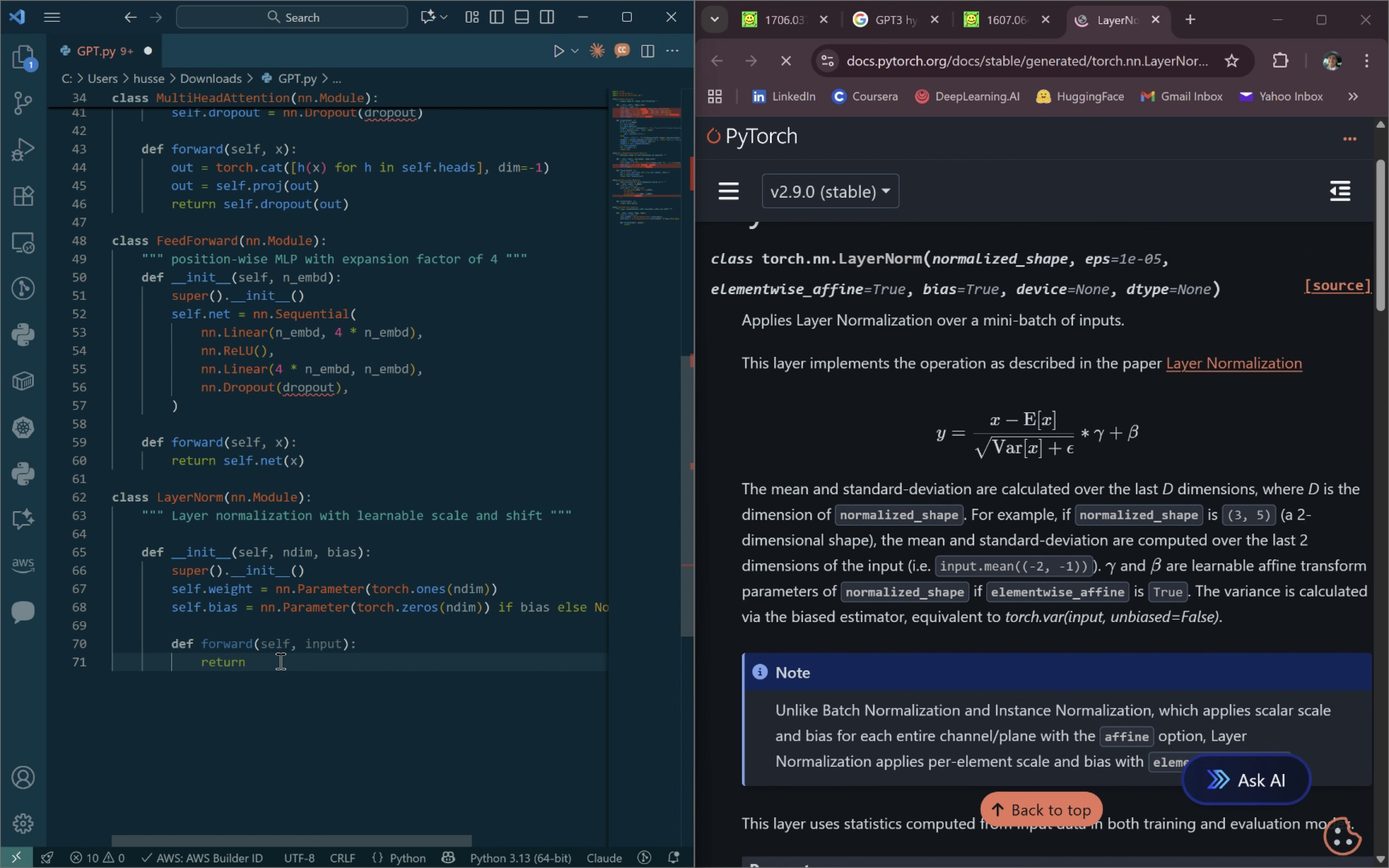 
key(Shift+F)
 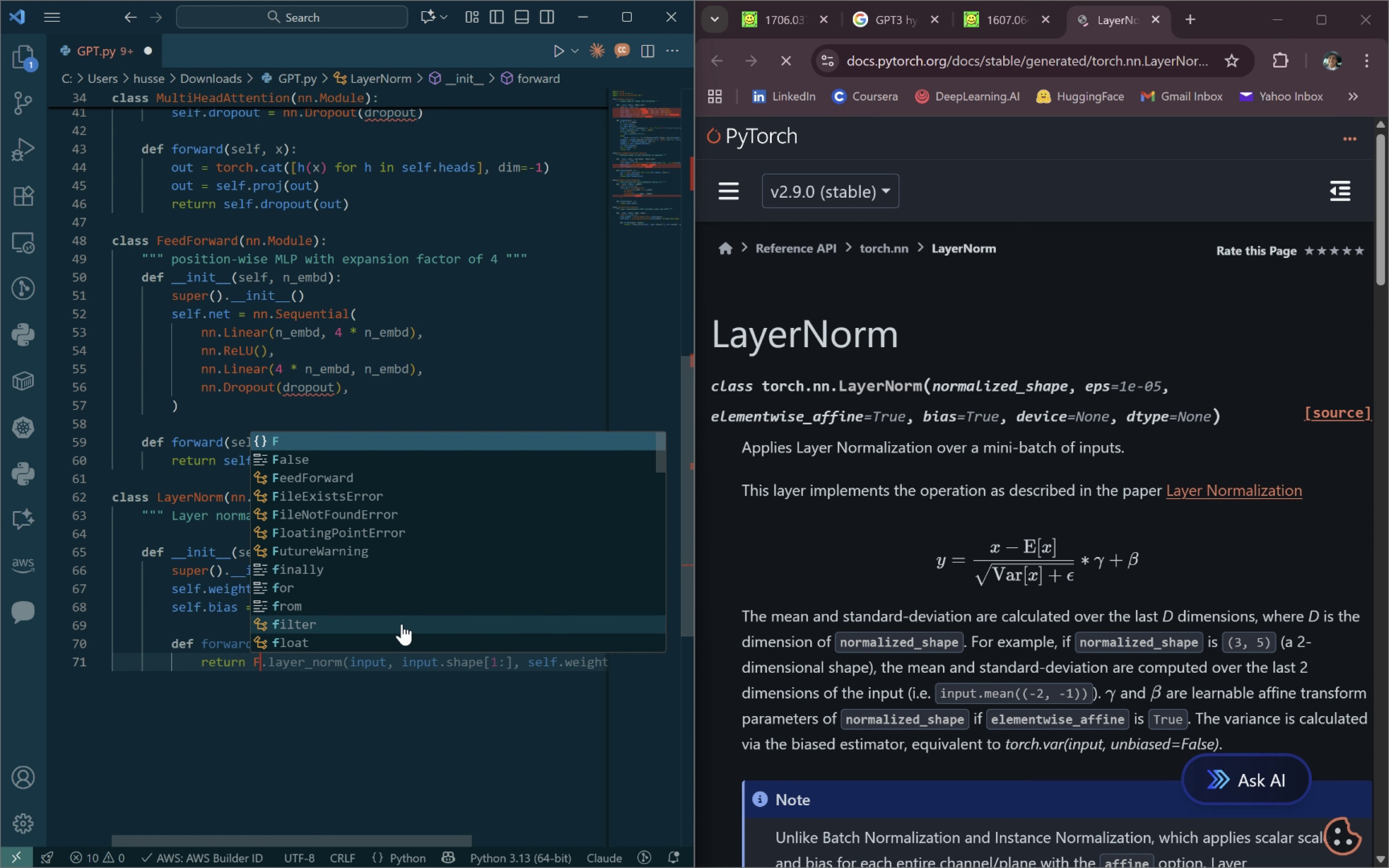 
type(.layer_norm(input, self,)
key(Backspace)
type(.weight.shape, self.weight)
 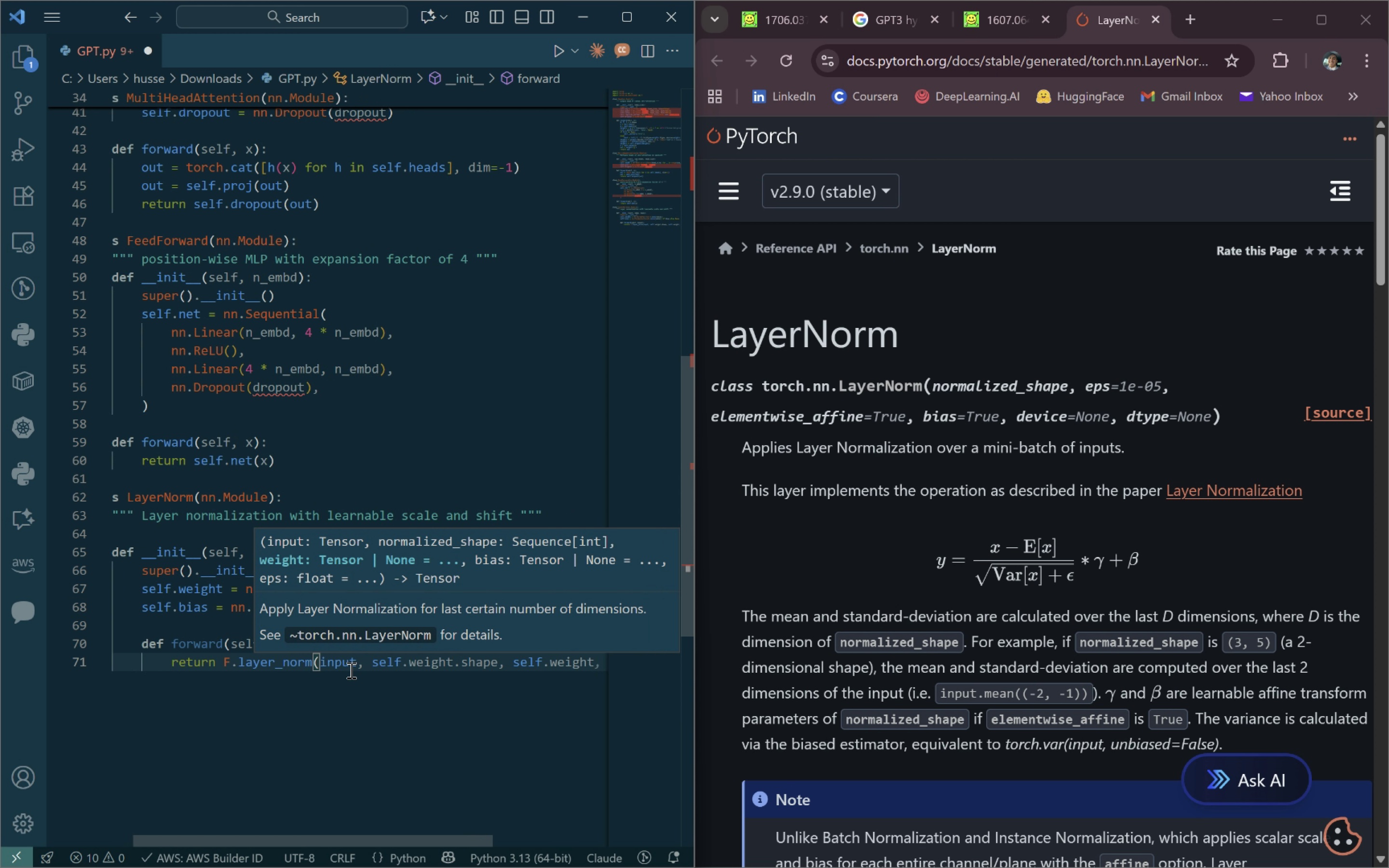 
type(, self.bias, )
 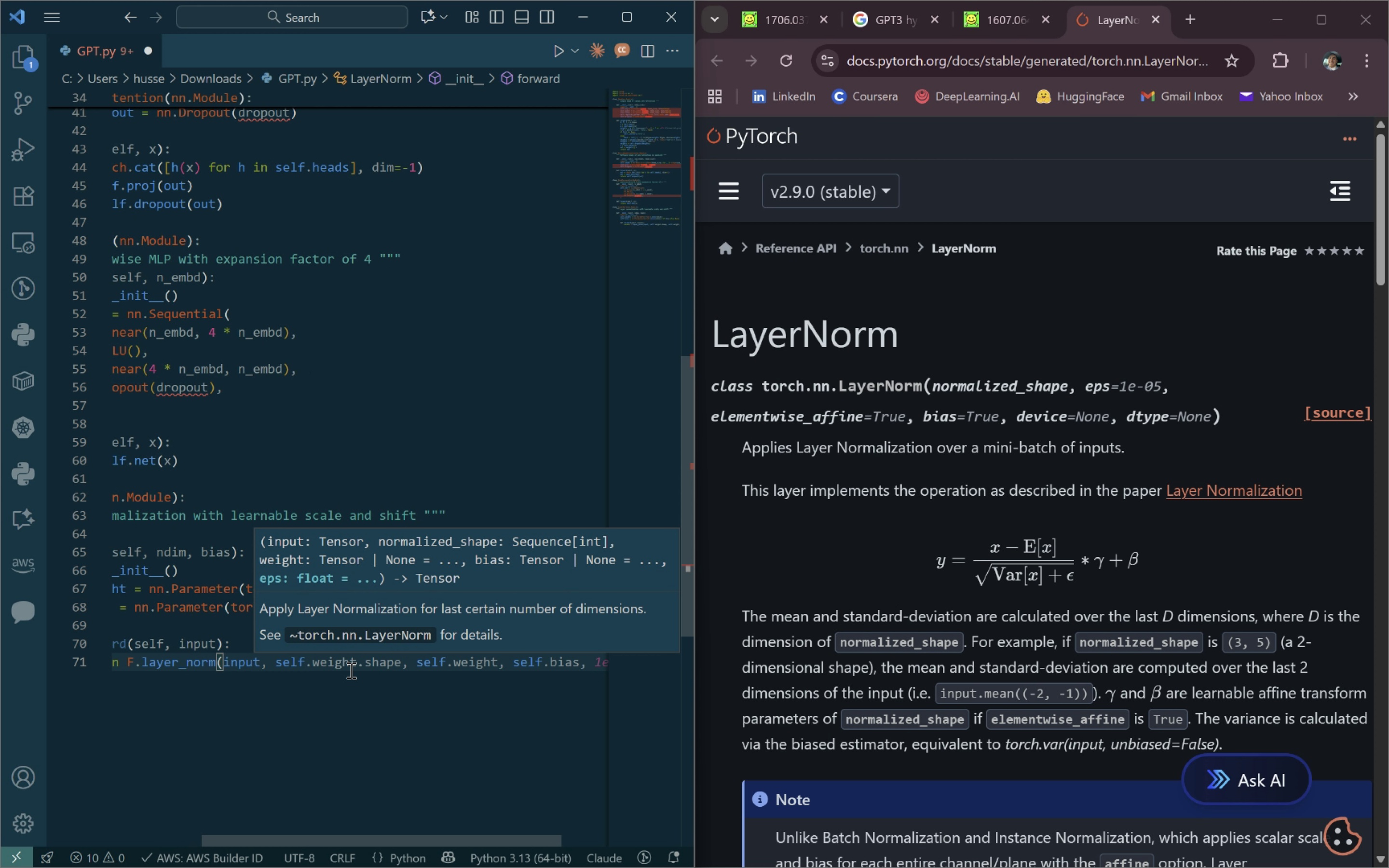 
wait(6.01)
 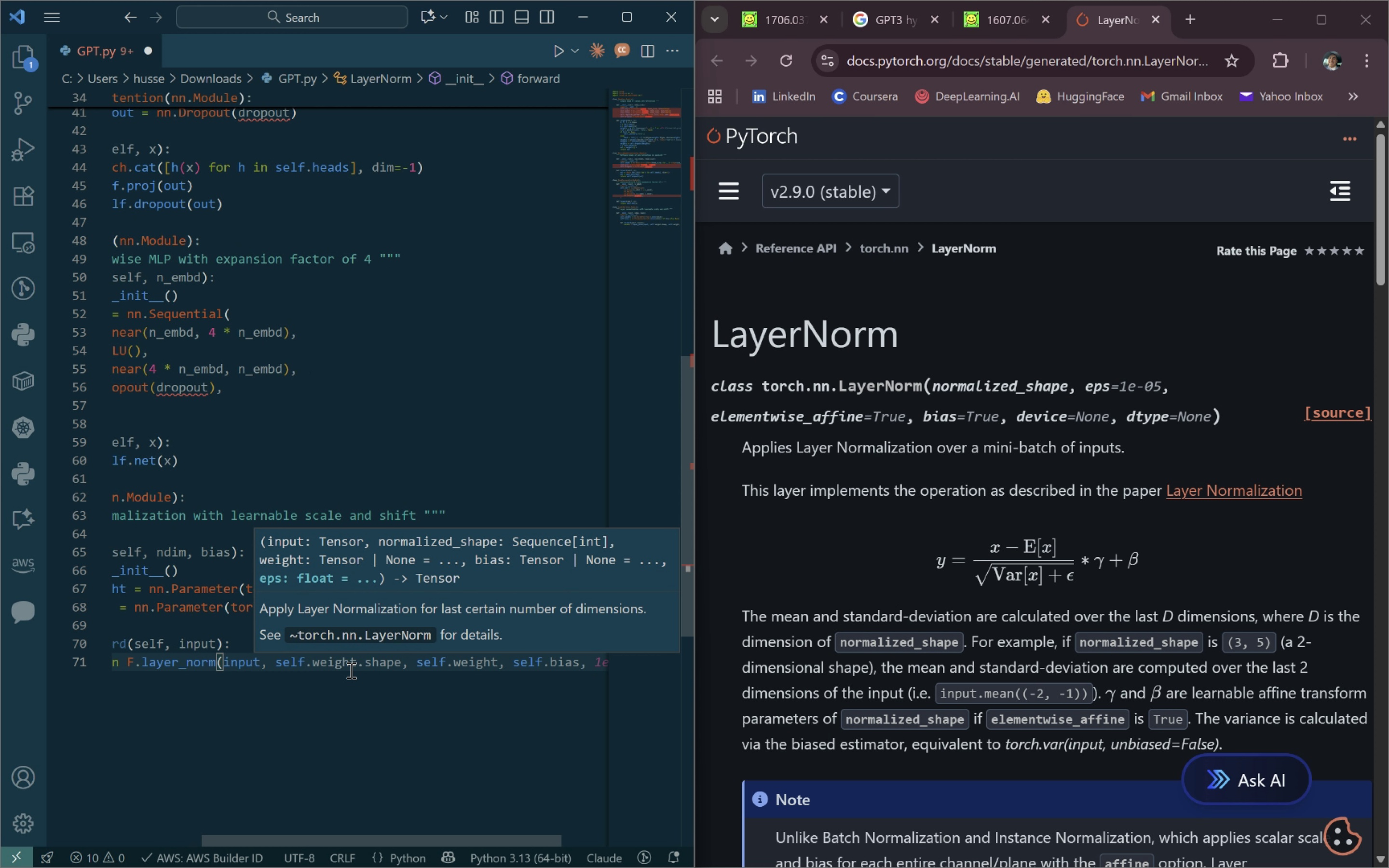 
type(epd)
key(Backspace)
type(s=1e-5)
 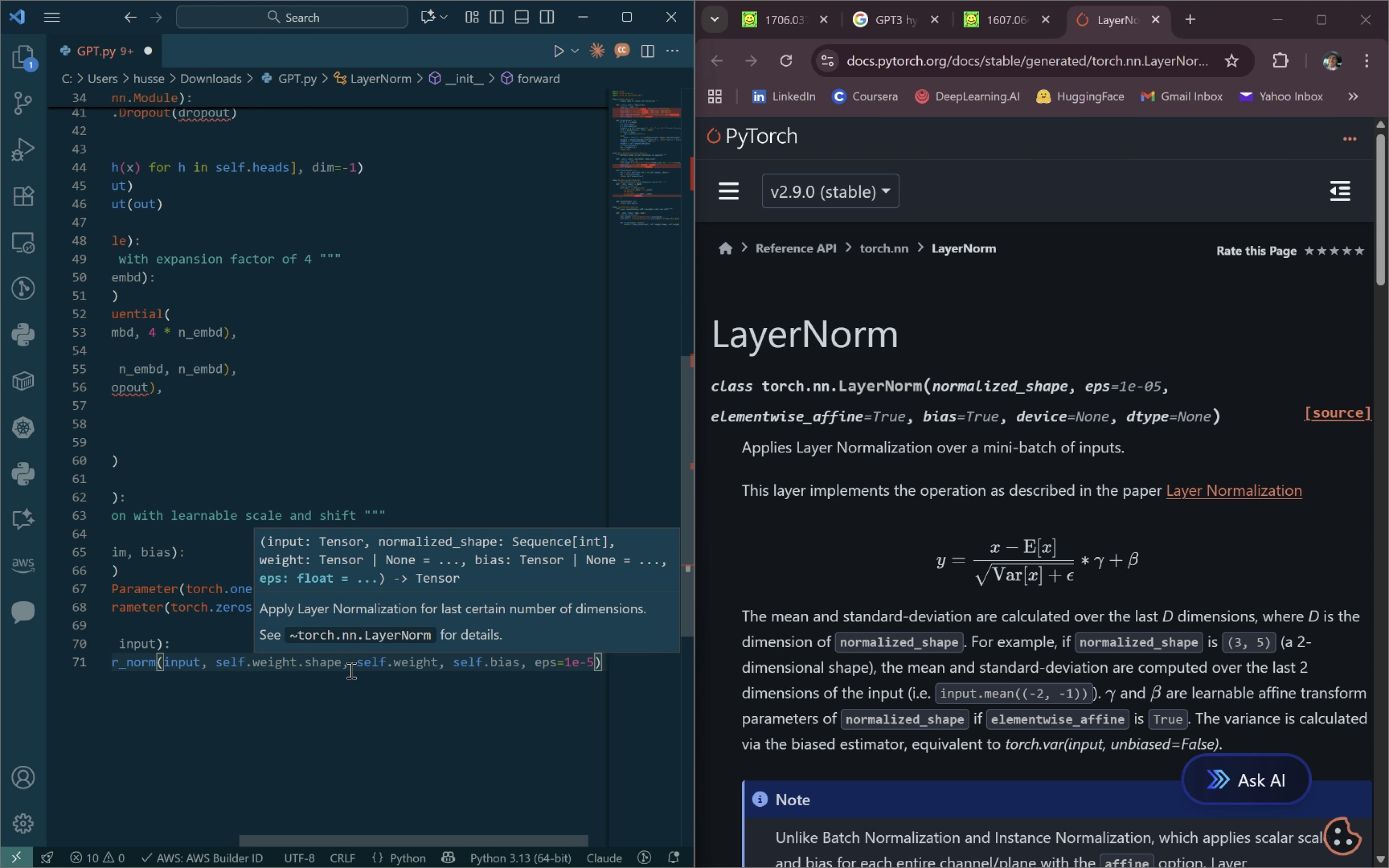 
key(ArrowRight)
 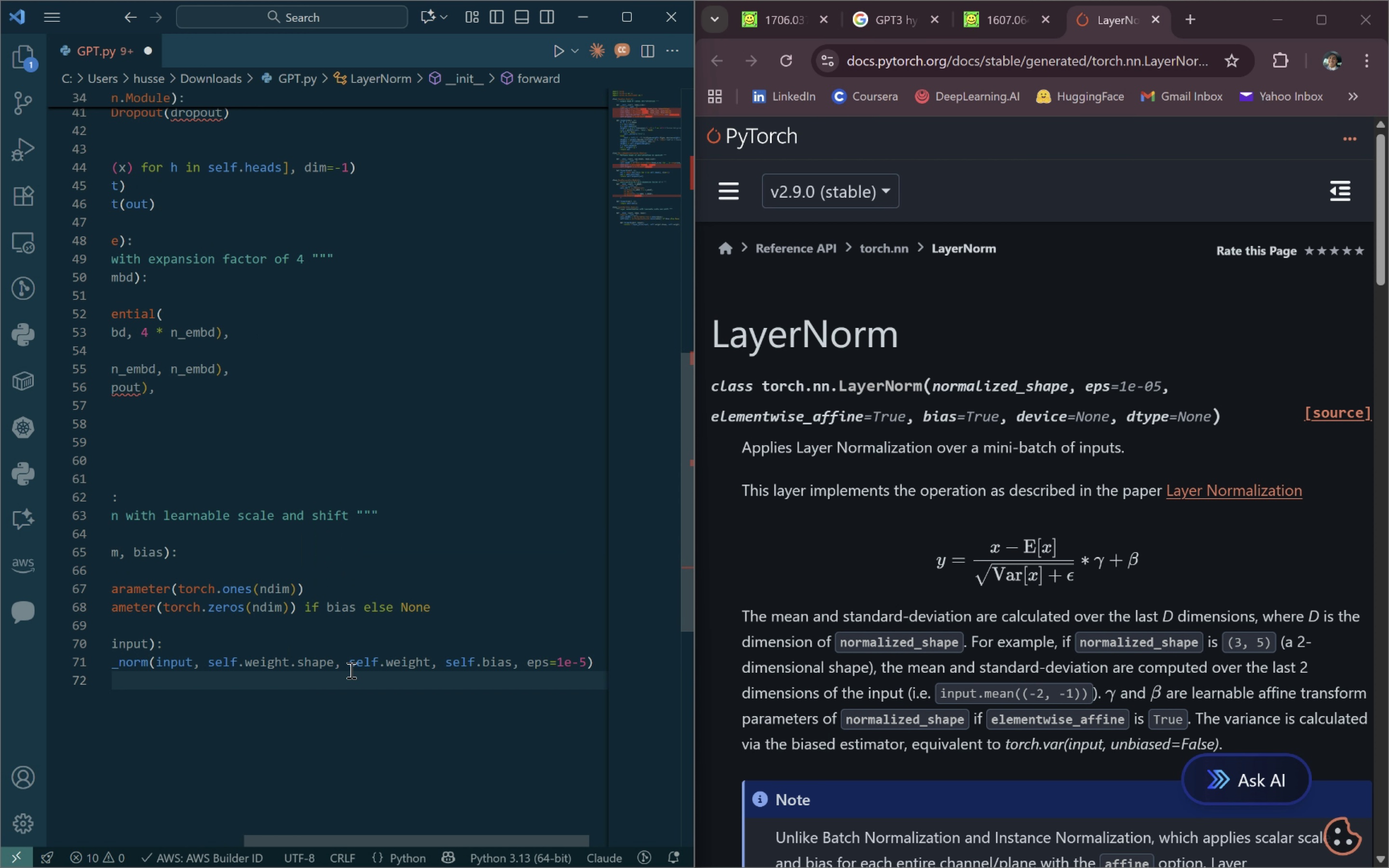 
key(Enter)
 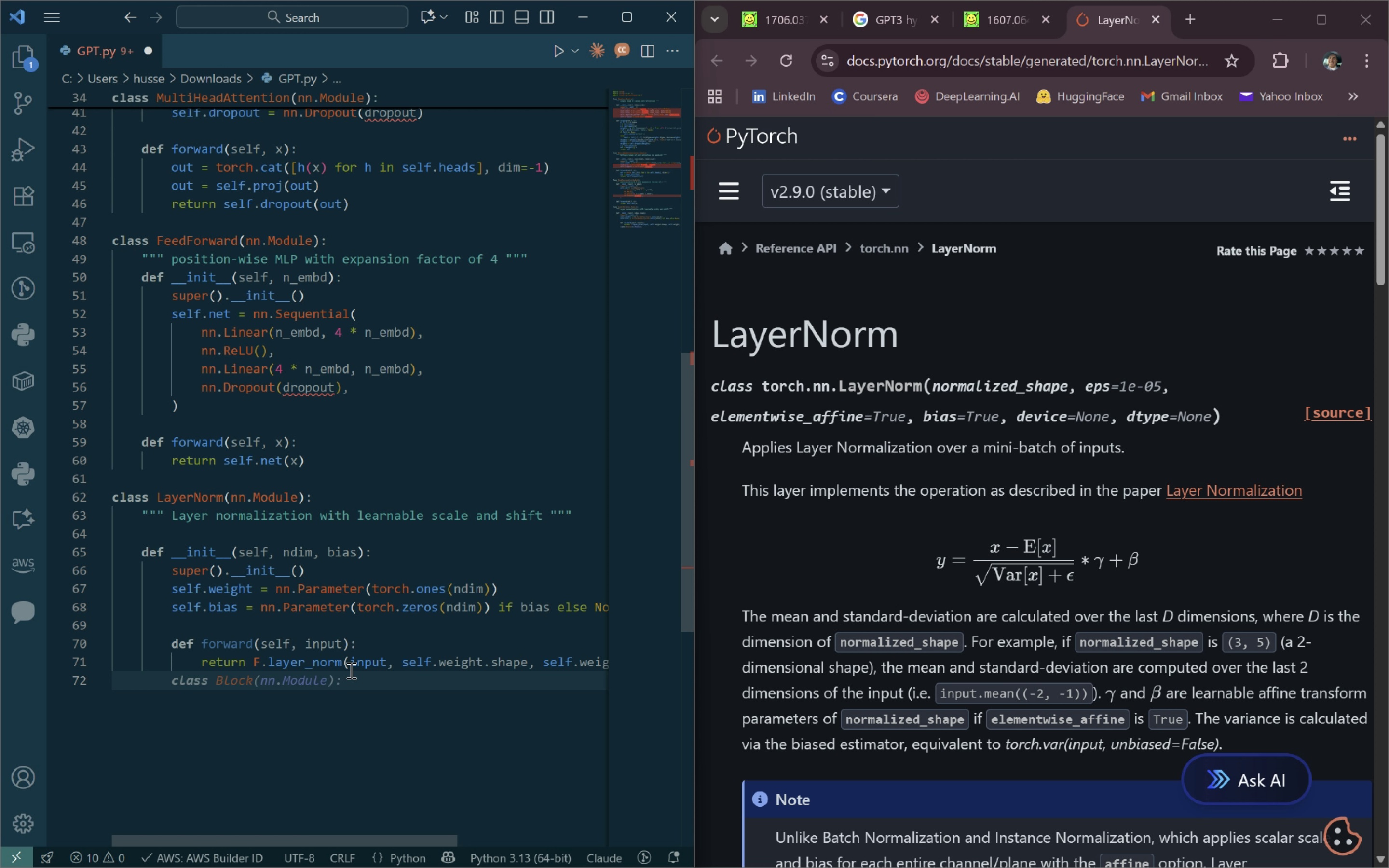 
wait(6.19)
 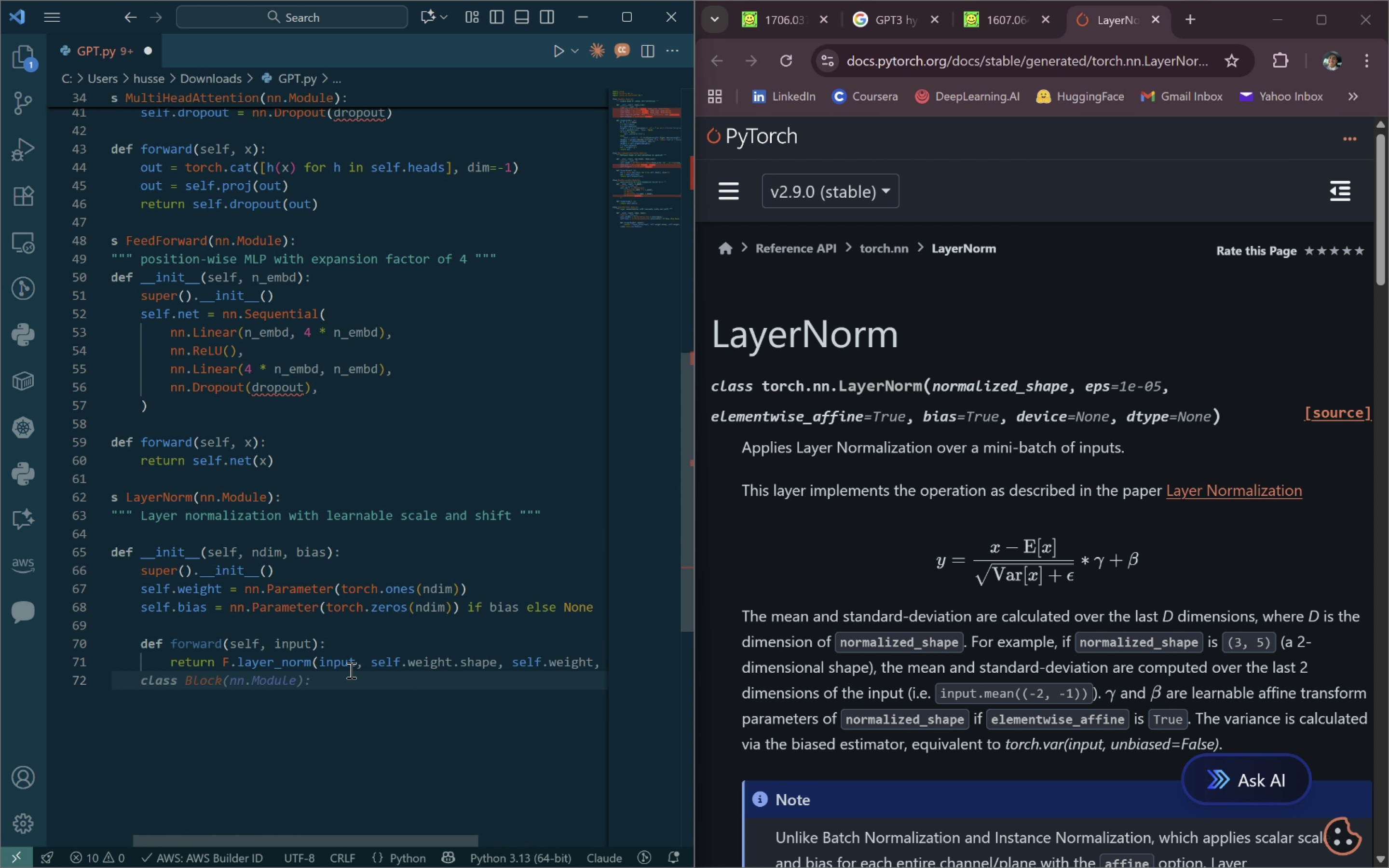 
left_click([1149, 17])
 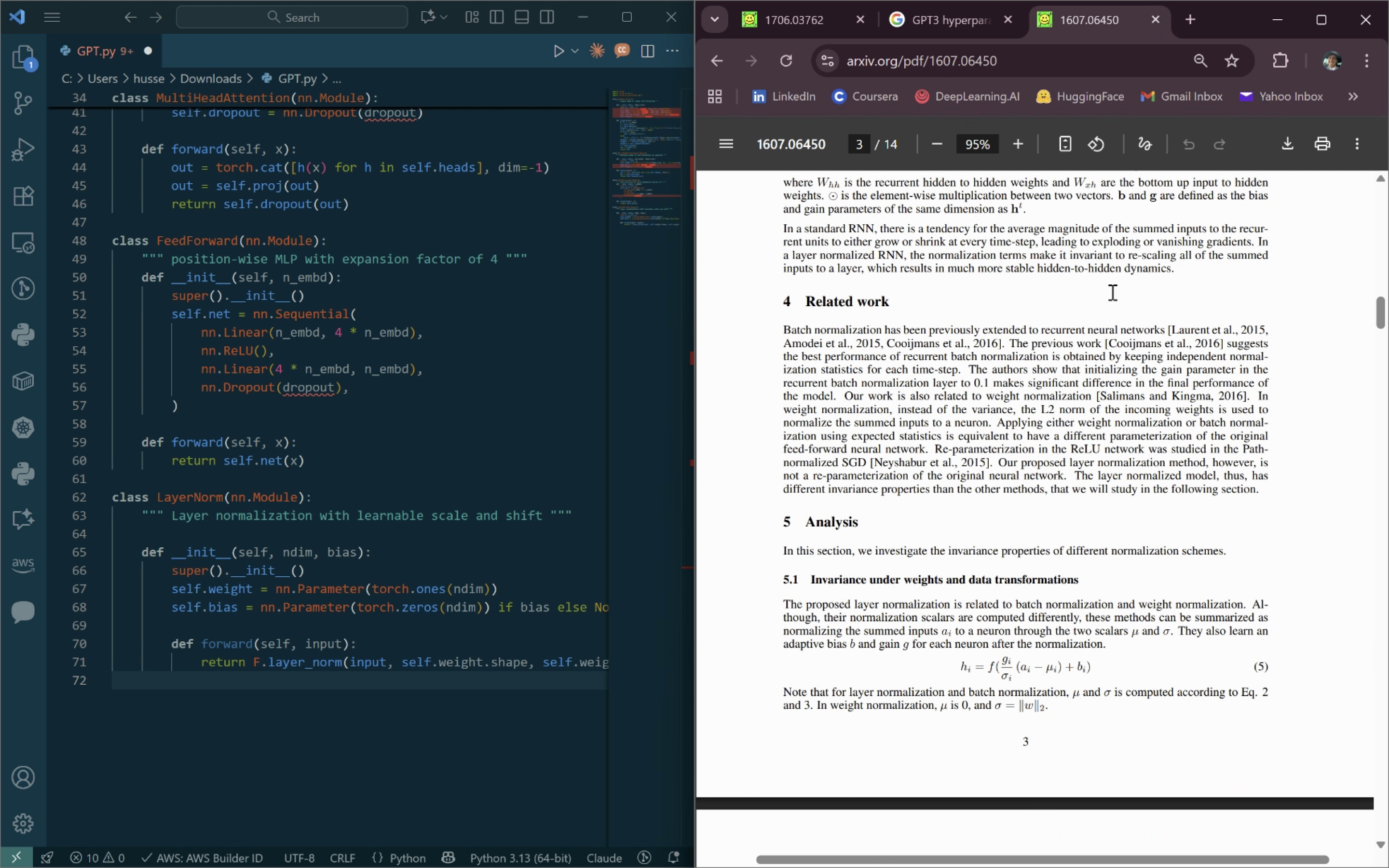 
left_click([1156, 17])
 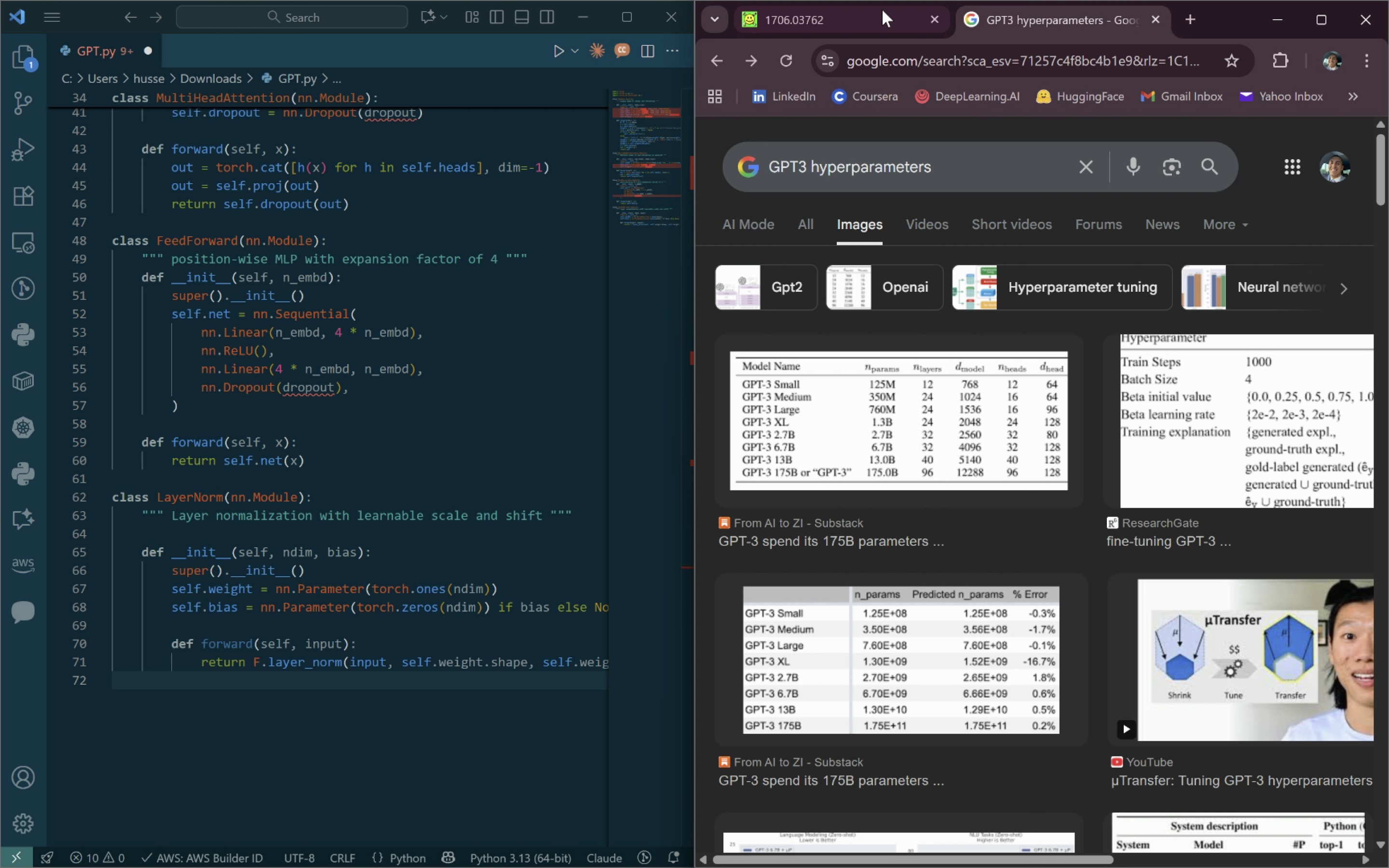 
left_click([877, 10])
 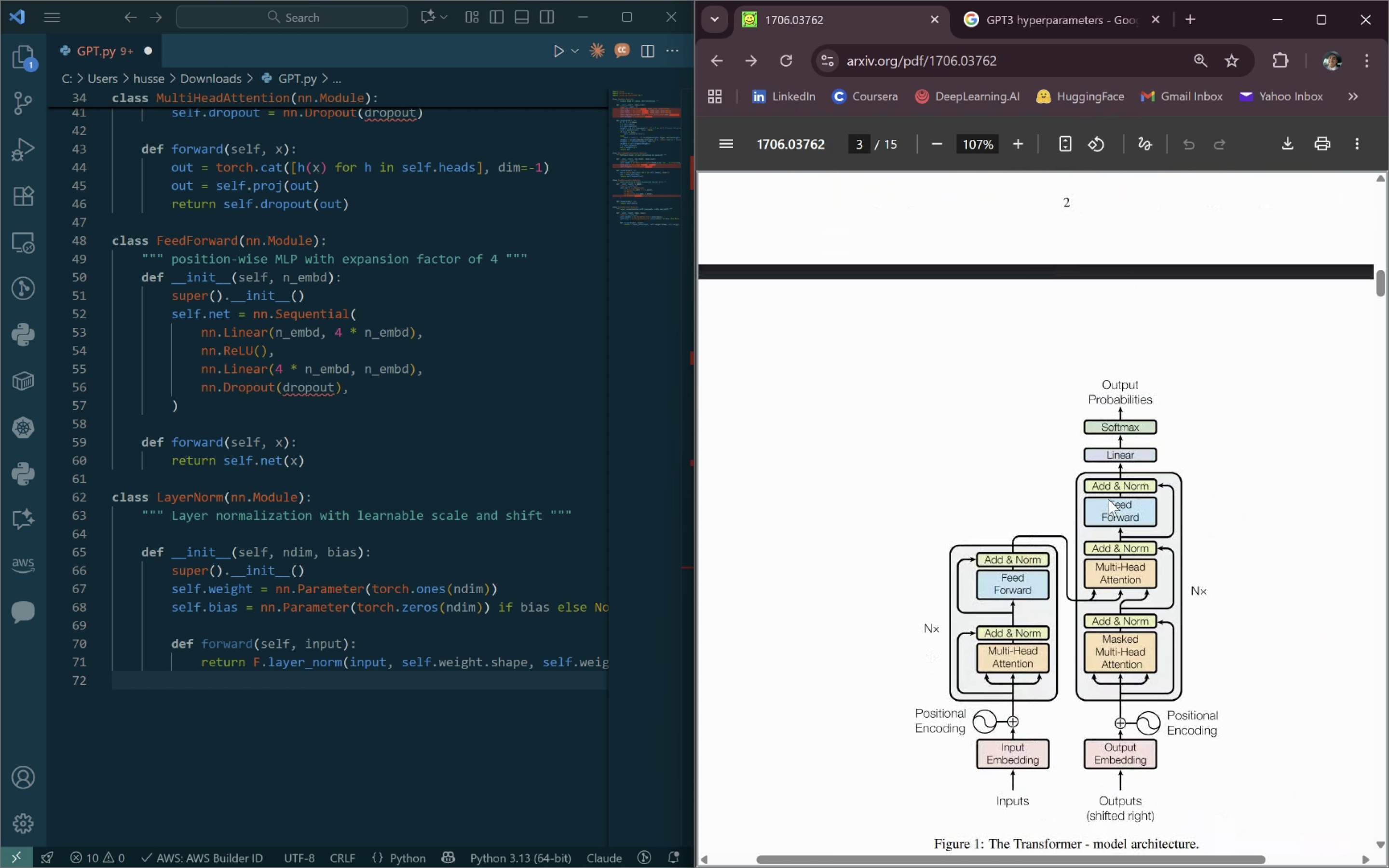 
wait(11.3)
 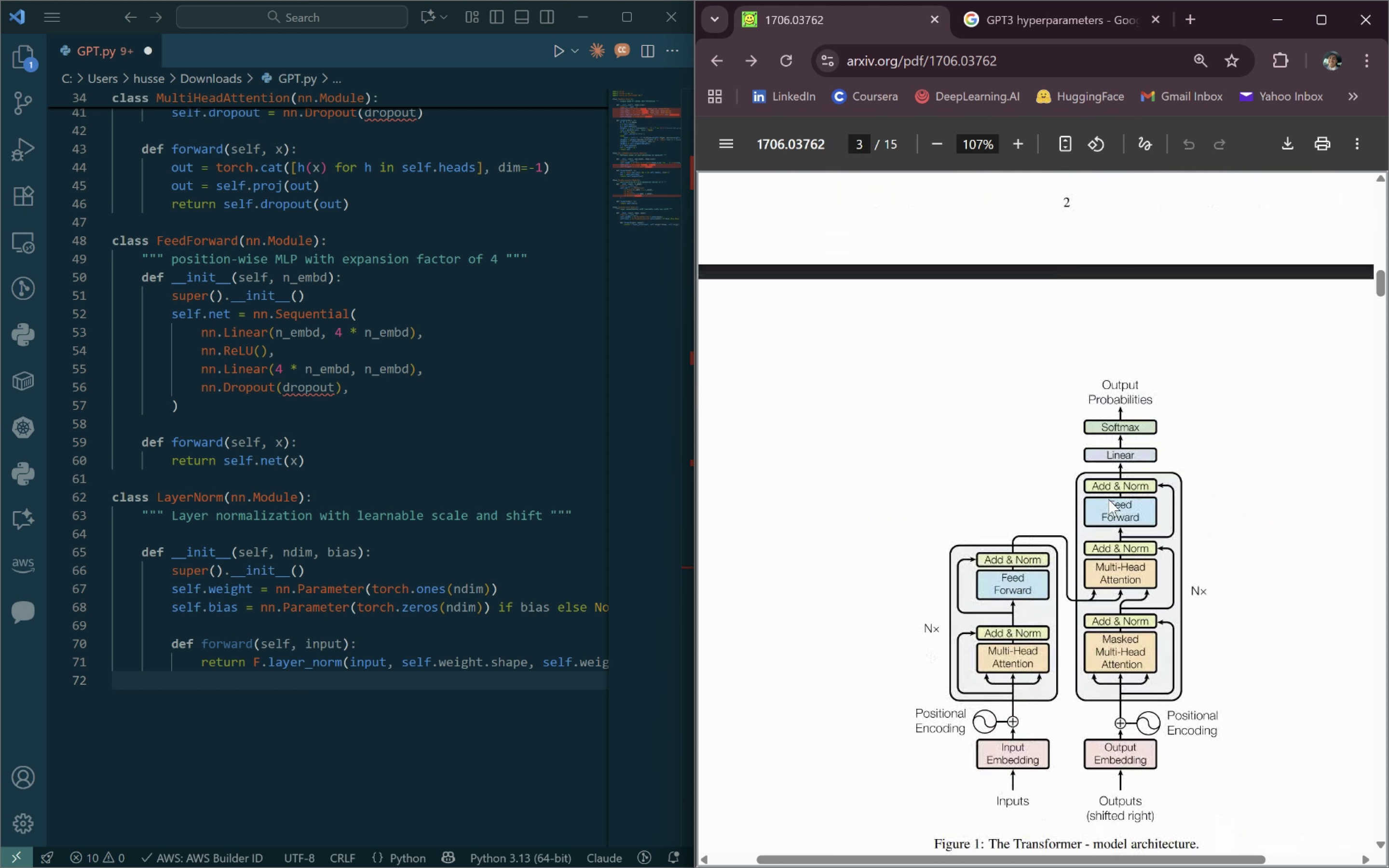 
left_click([189, 696])
 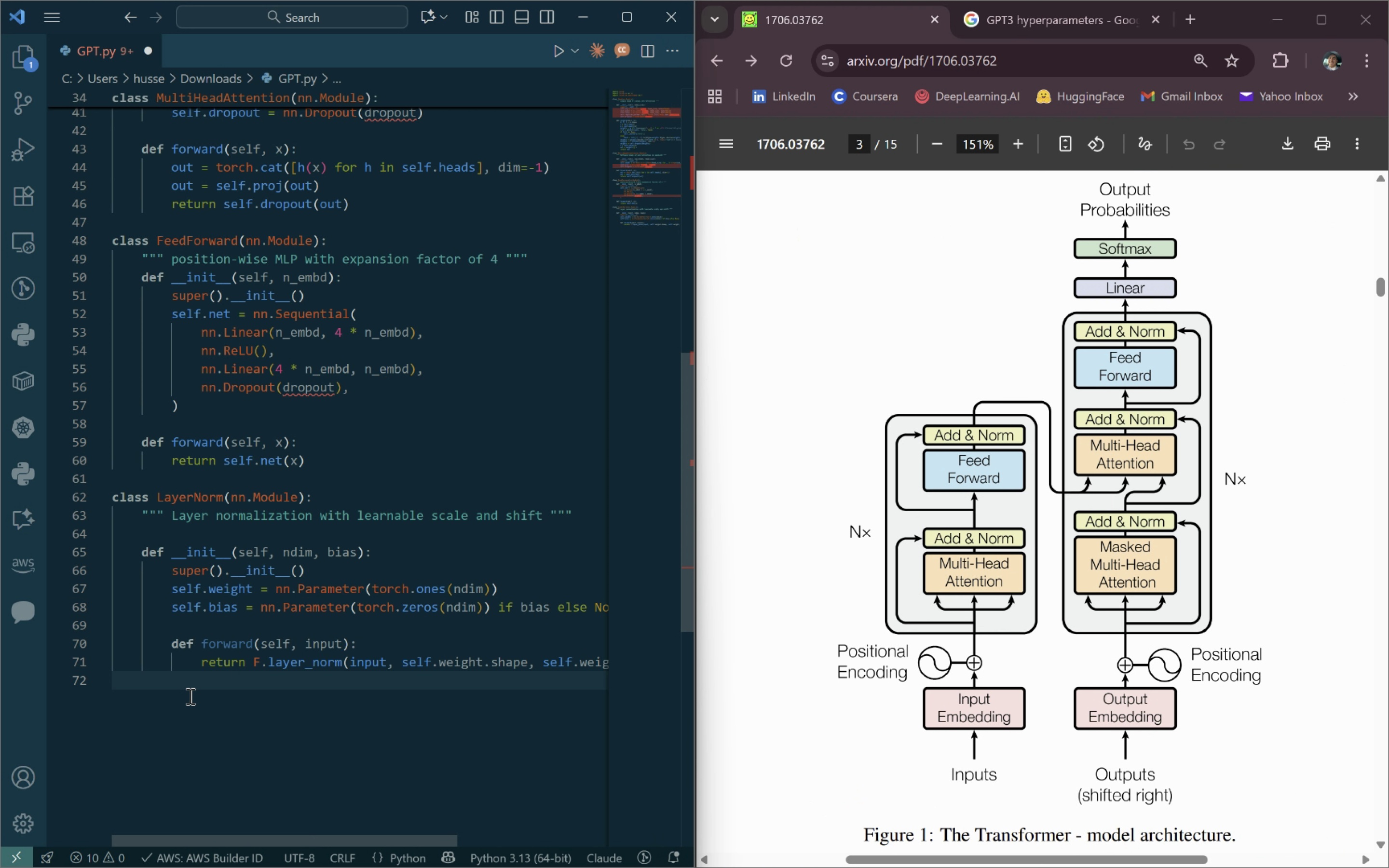 
key(Enter)
 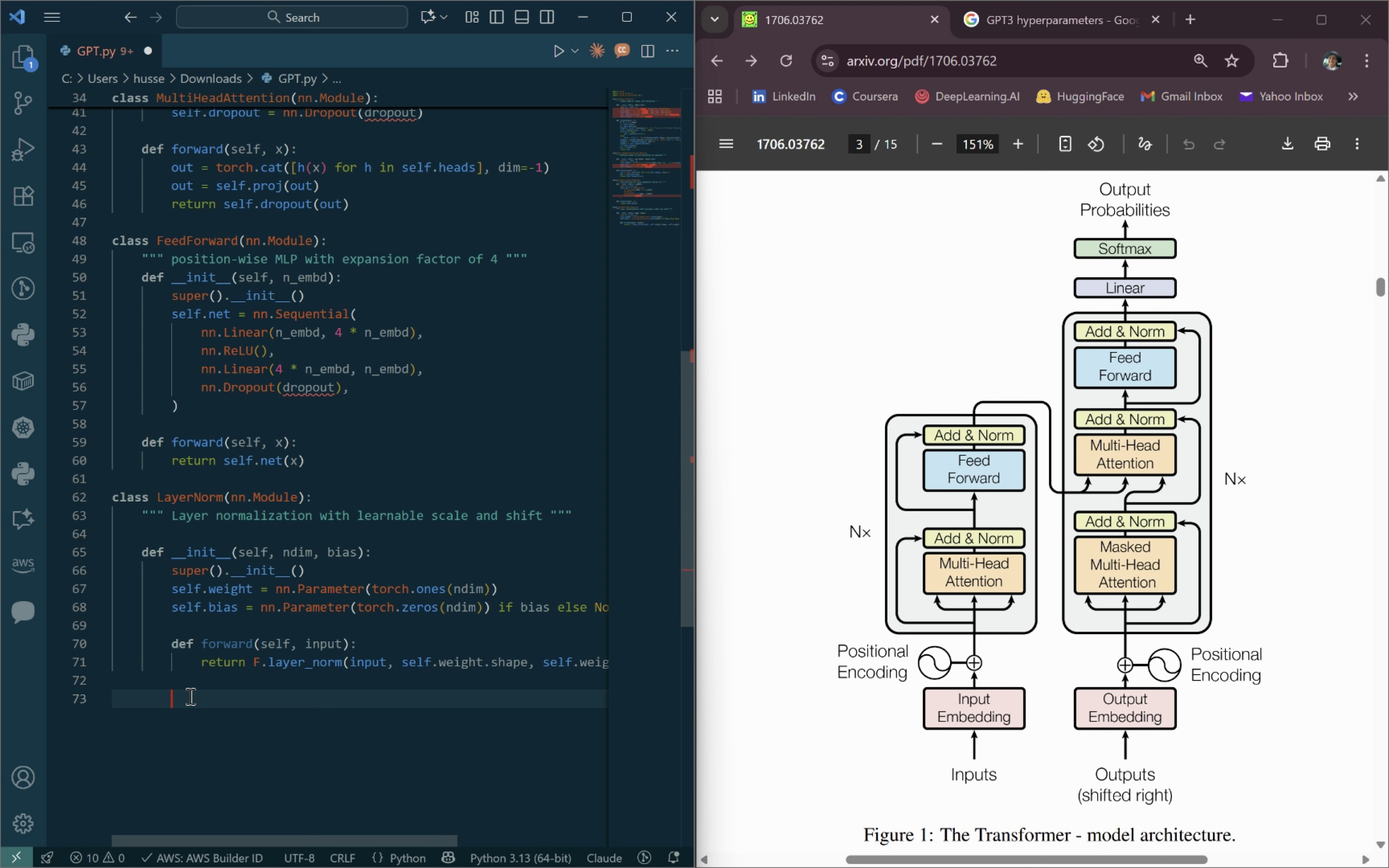 
key(Backspace)
key(Backspace)
type(class Block(nn.module)
 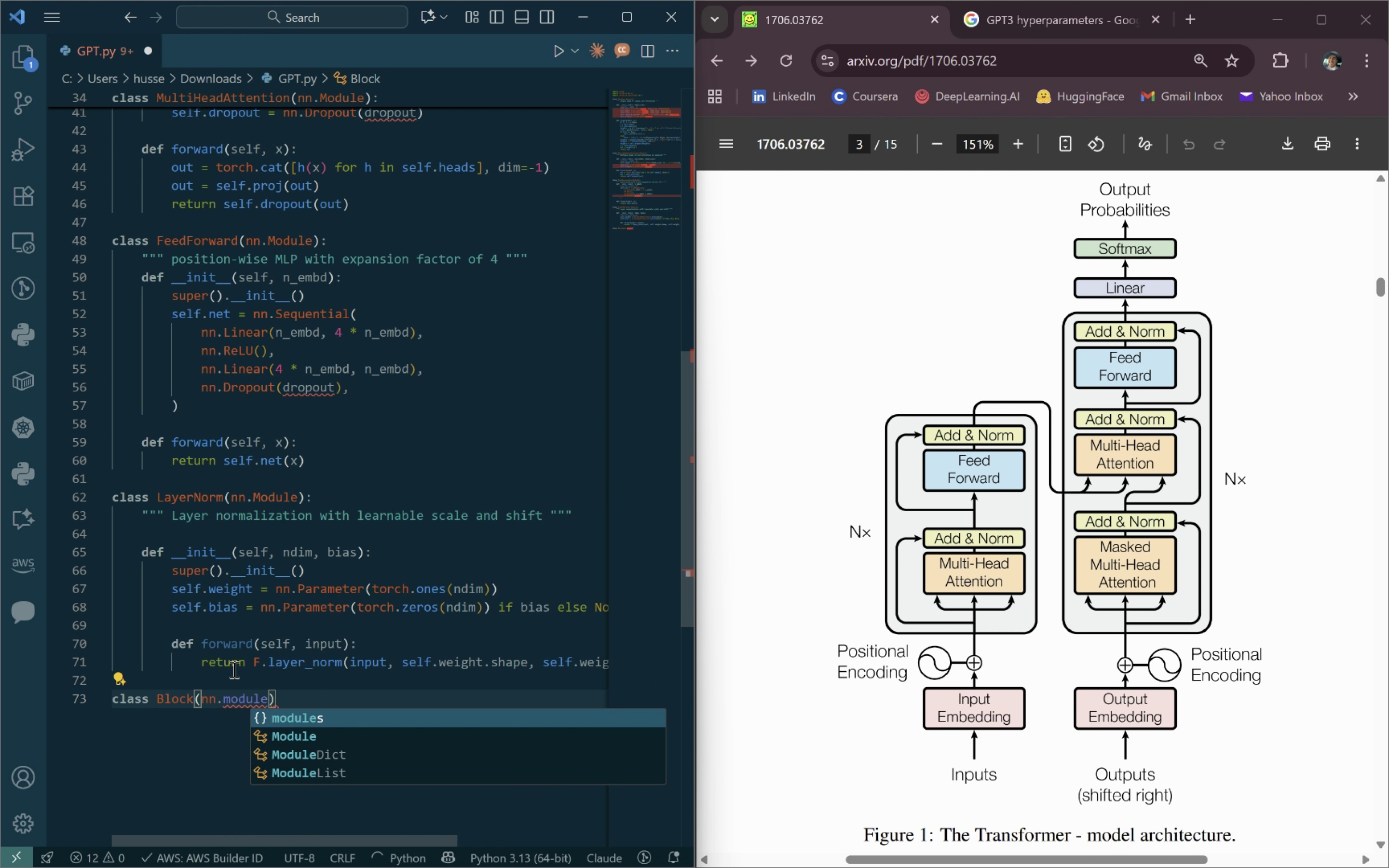 
left_click([232, 703])
 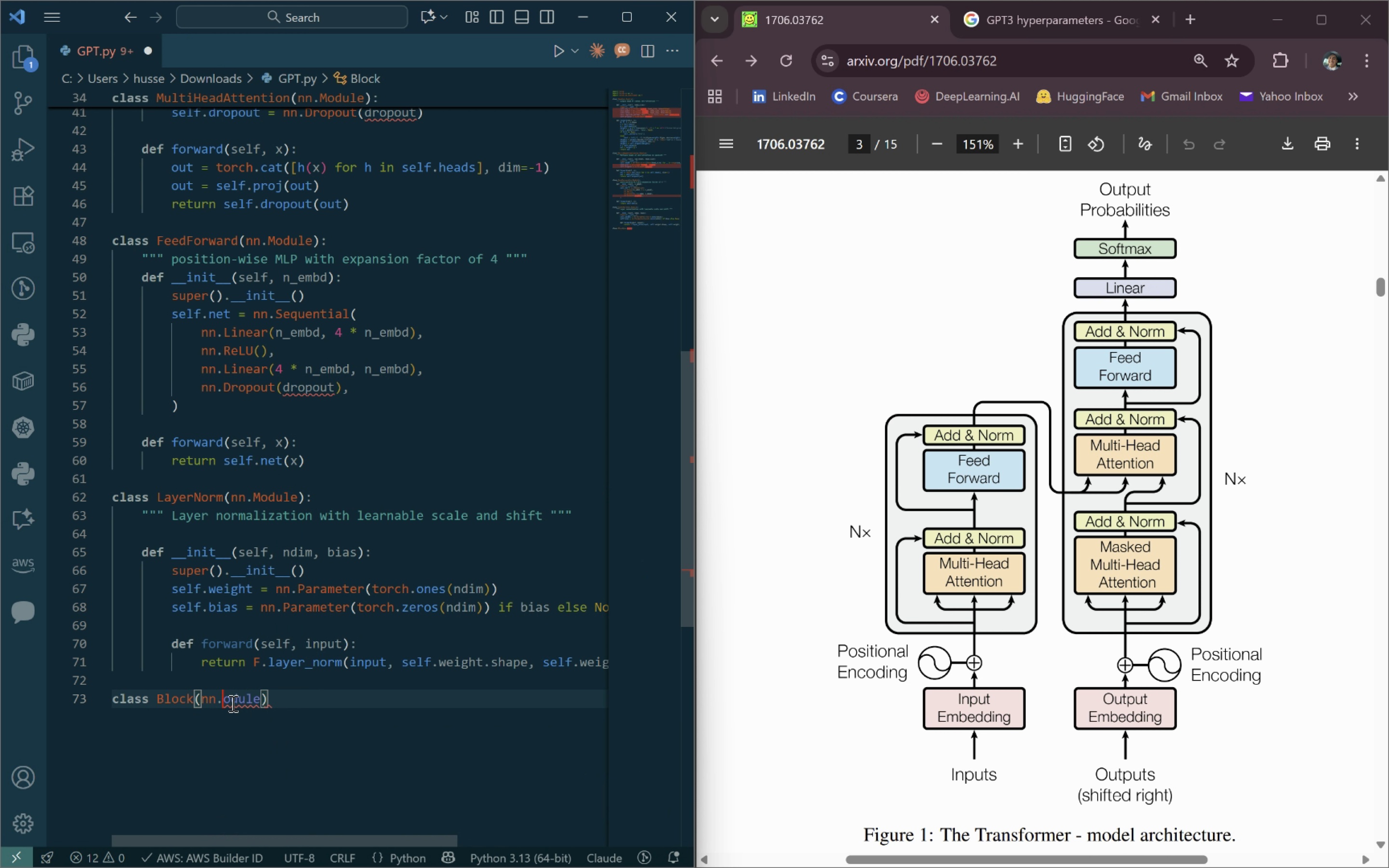 
key(Backspace)
 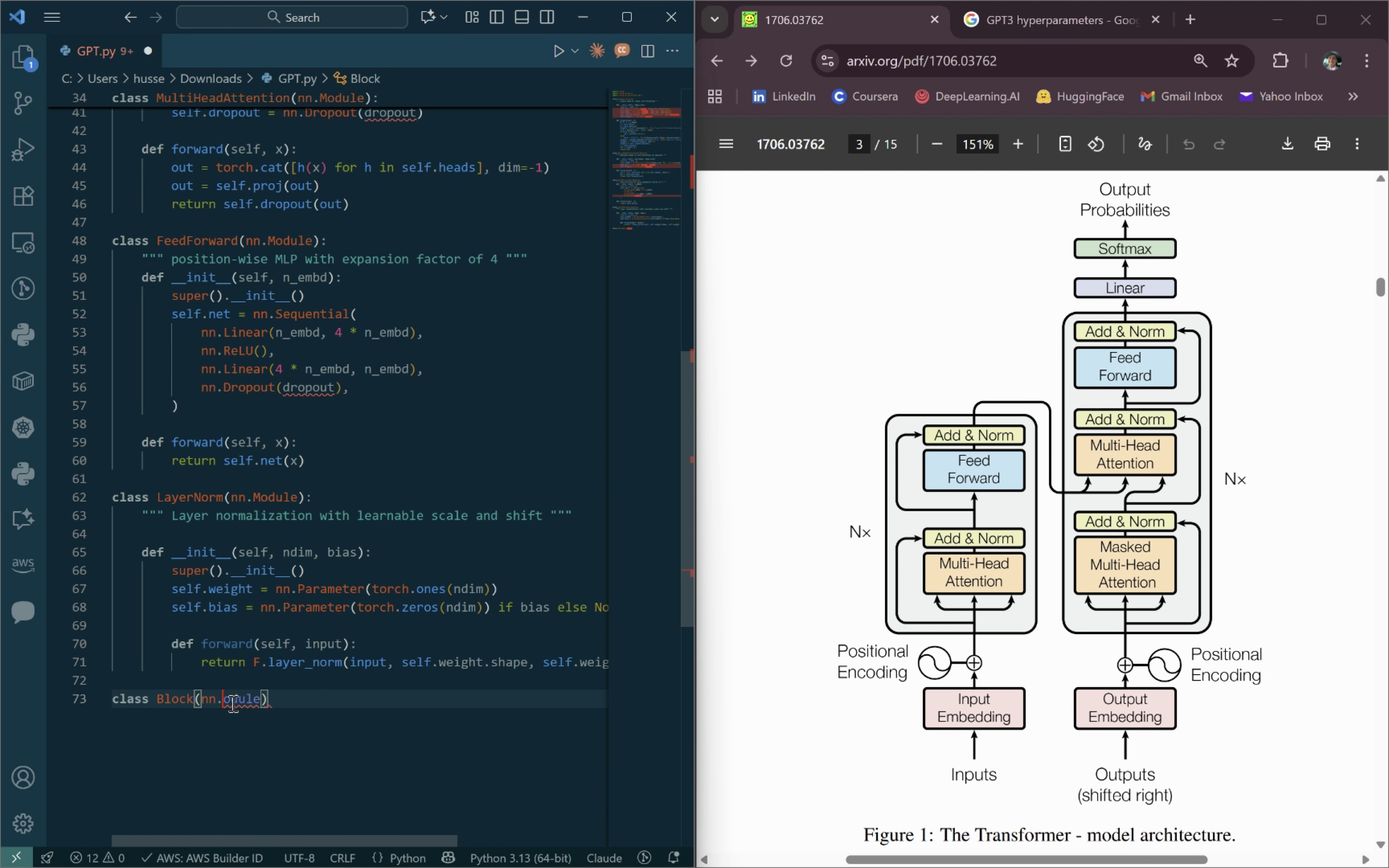 
key(Shift+ShiftLeft)
 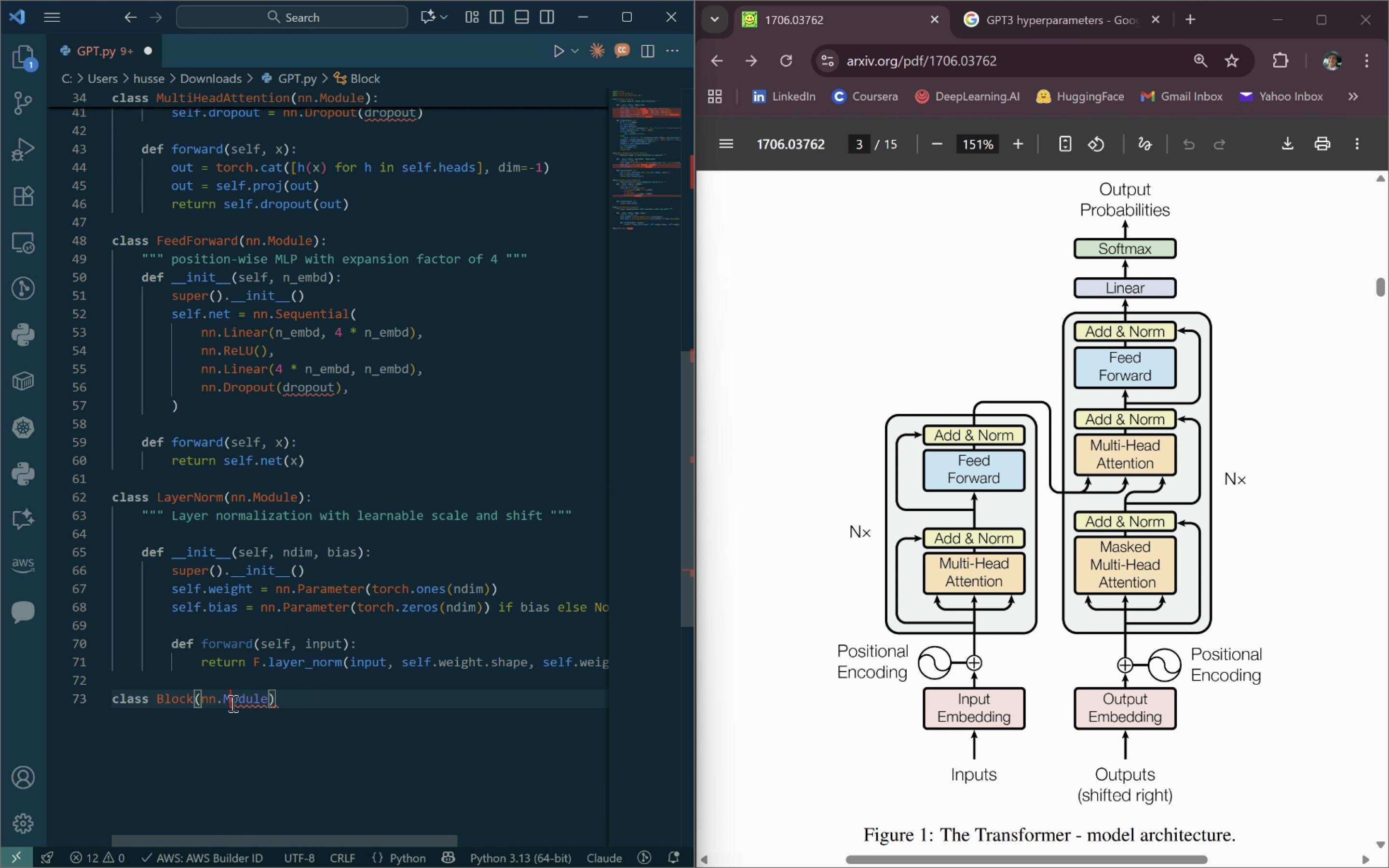 
key(Shift+M)
 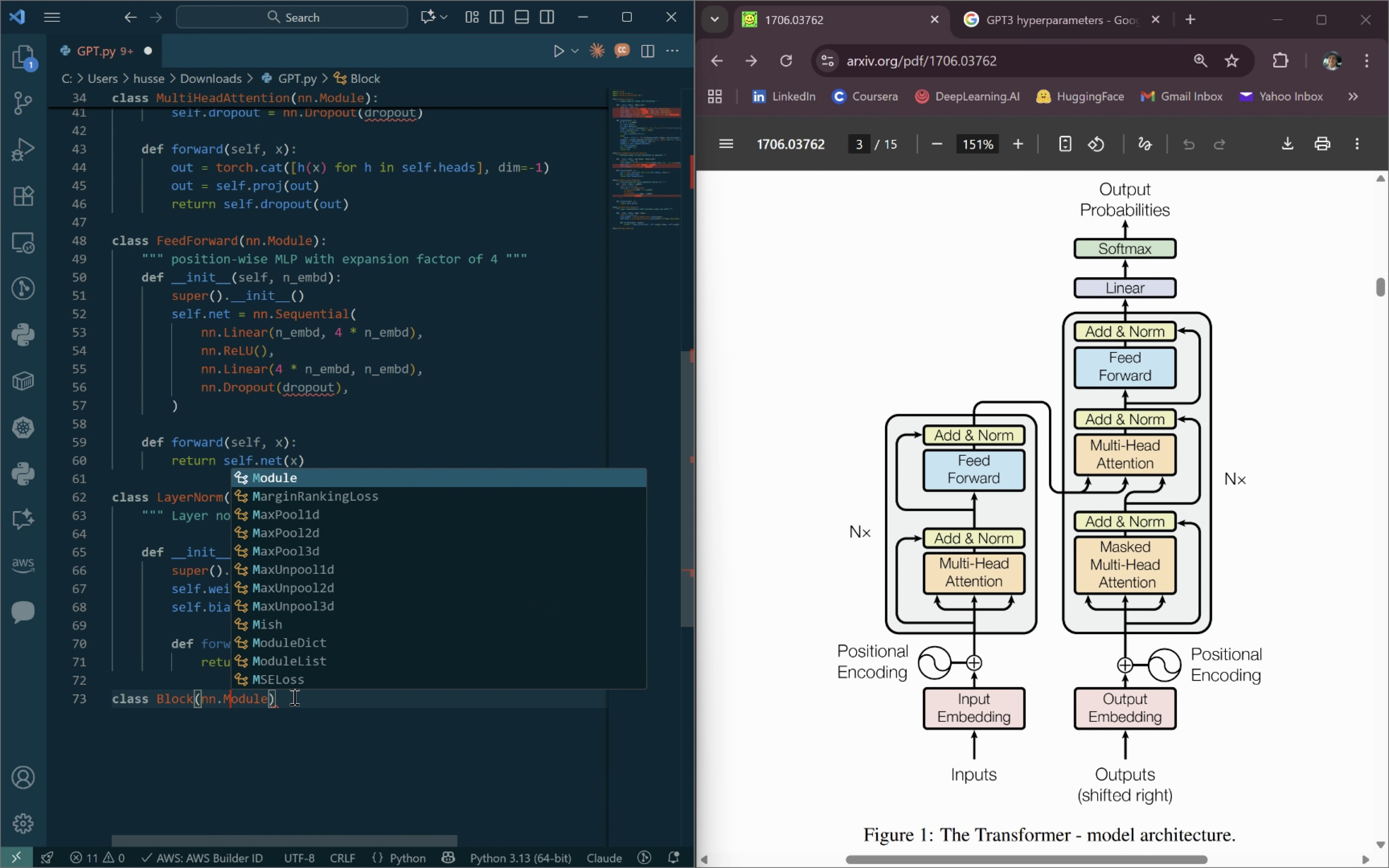 
left_click([293, 696])
 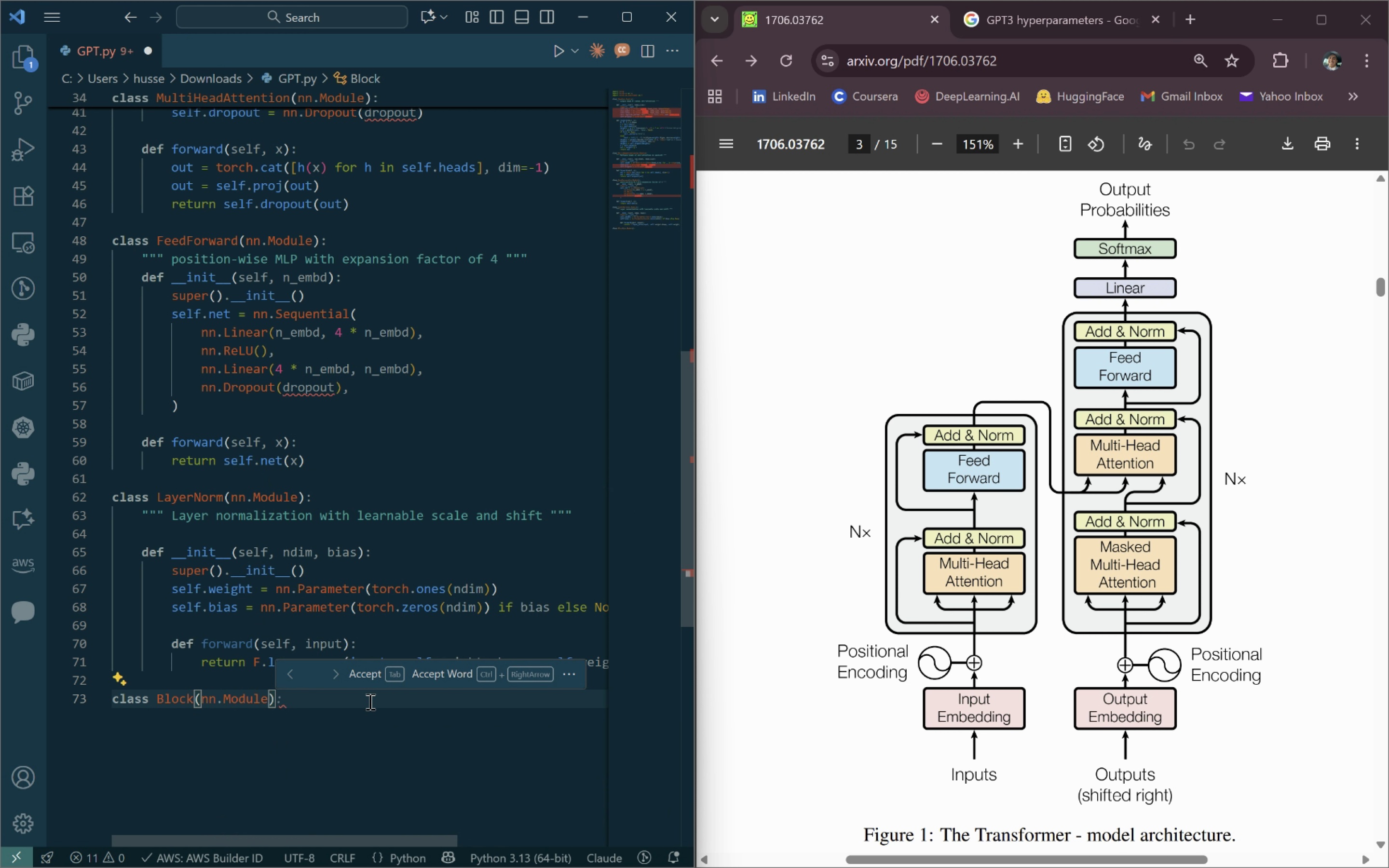 
key(Shift+Semicolon)
 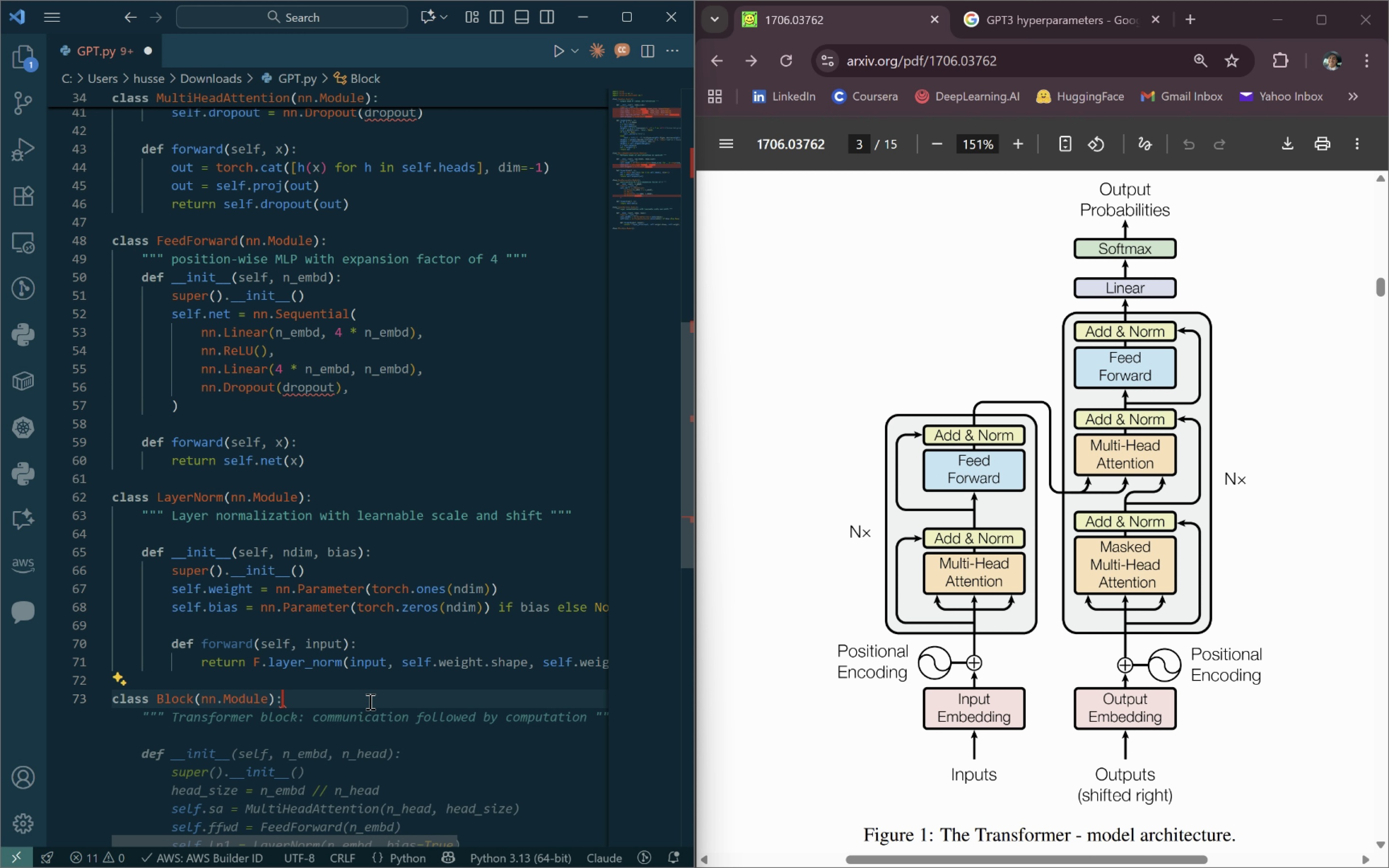 
key(Enter)
 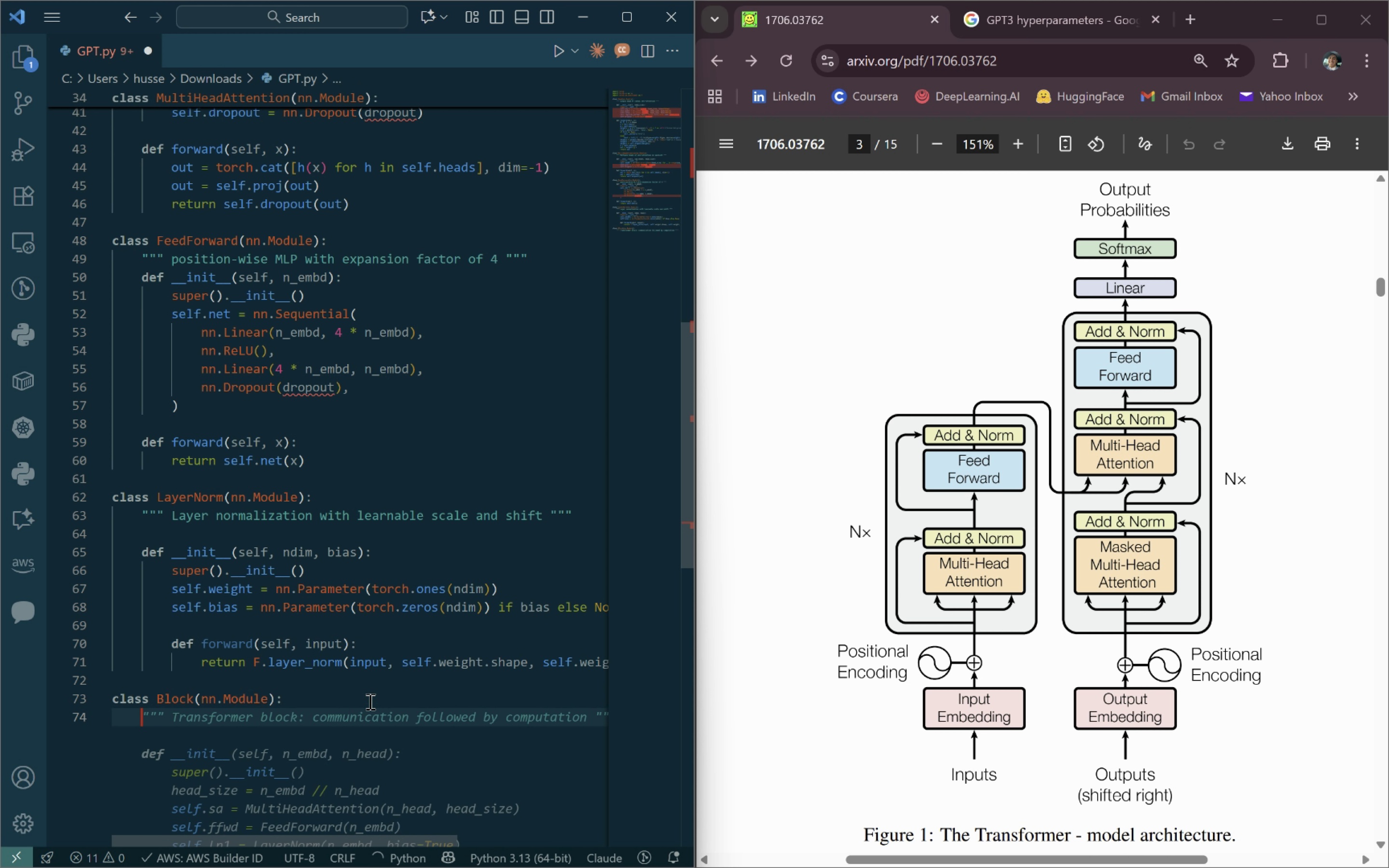 
type(""" Trand)
key(Backspace)
type(sformer block: attention + feedforward with residual connections (pre-norm_)
key(Backspace)
type())
key(Backspace)
type( as conventioned) """)
 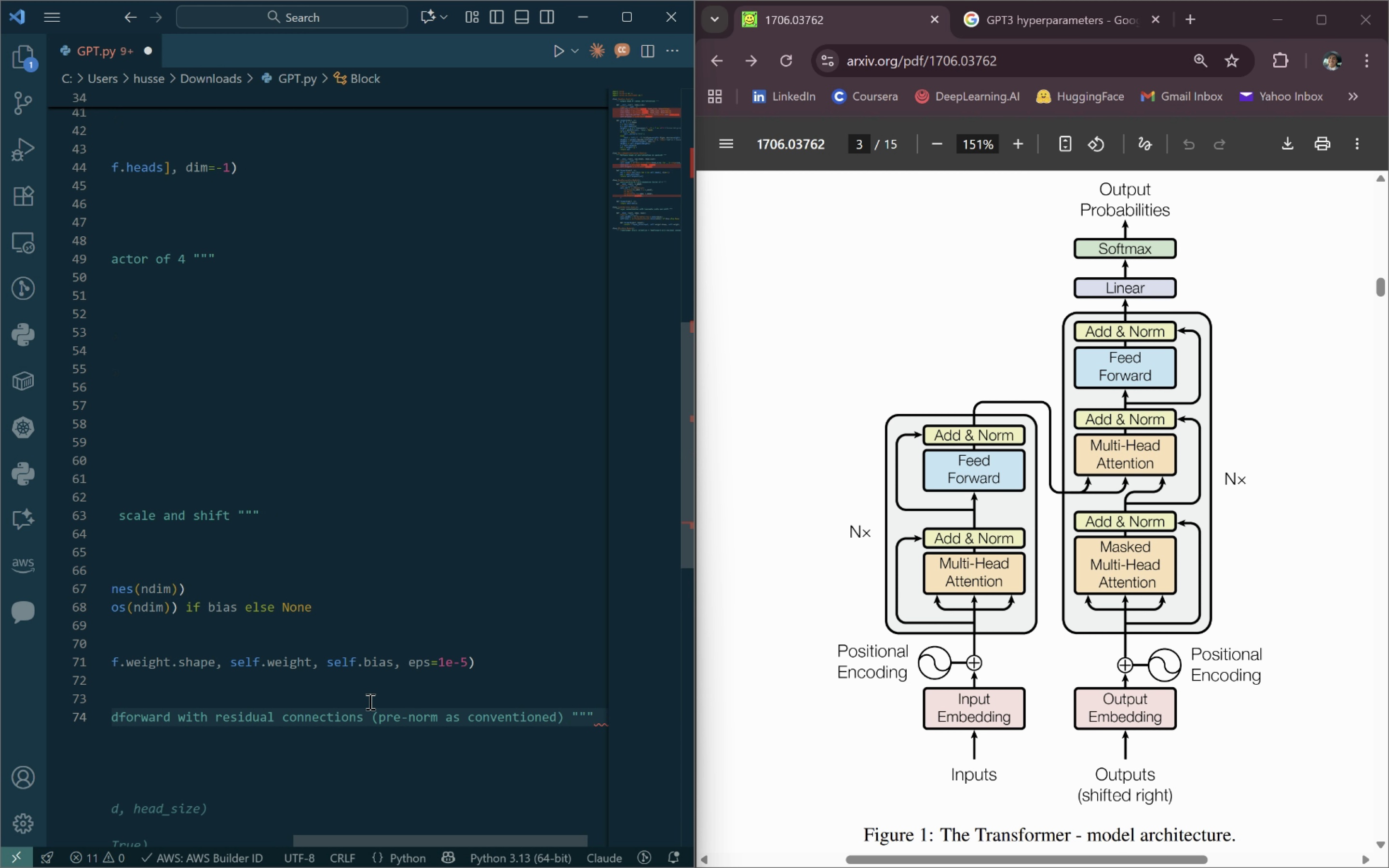 
key(Enter)
 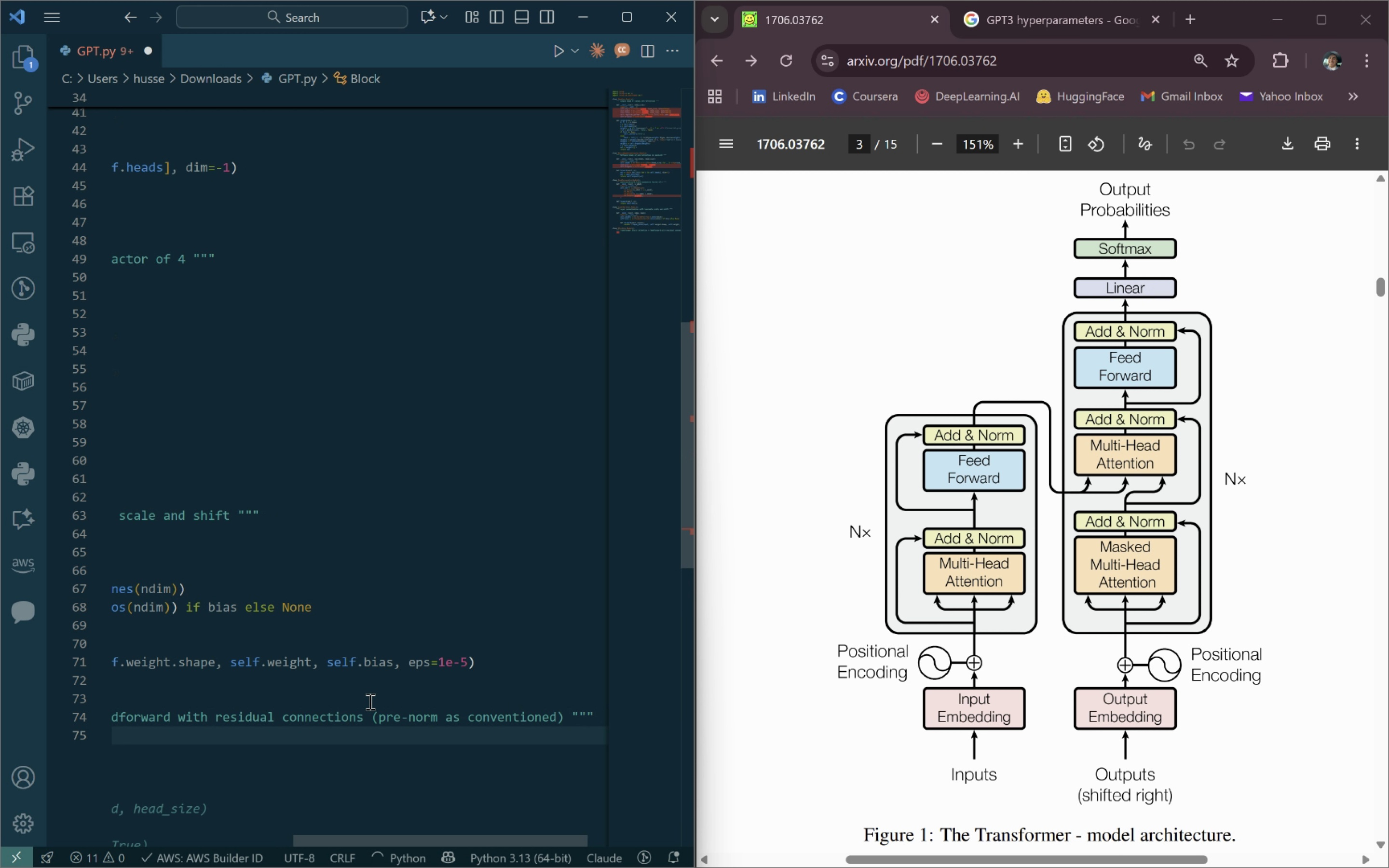 
key(Enter)
 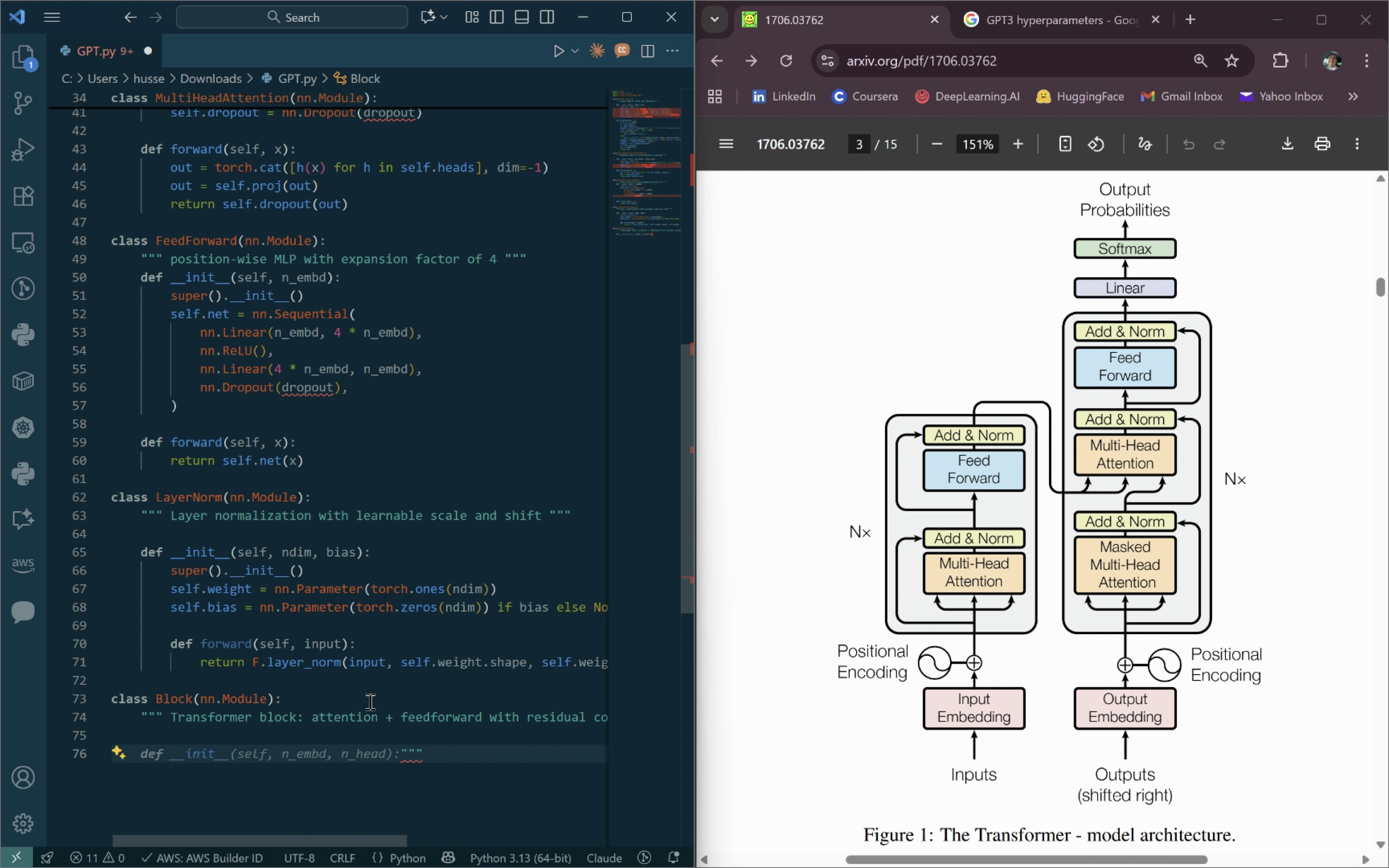 
left_click_drag(start_coordinate=[461, 757], to_coordinate=[408, 757])
 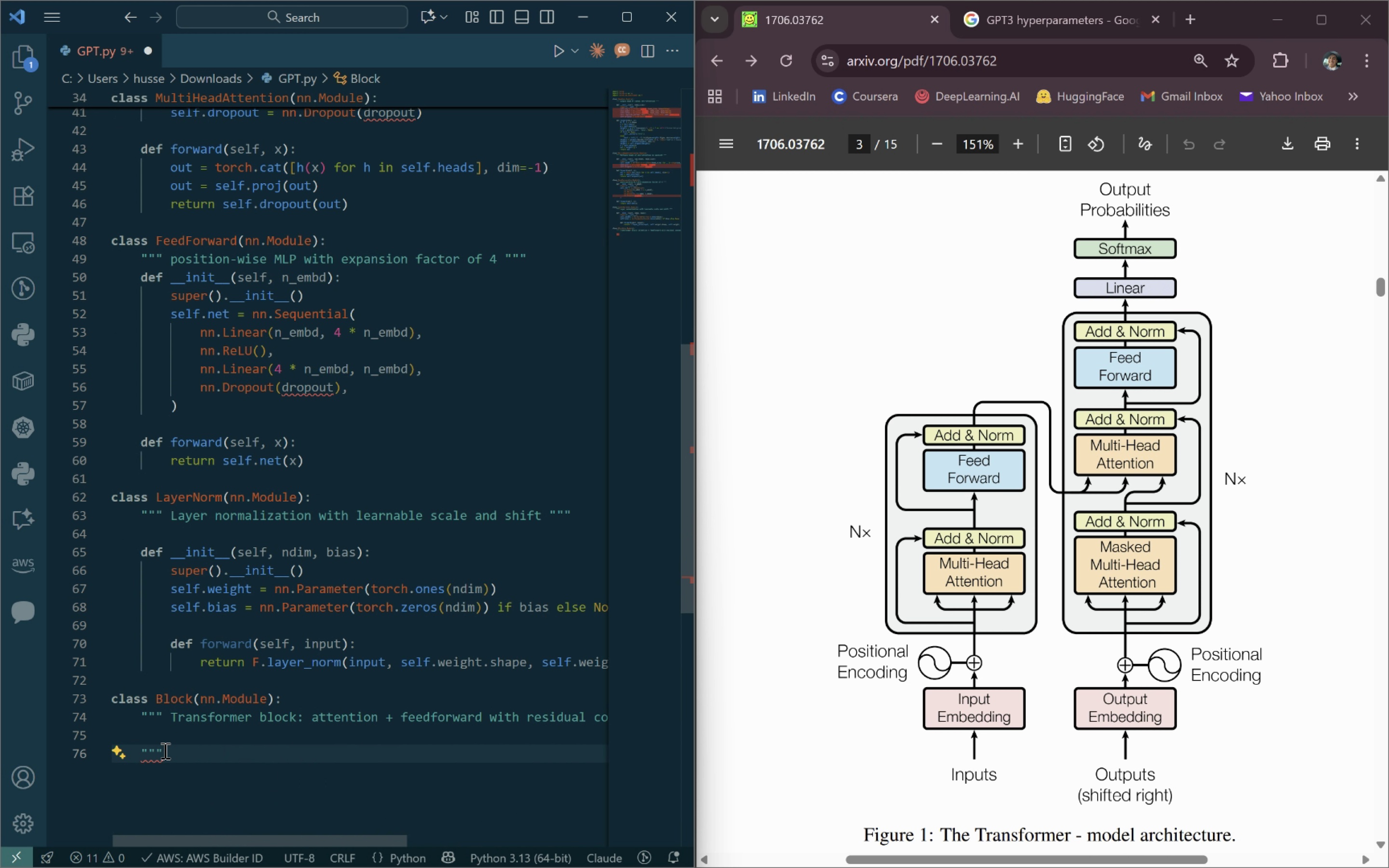 
double_click([157, 750])
 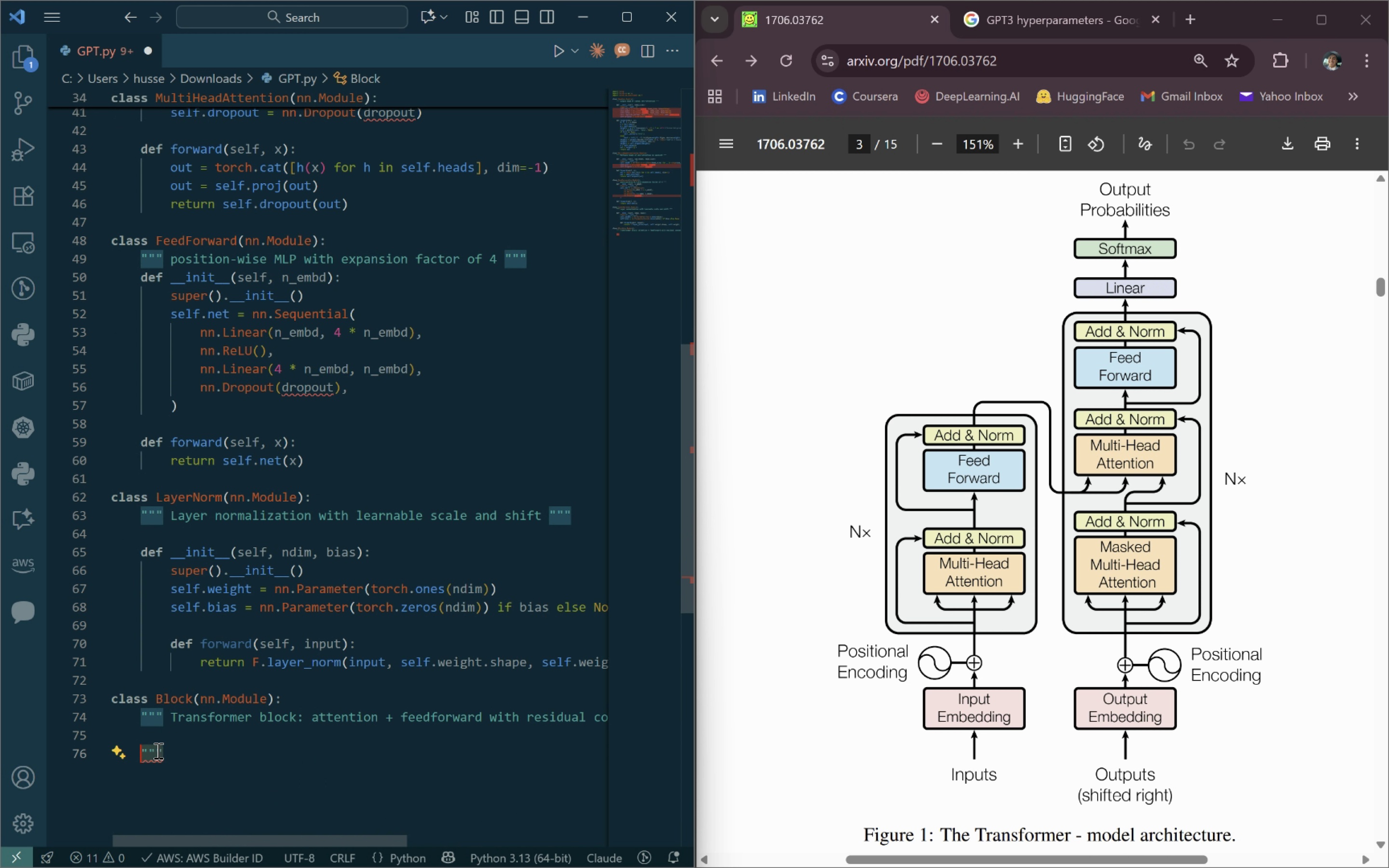 
triple_click([157, 750])
 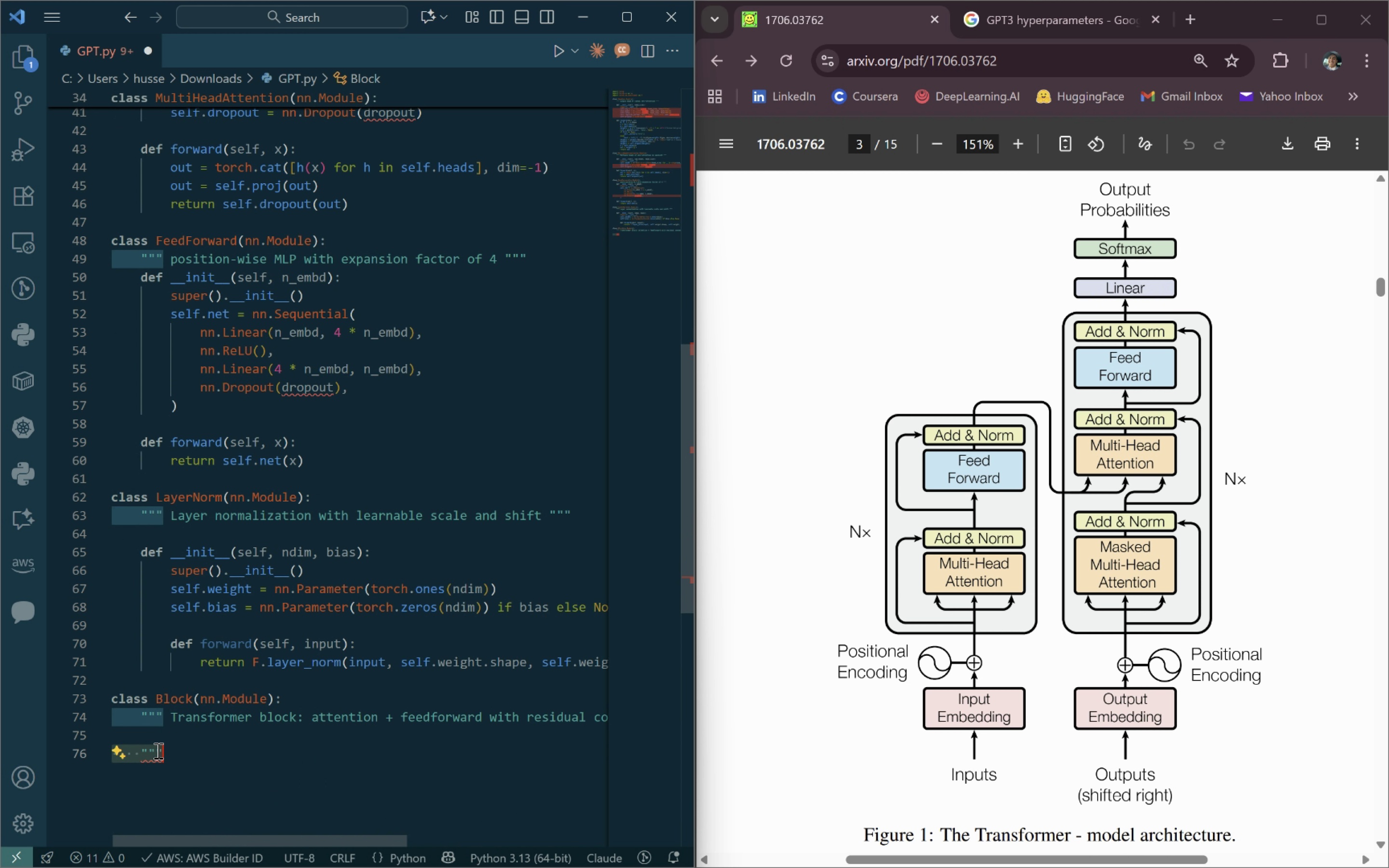 
triple_click([157, 750])
 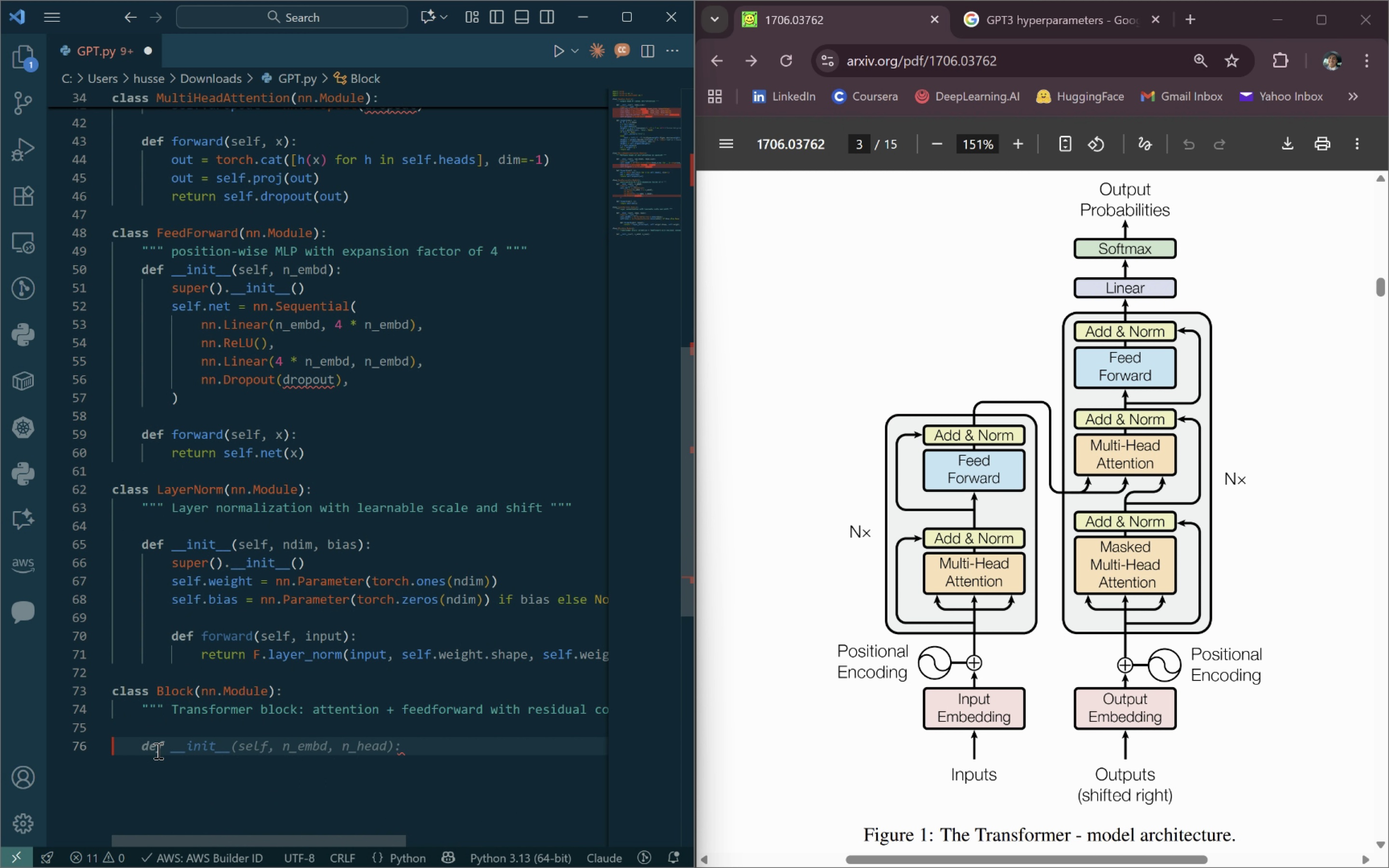 
key(Backspace)
 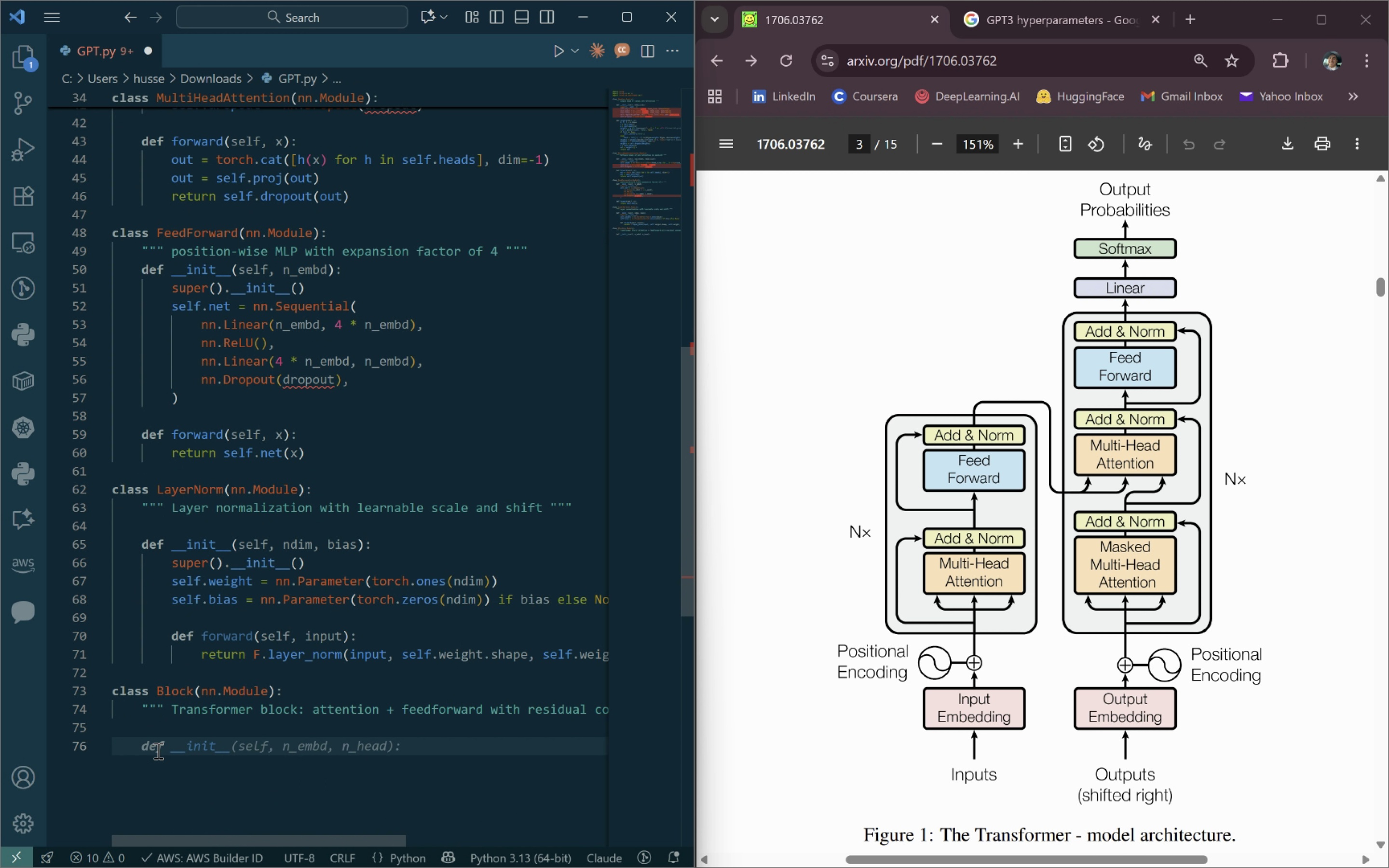 
key(Tab)
 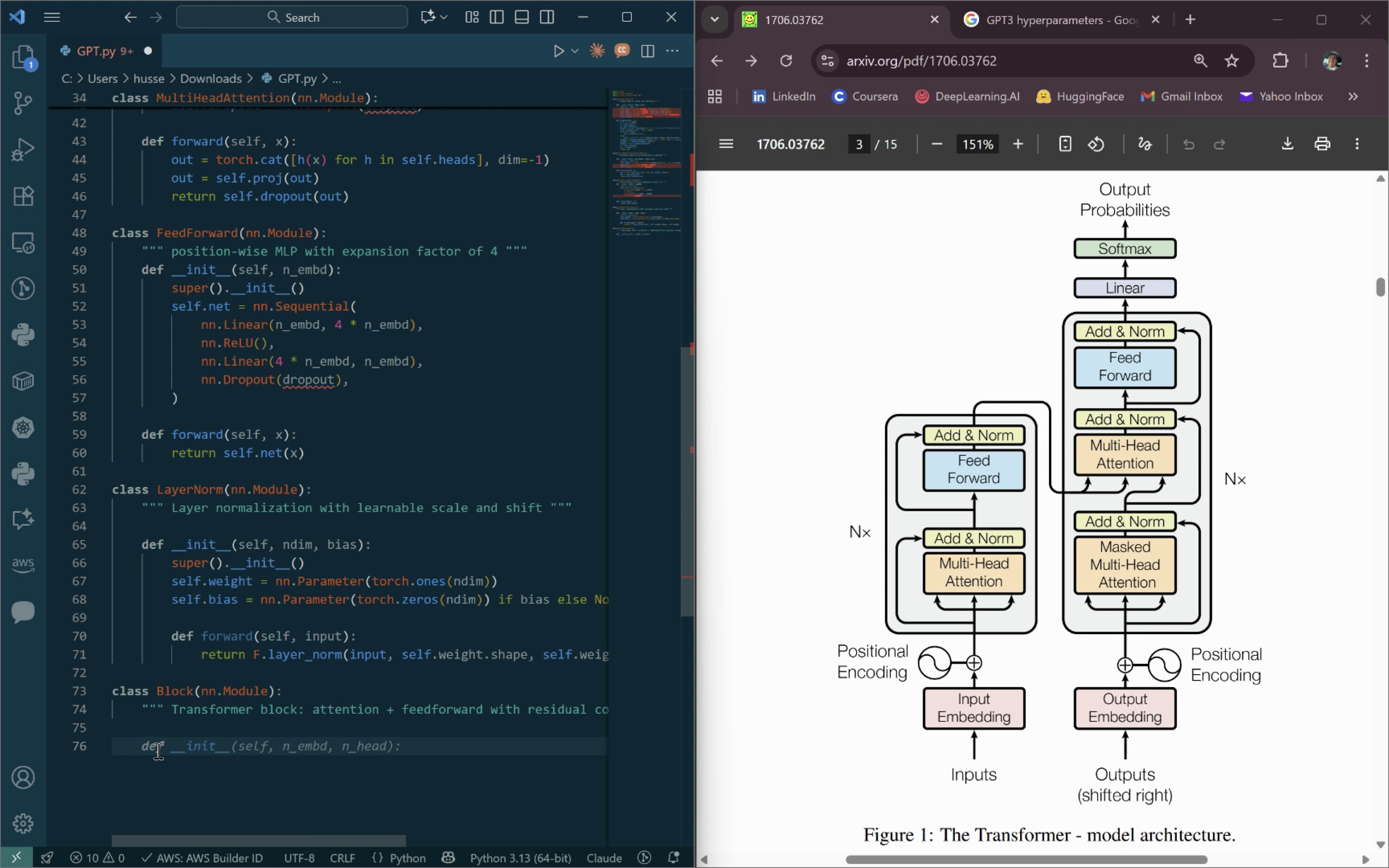 
type(def __init__(self, n_embd, n_head):)
 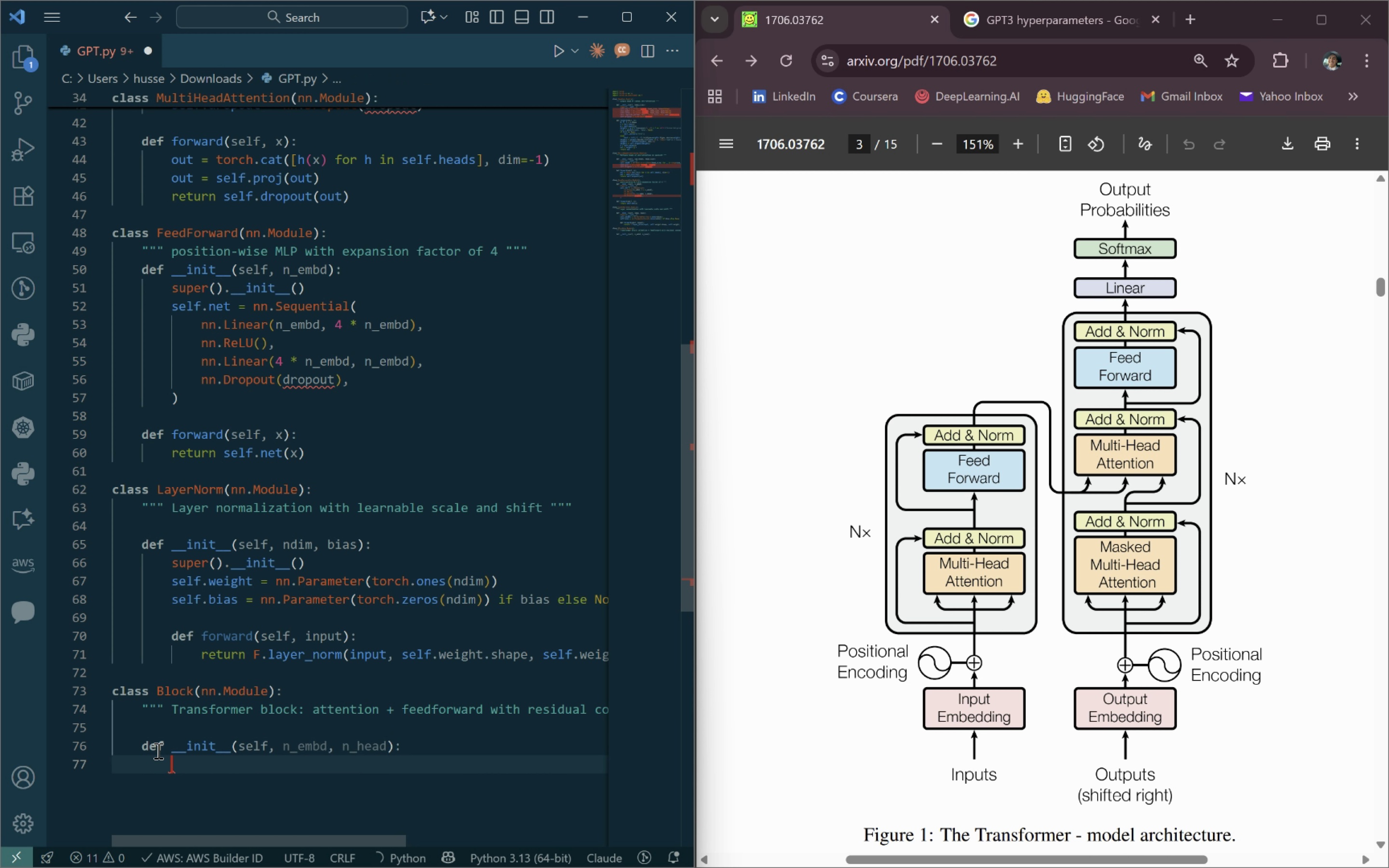 
 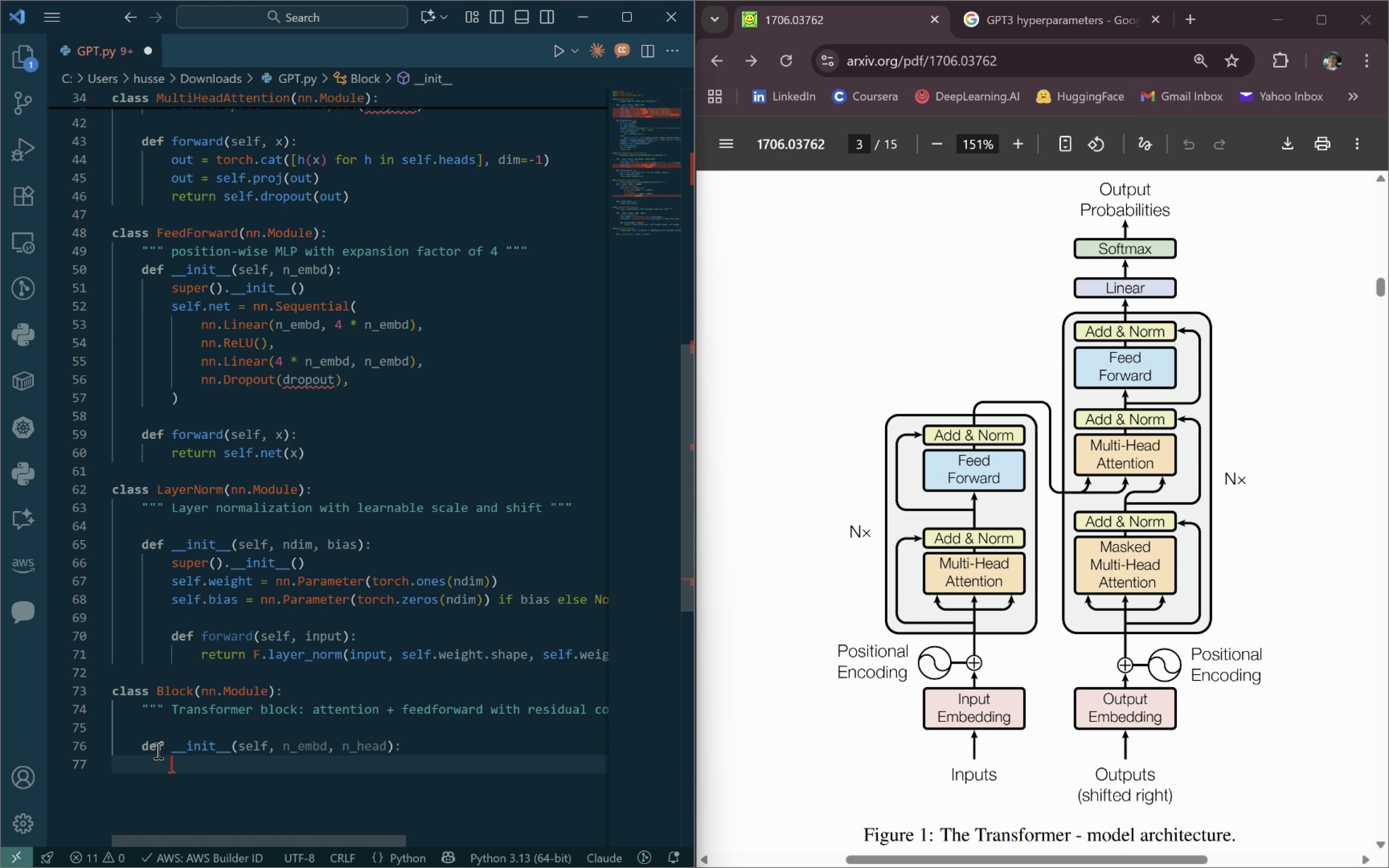 
key(Enter)
 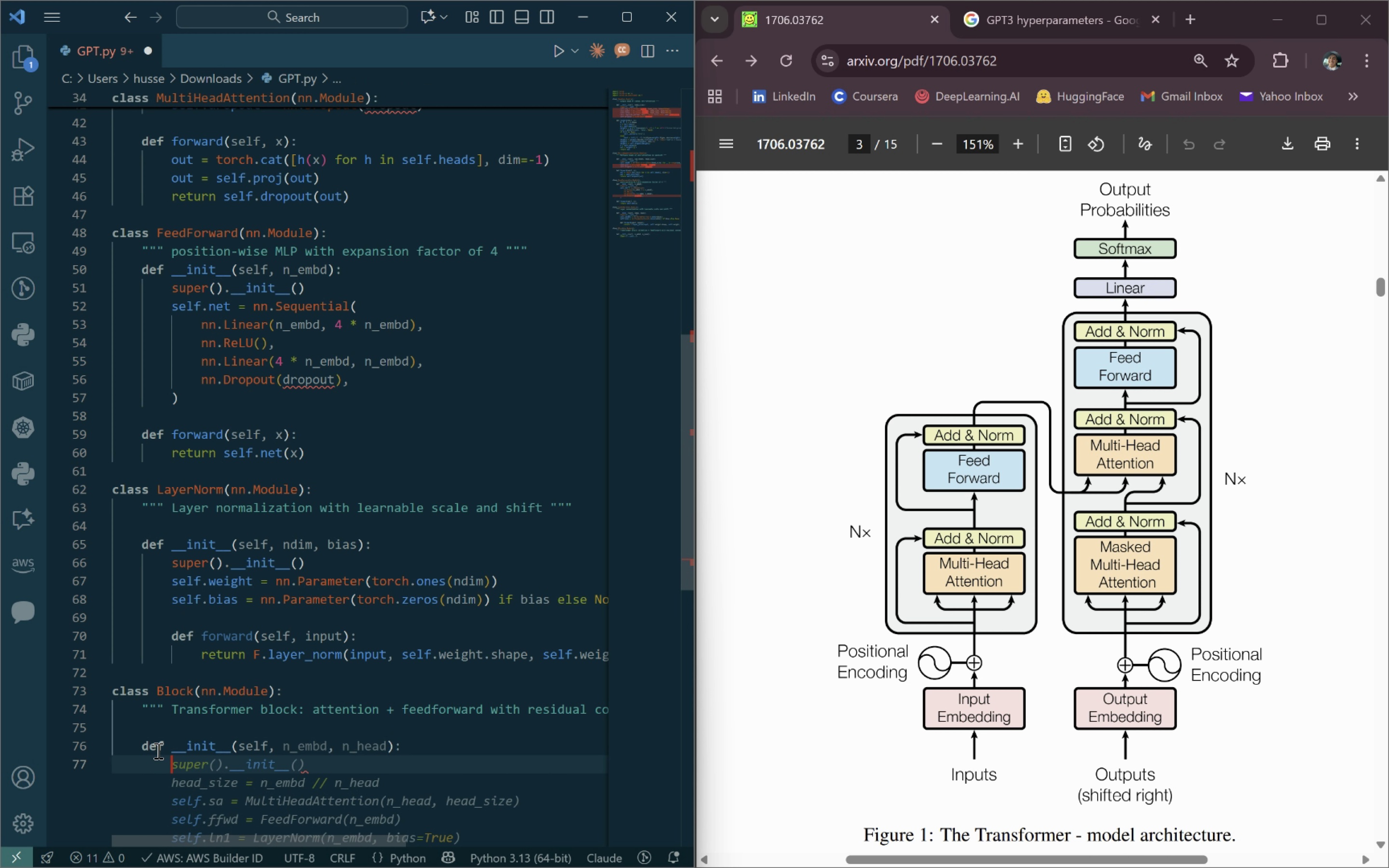 
type(super().__init())
 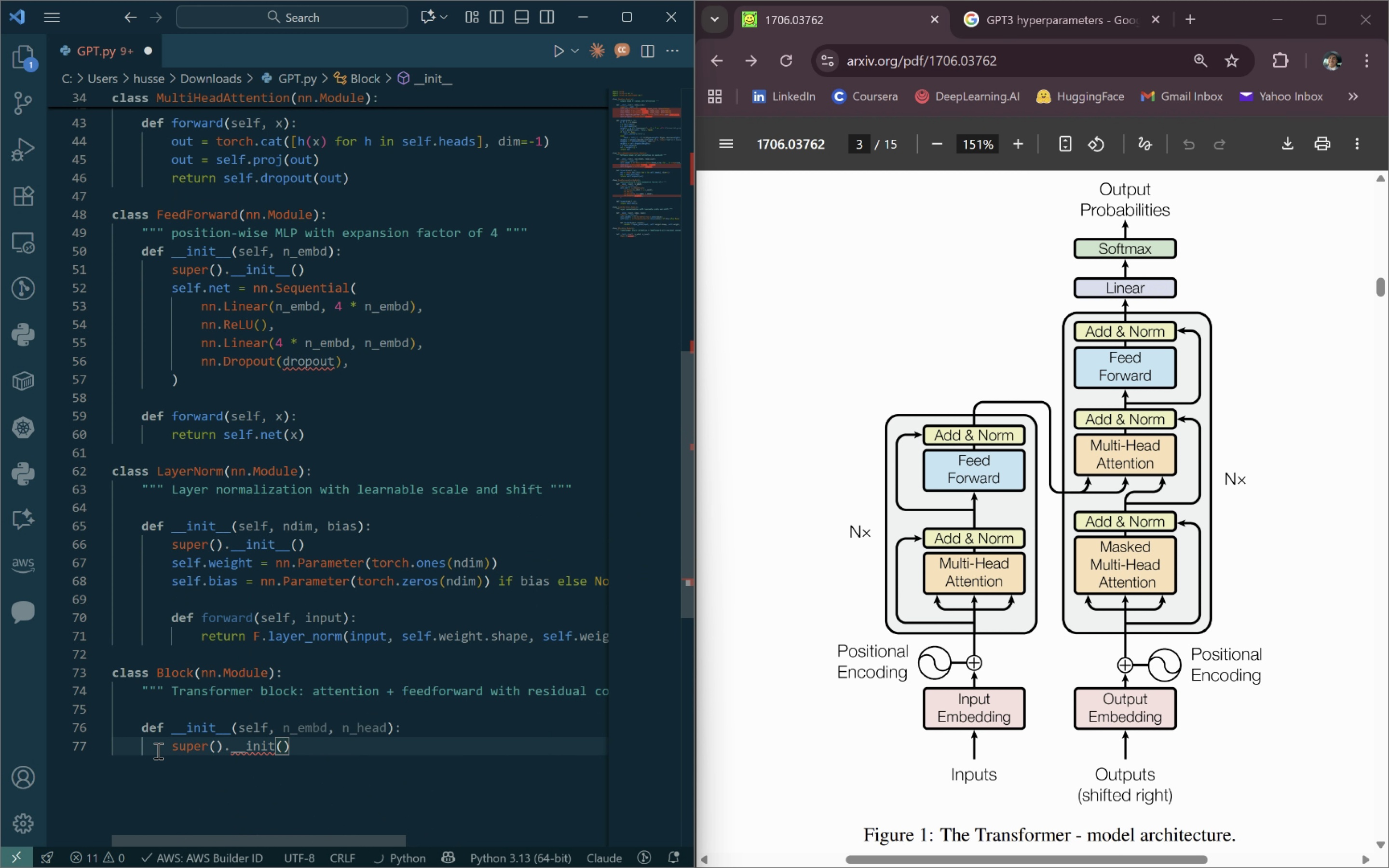 
key(ArrowLeft)
 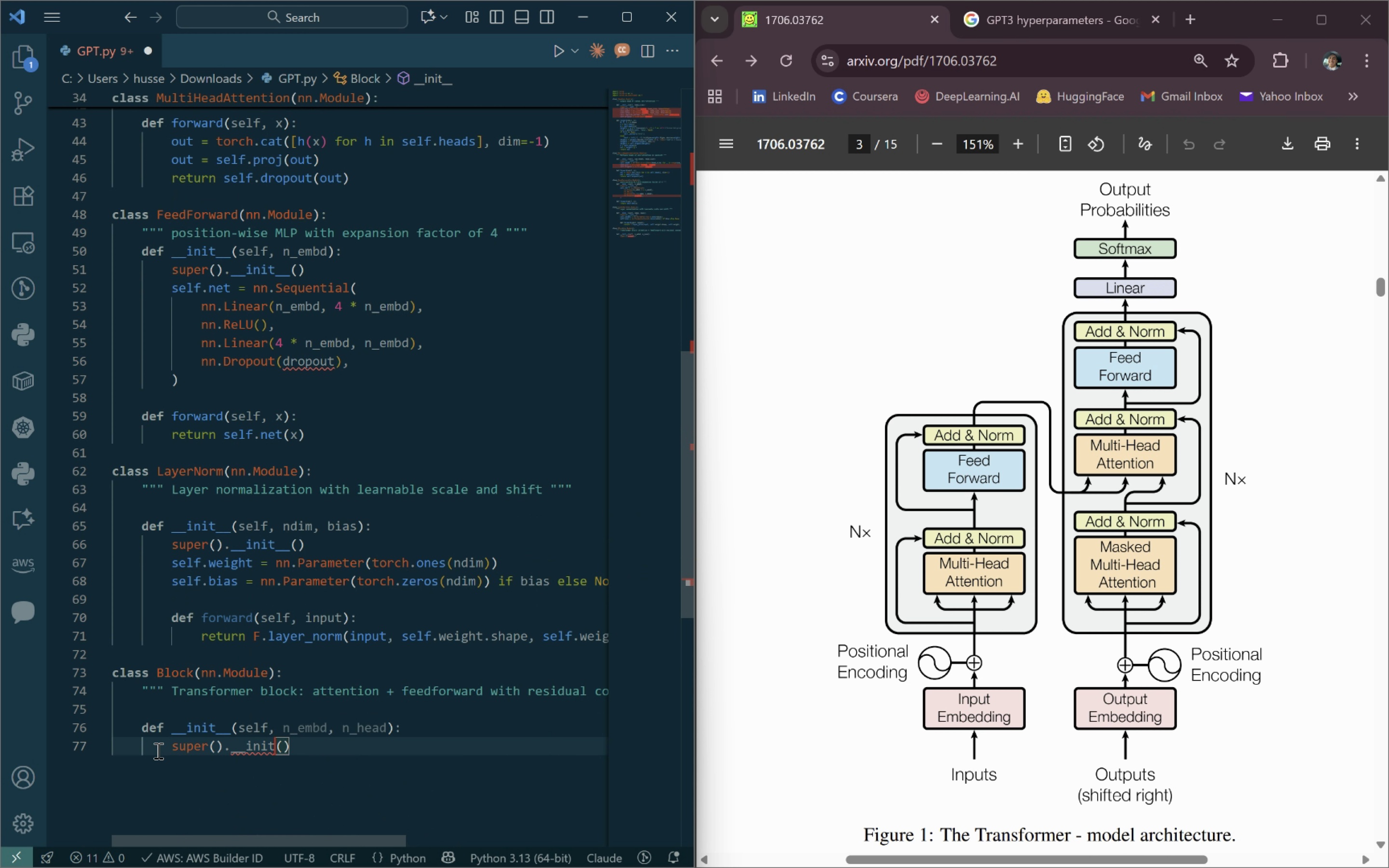 
key(ArrowLeft)
 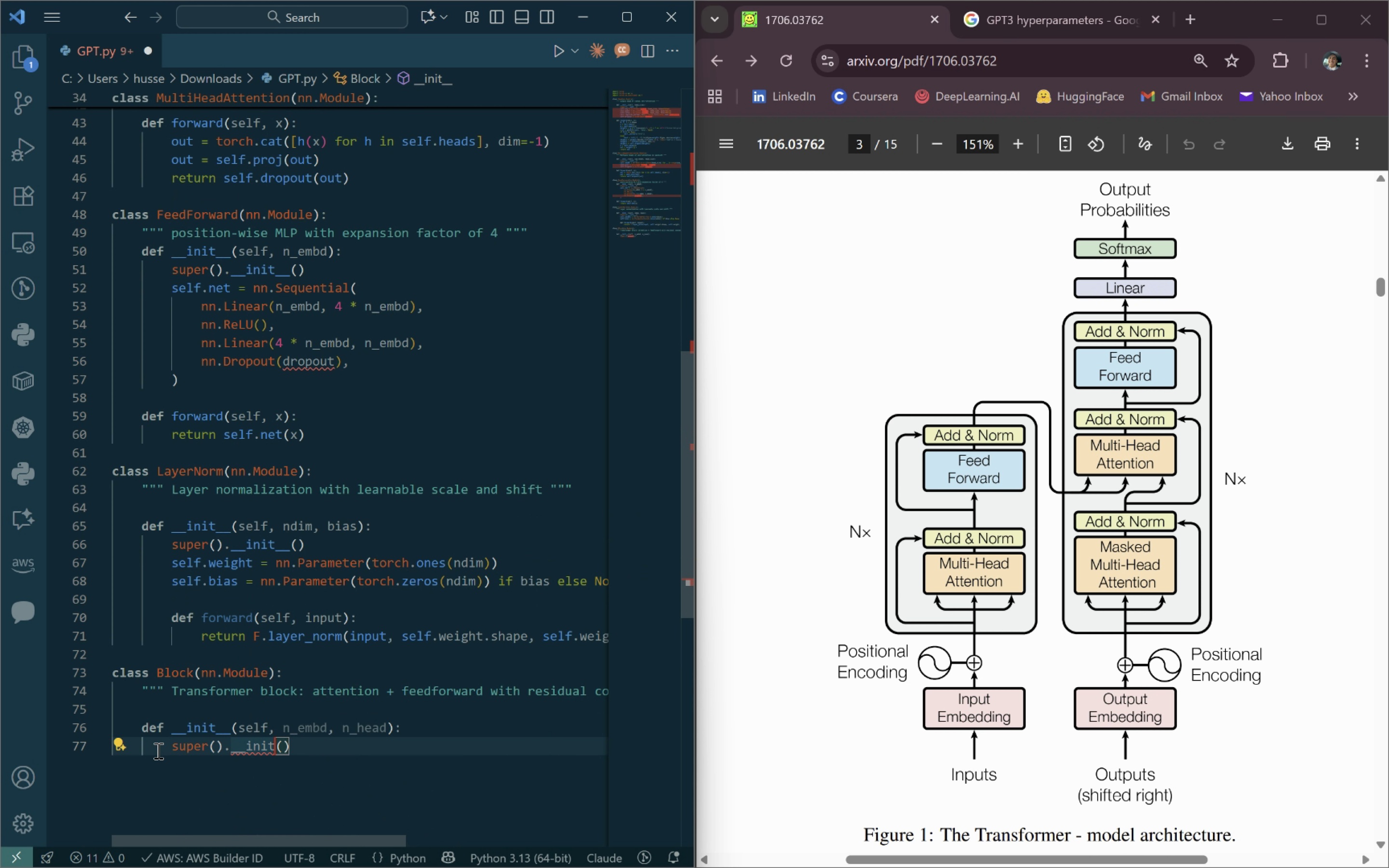 
key(Shift+Minus)
 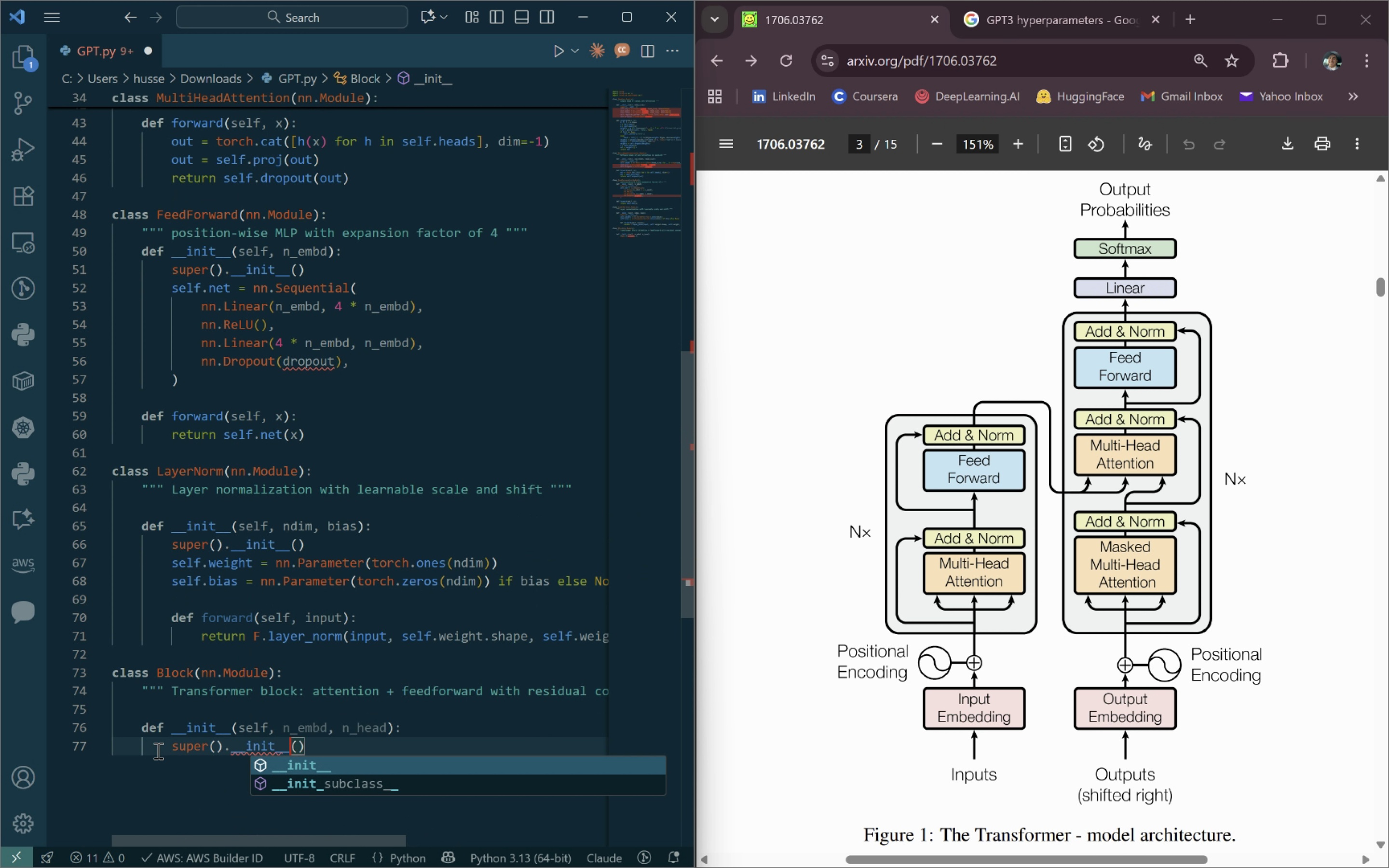 
key(Shift+Minus)
 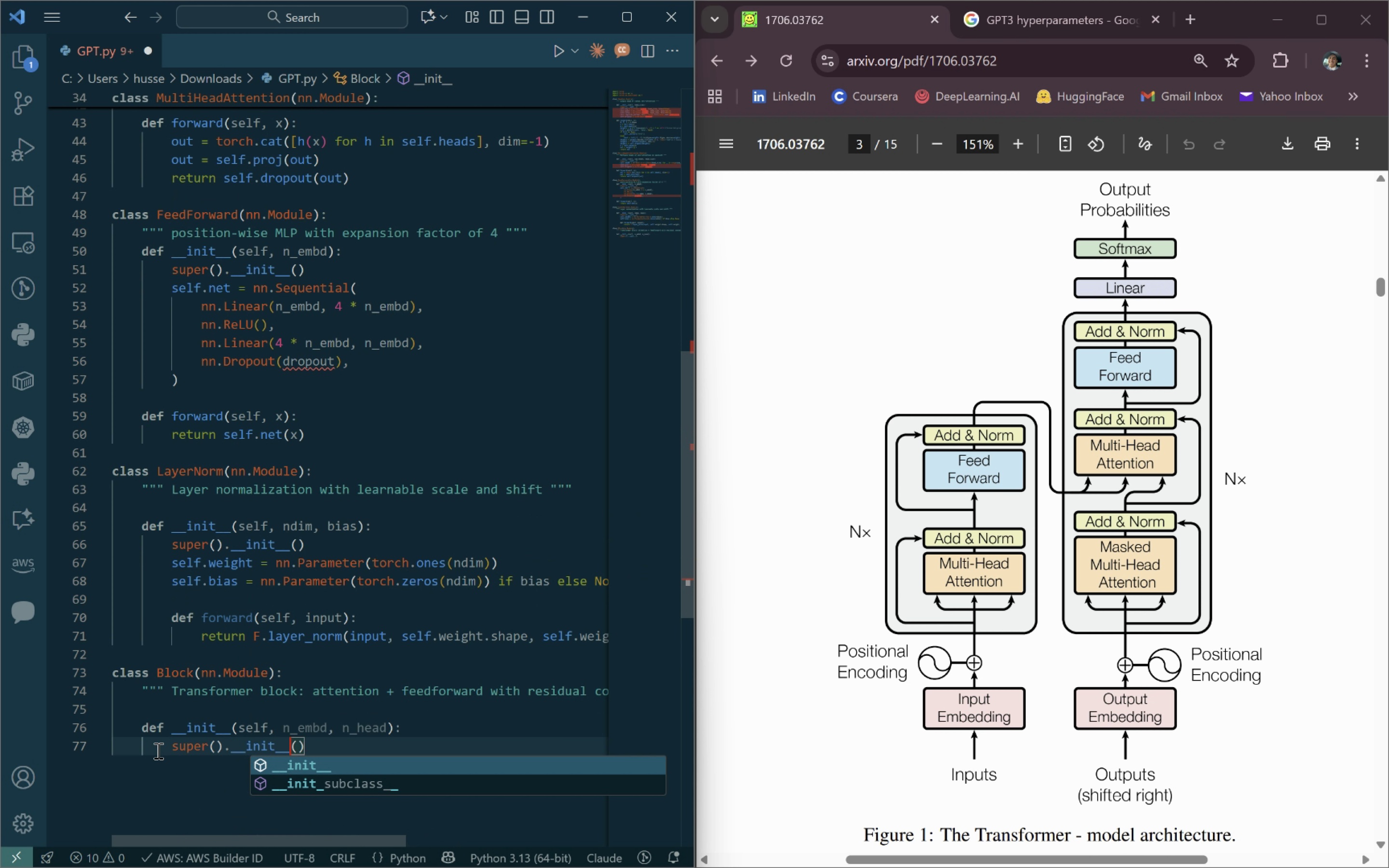 
key(ArrowRight)
 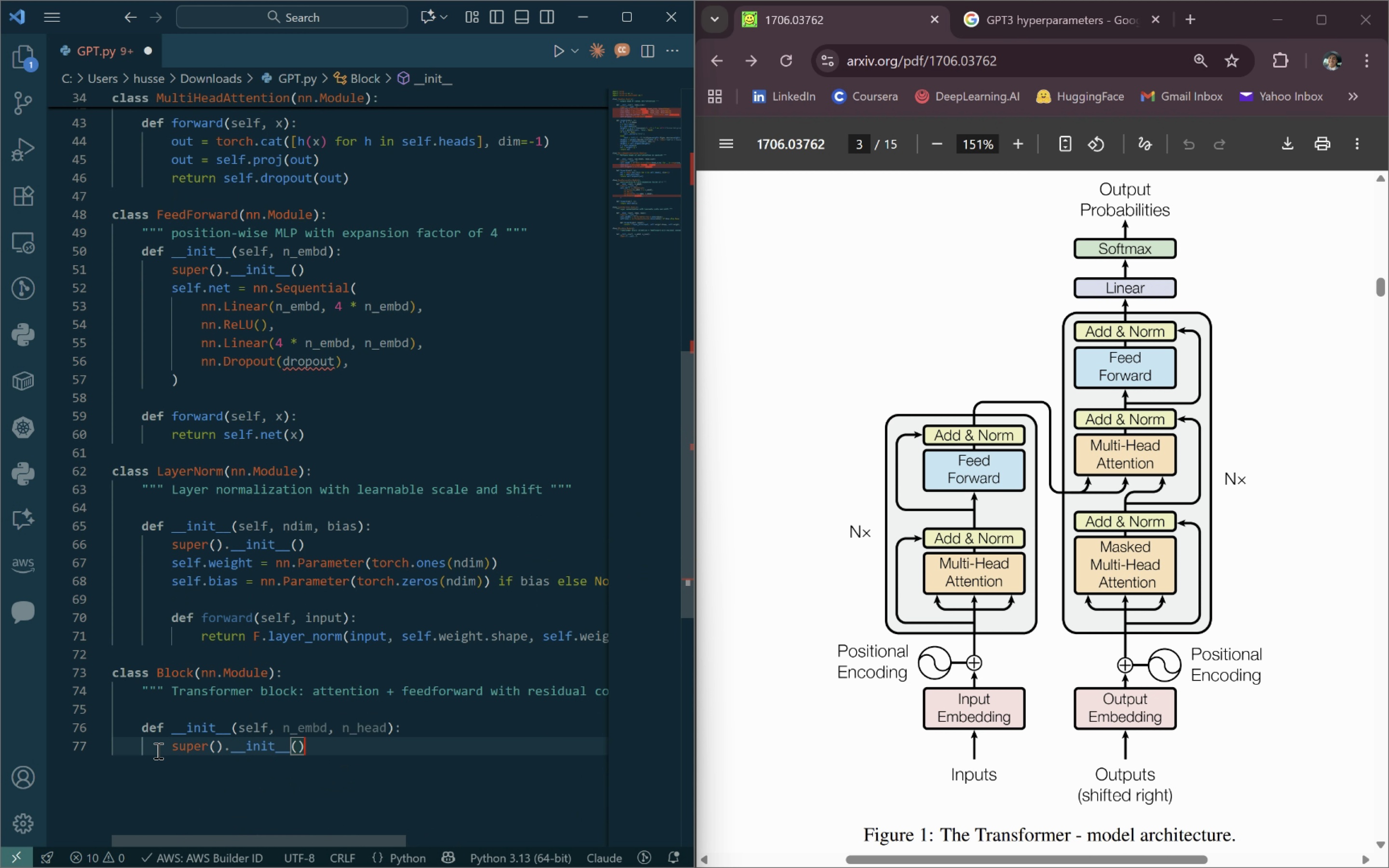 
key(ArrowRight)
 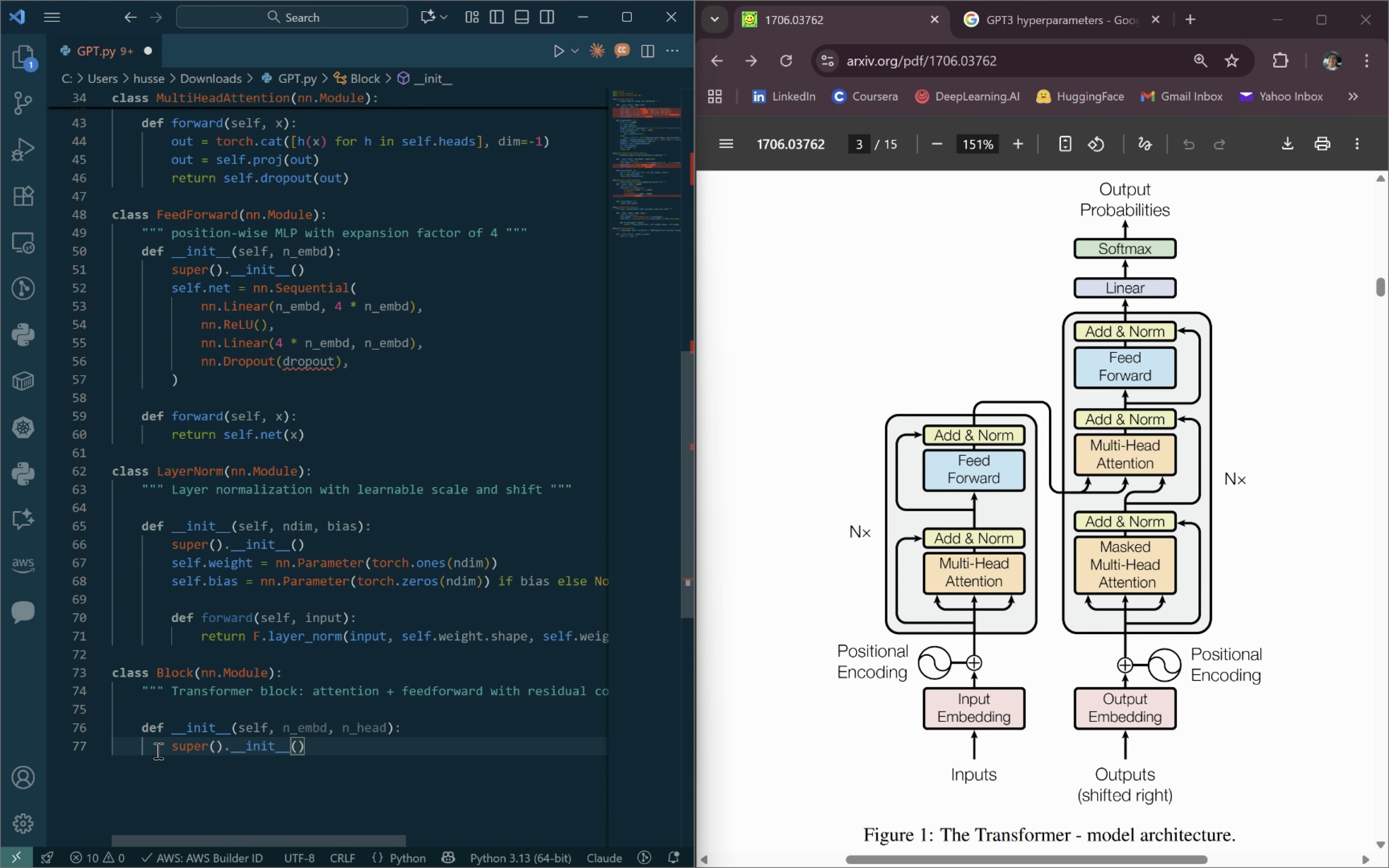 
key(Enter)
 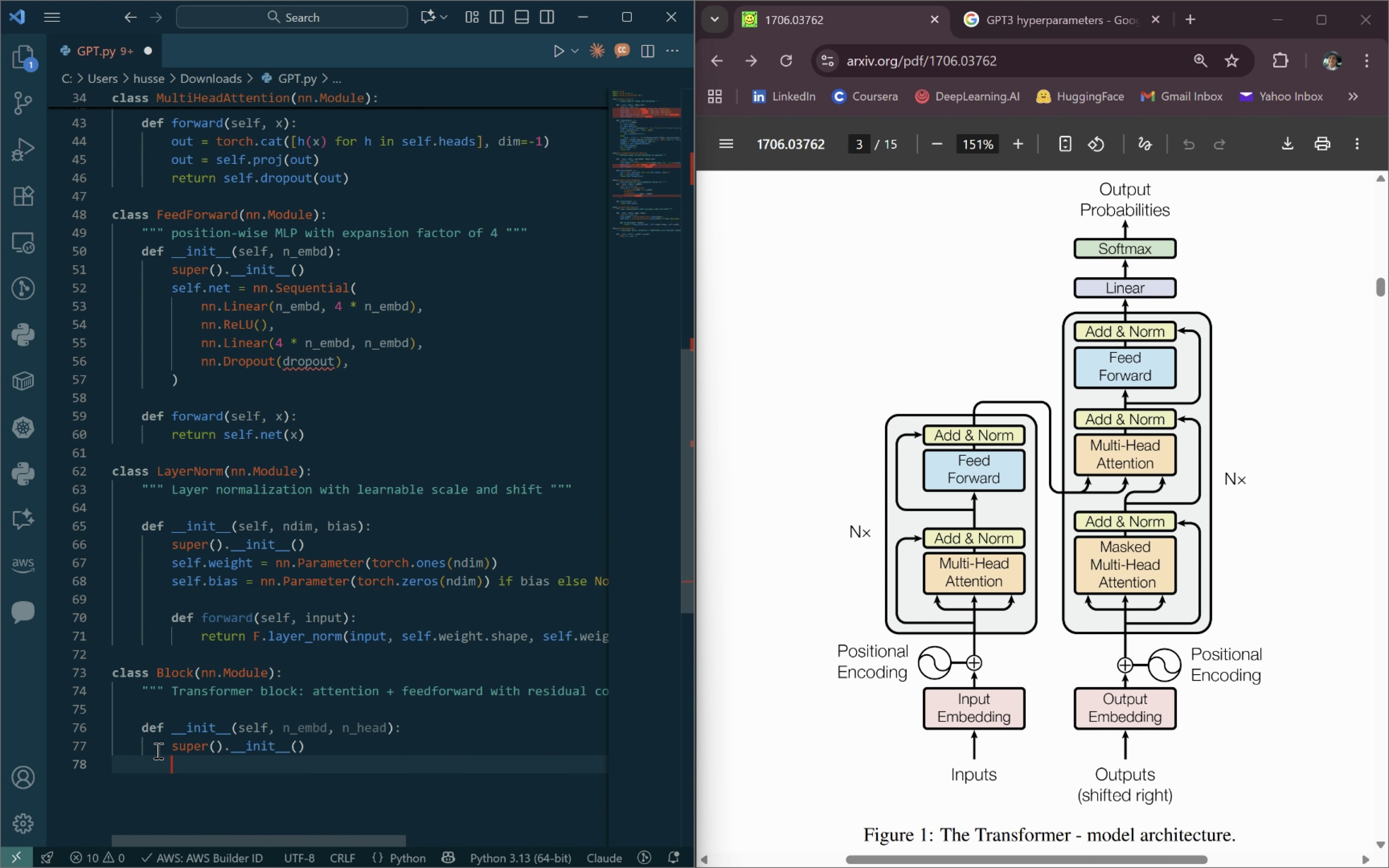 
type(head_size = n_embd // n_head)
 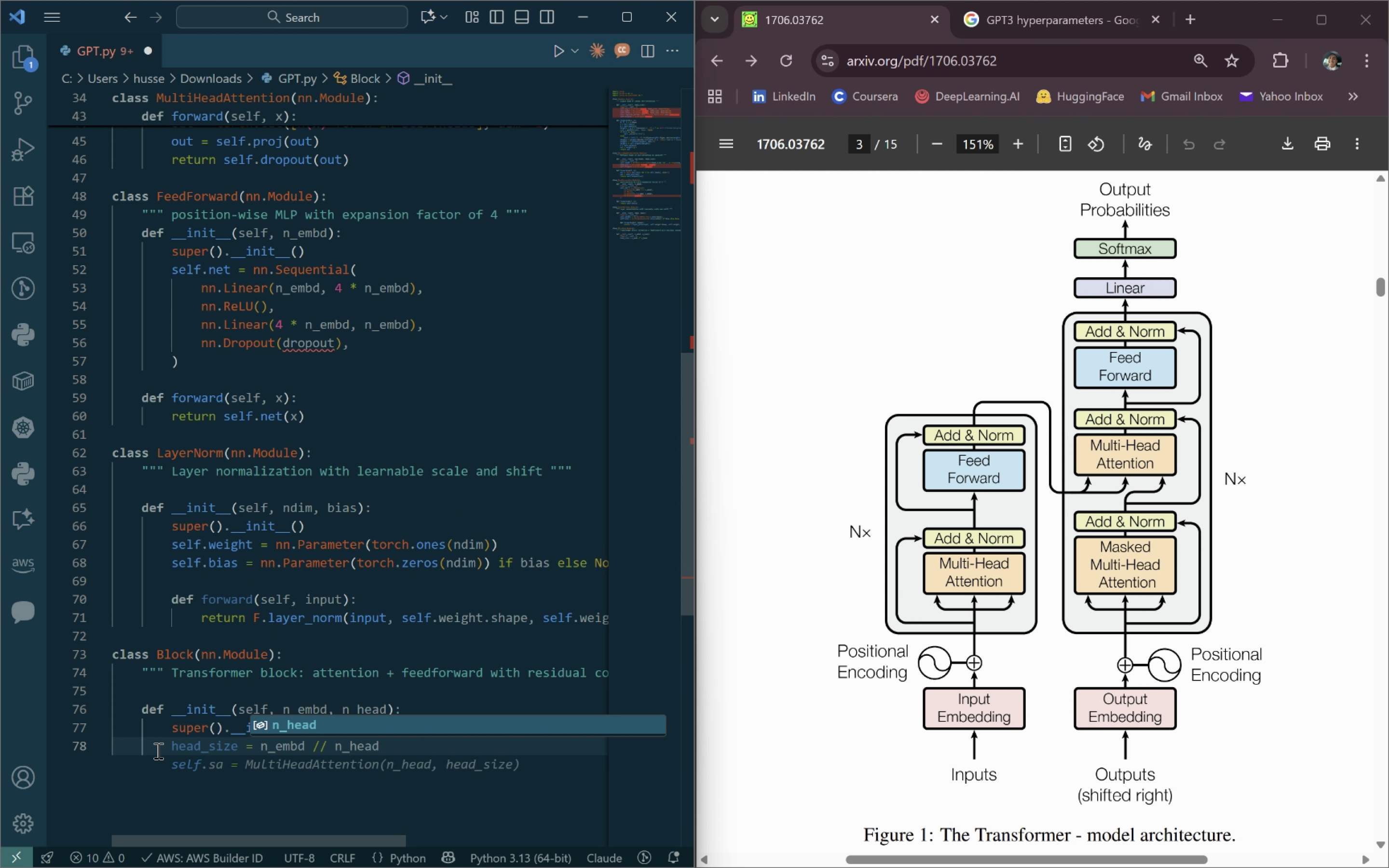 
key(Space)
 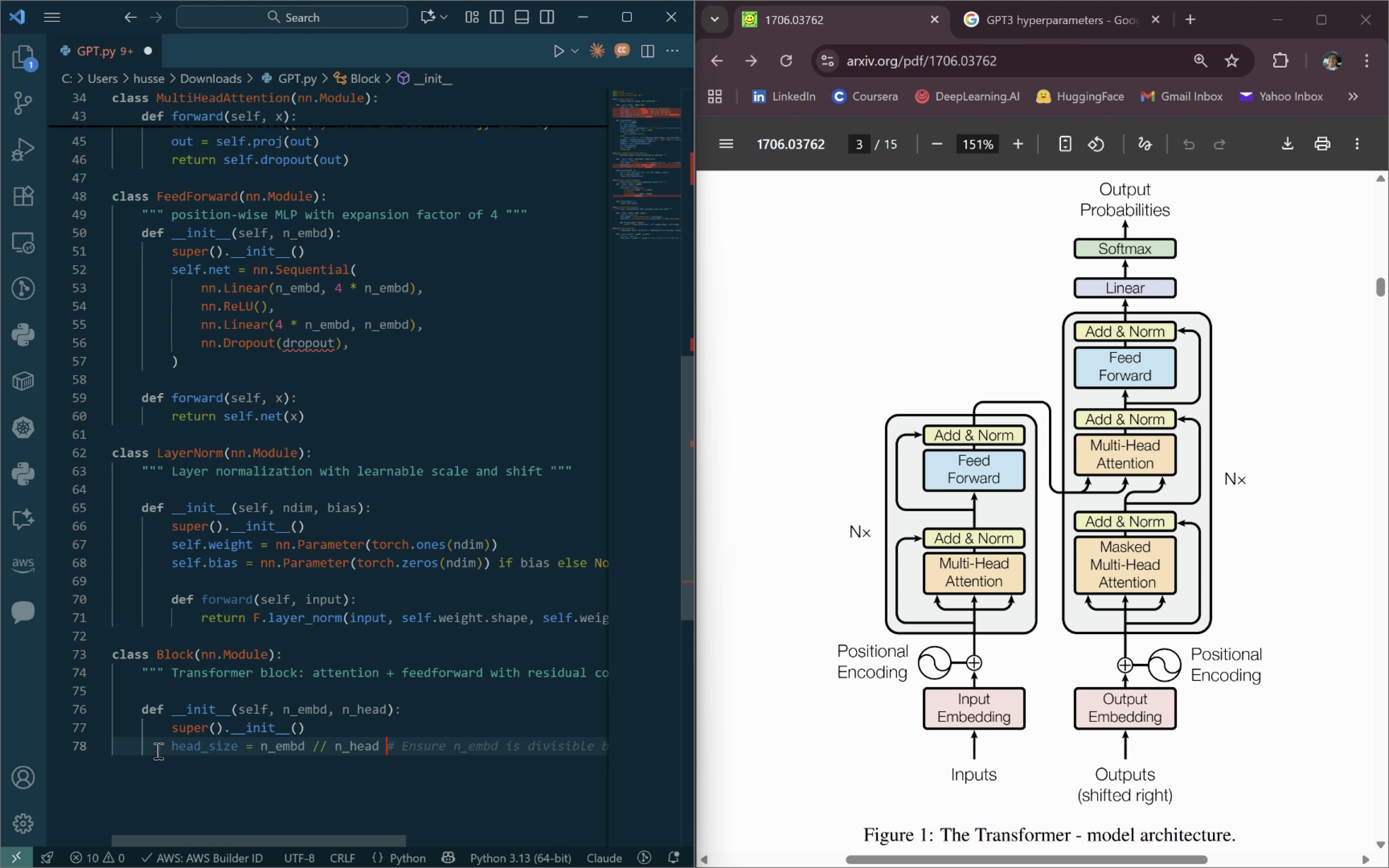 
key(Shift+3)
 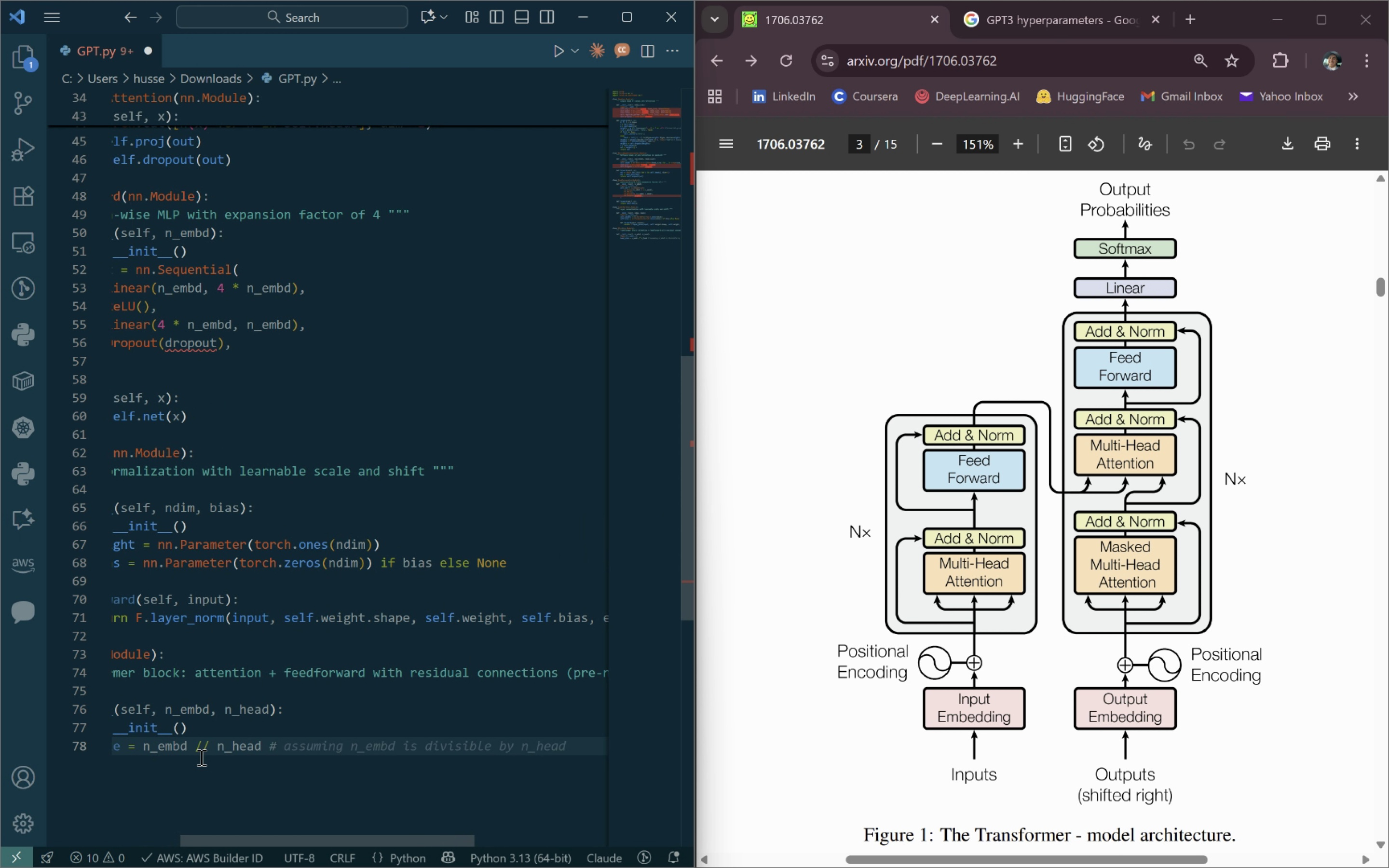 
wait(9.77)
 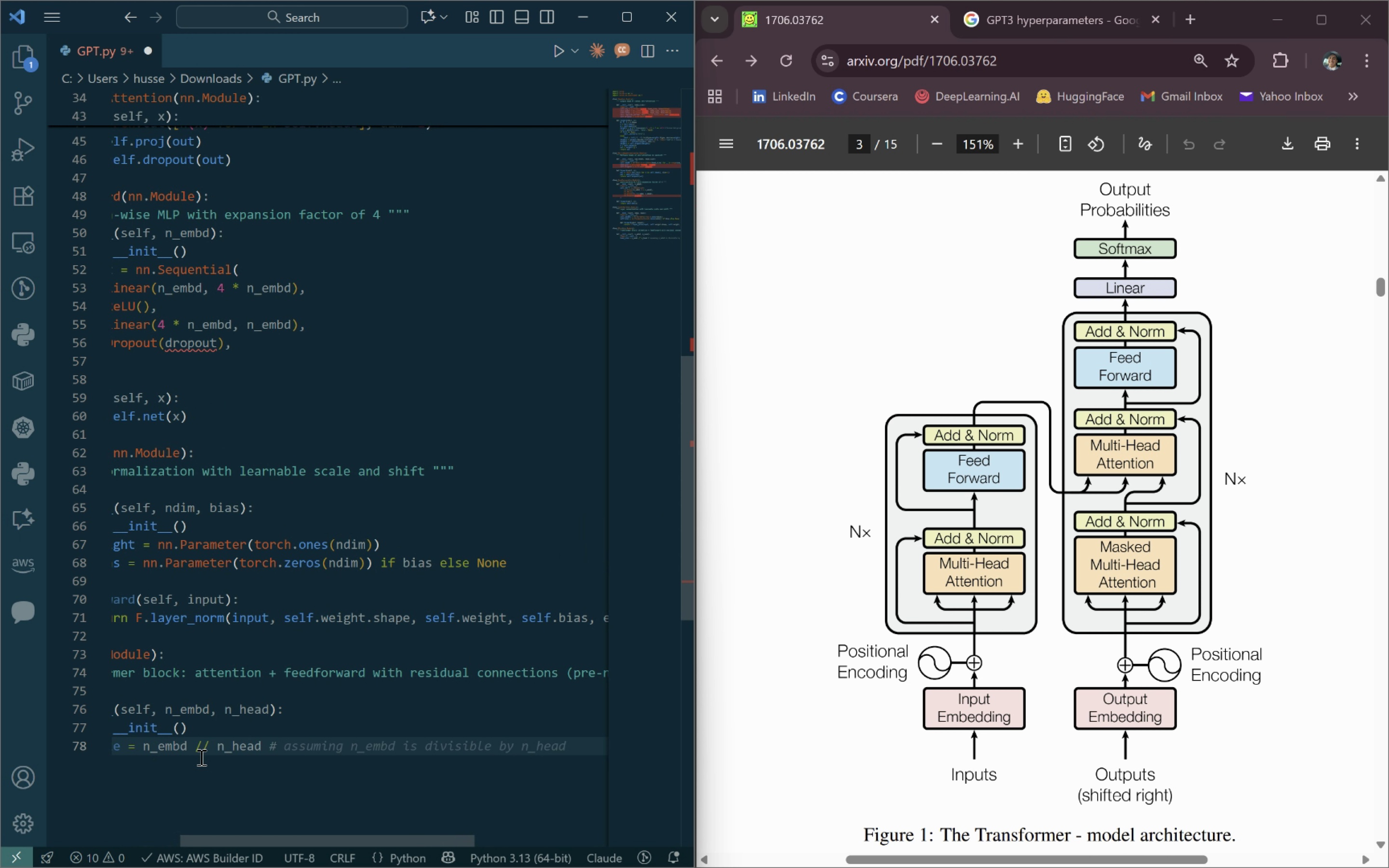 
key(Backspace)
 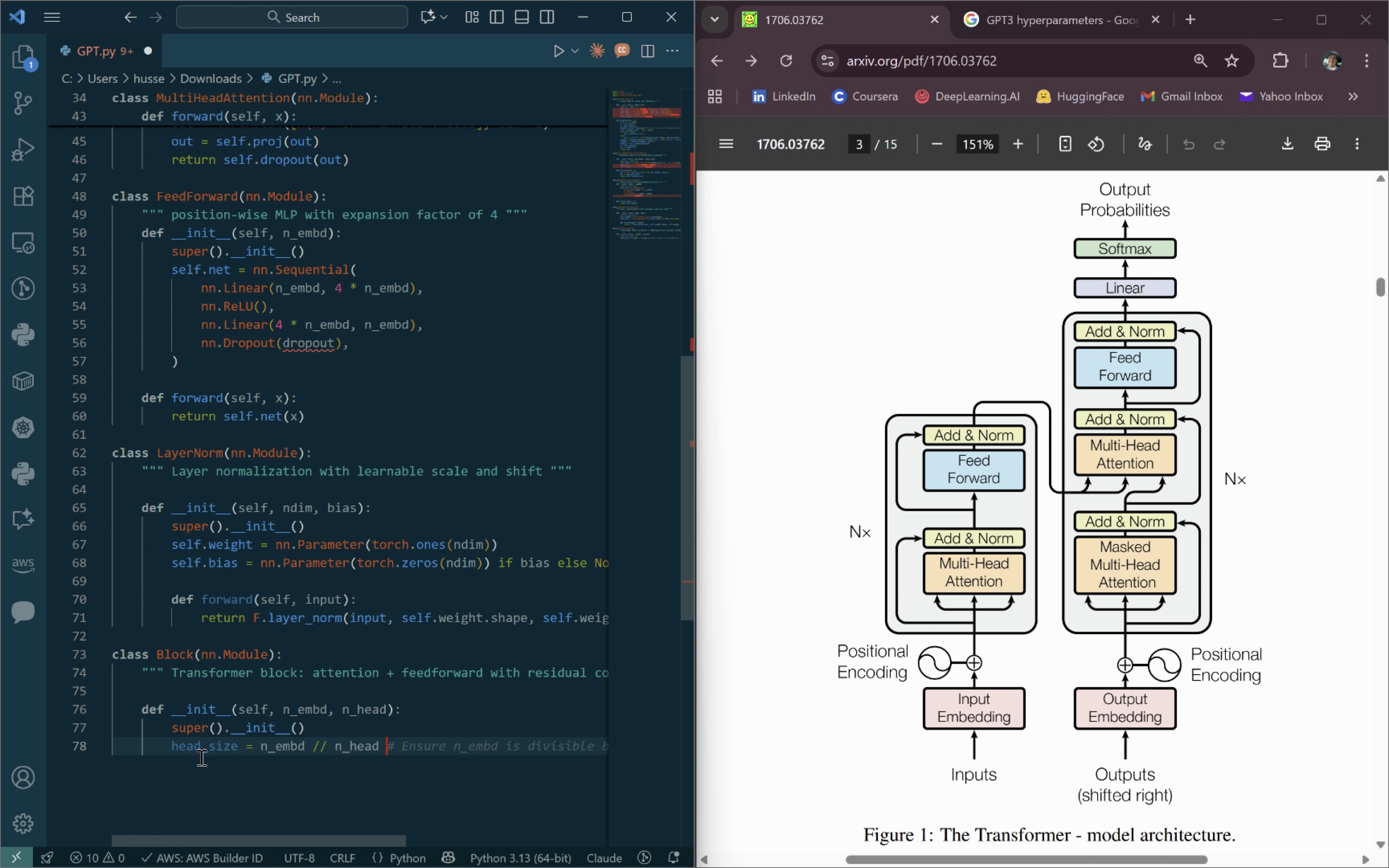 
key(Enter)
 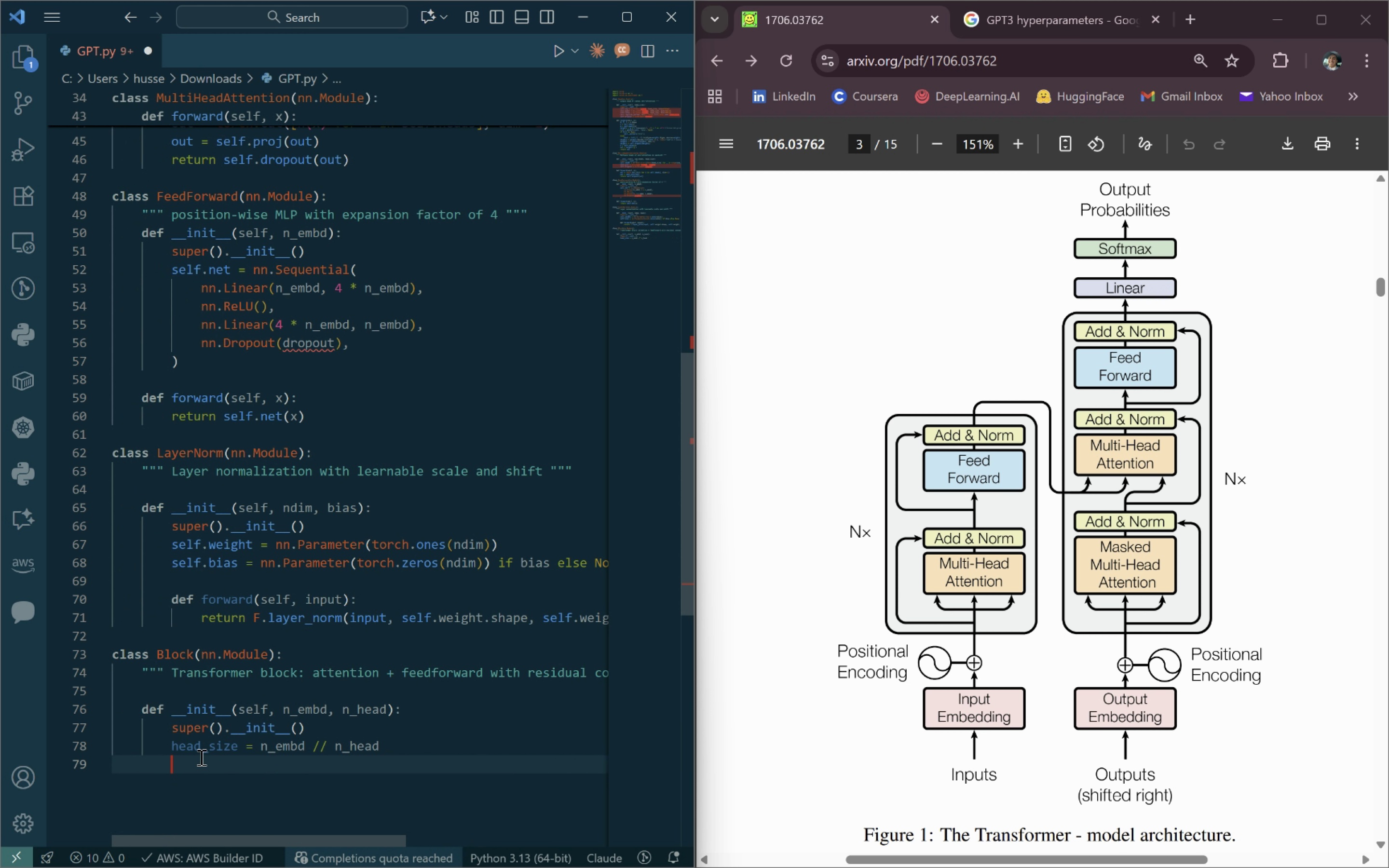 
type(self.attention = Multi)
key(Tab)
type((n_head, head_szi)
key(Backspace)
key(Backspace)
type(ize)
 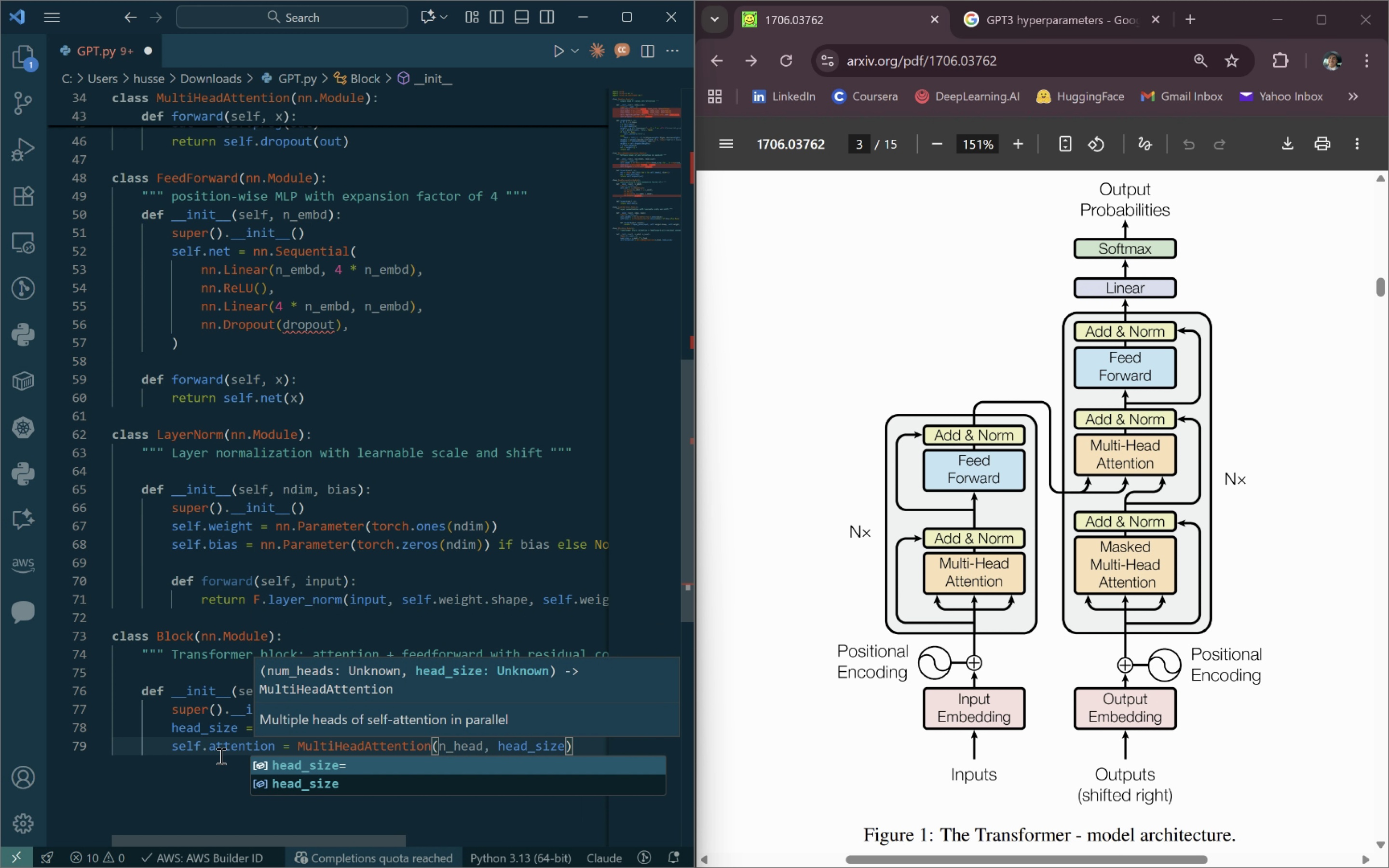 
key(ArrowRight)
 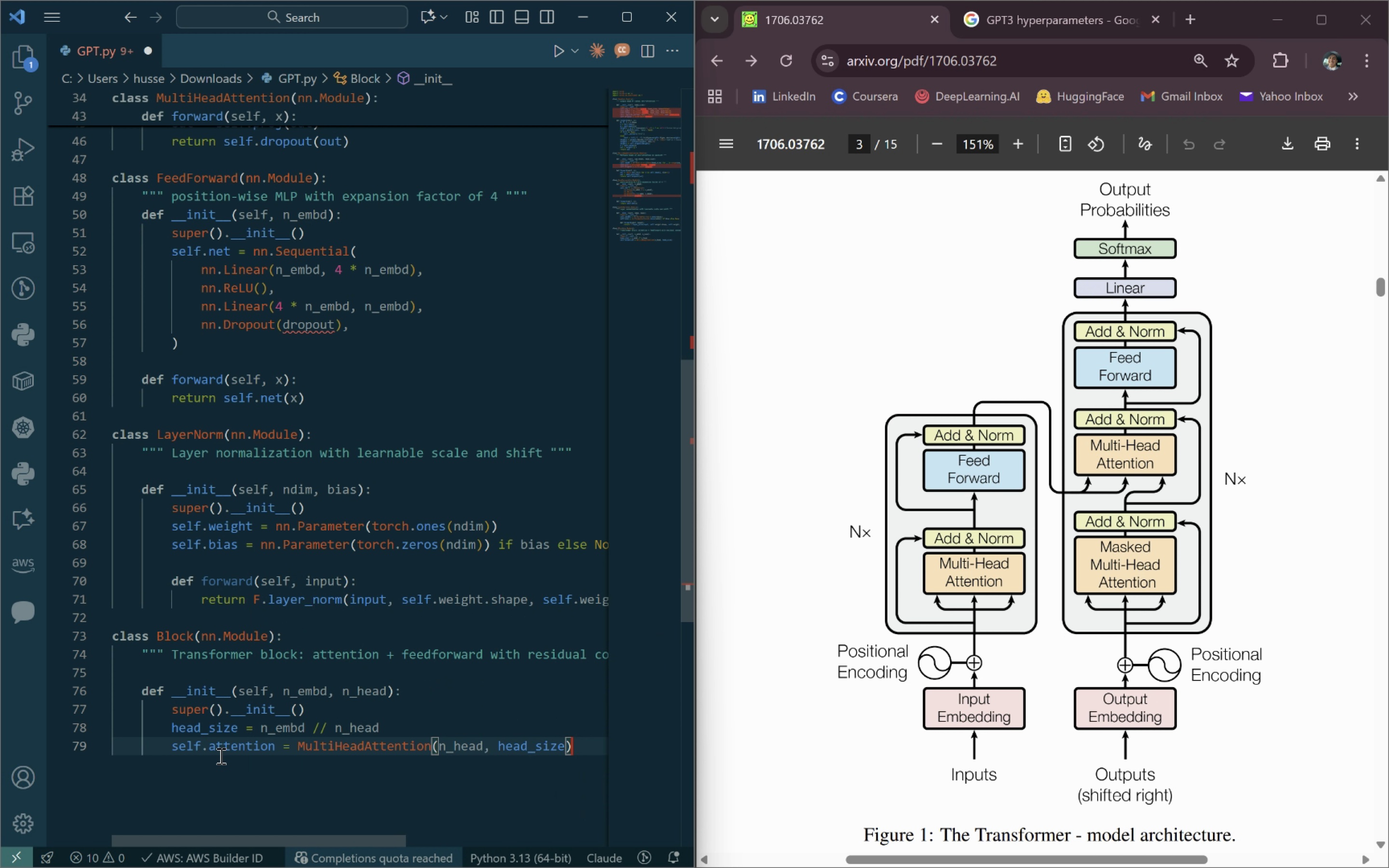 
key(Enter)
 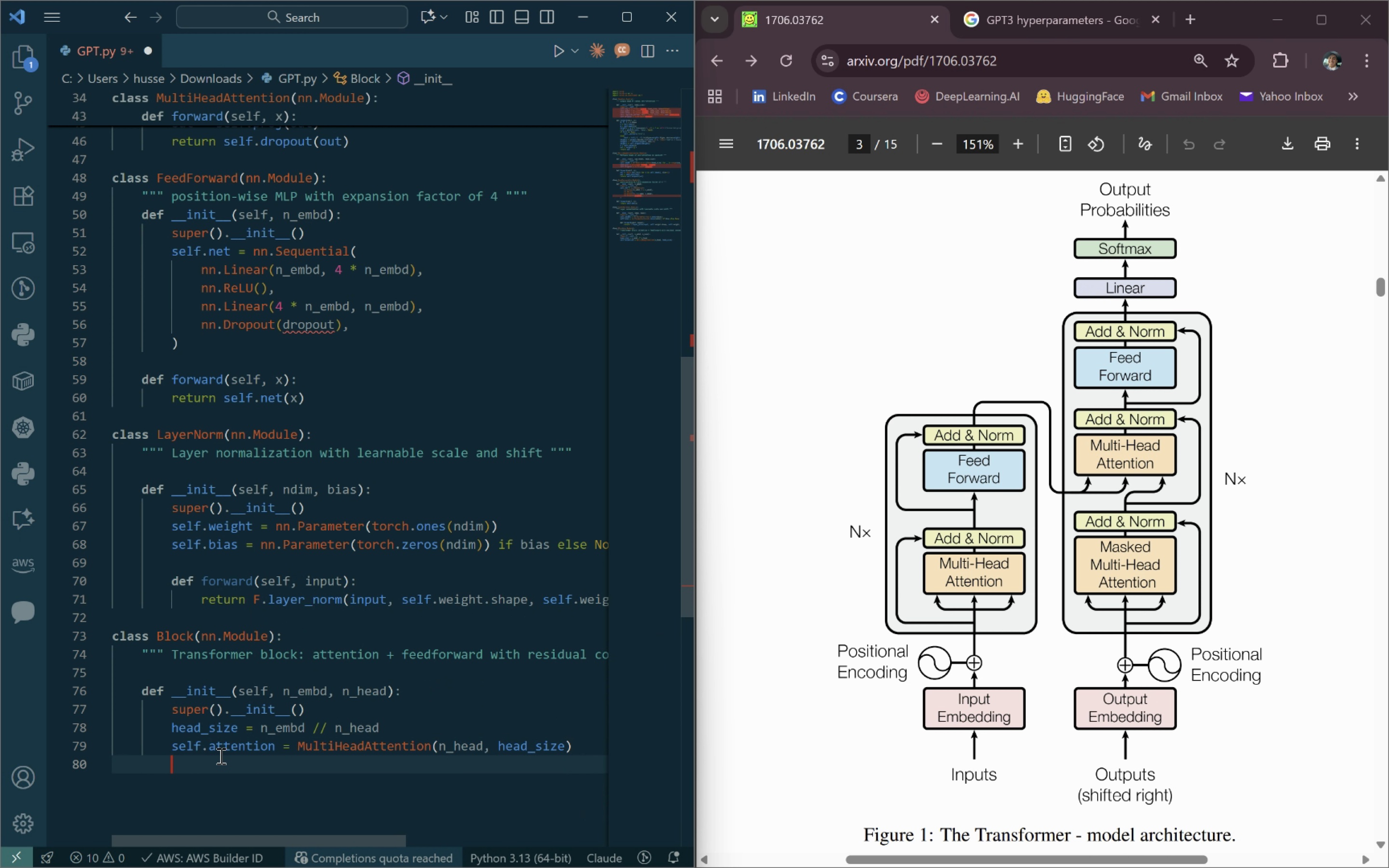 
type(self.)
 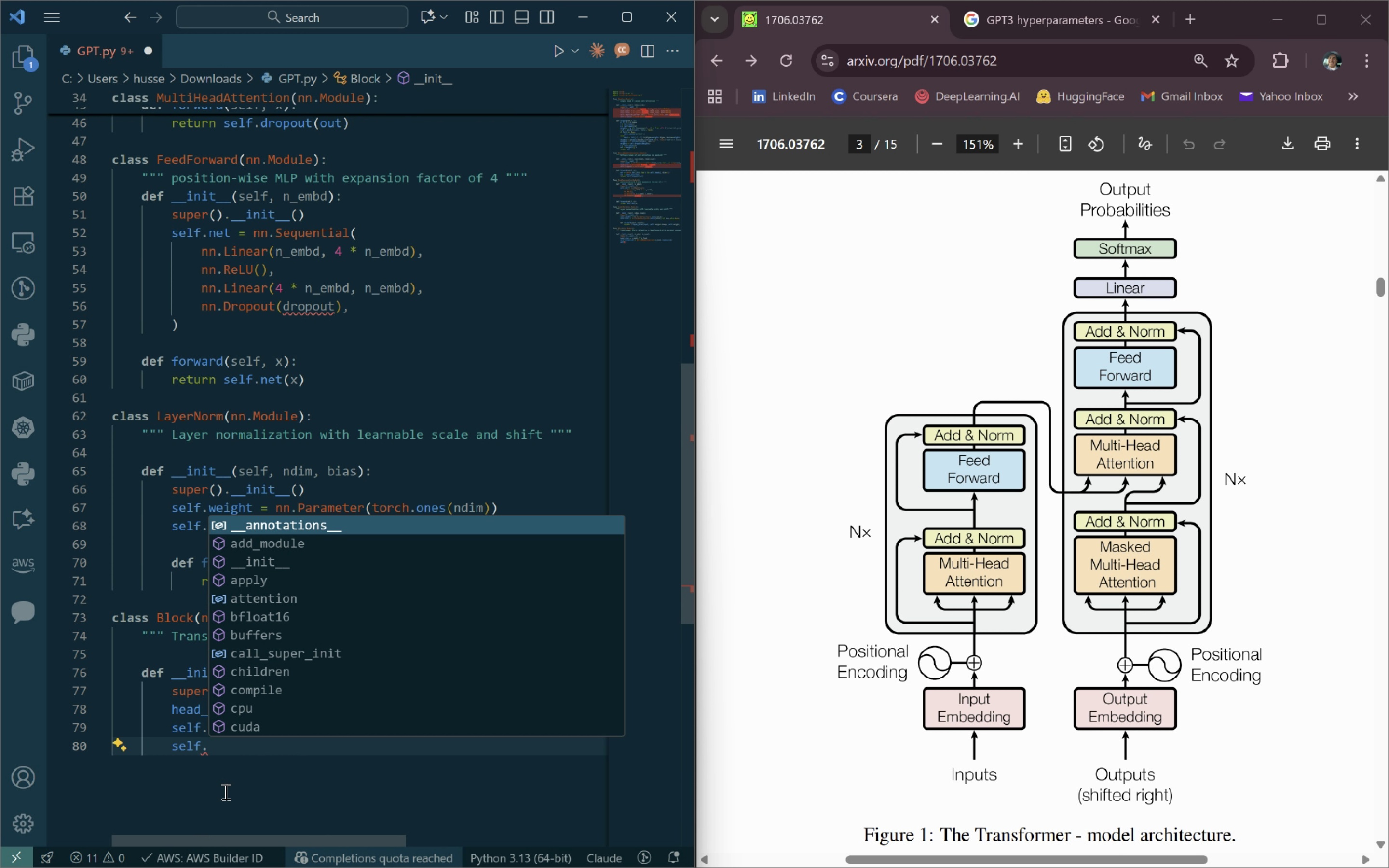 
type(ff = FeedFor)
key(Tab)
type((n_em)
 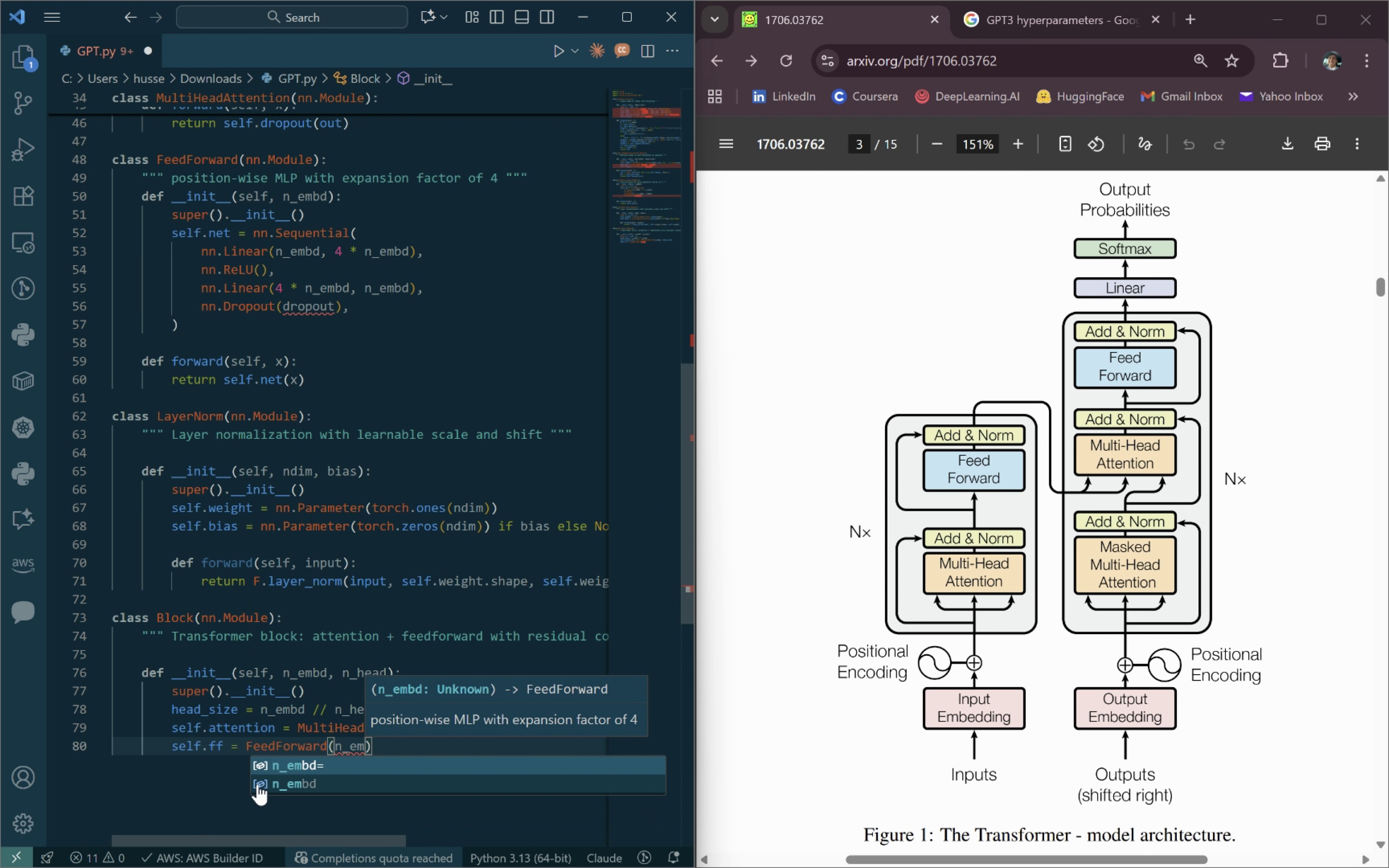 
key(Enter)
 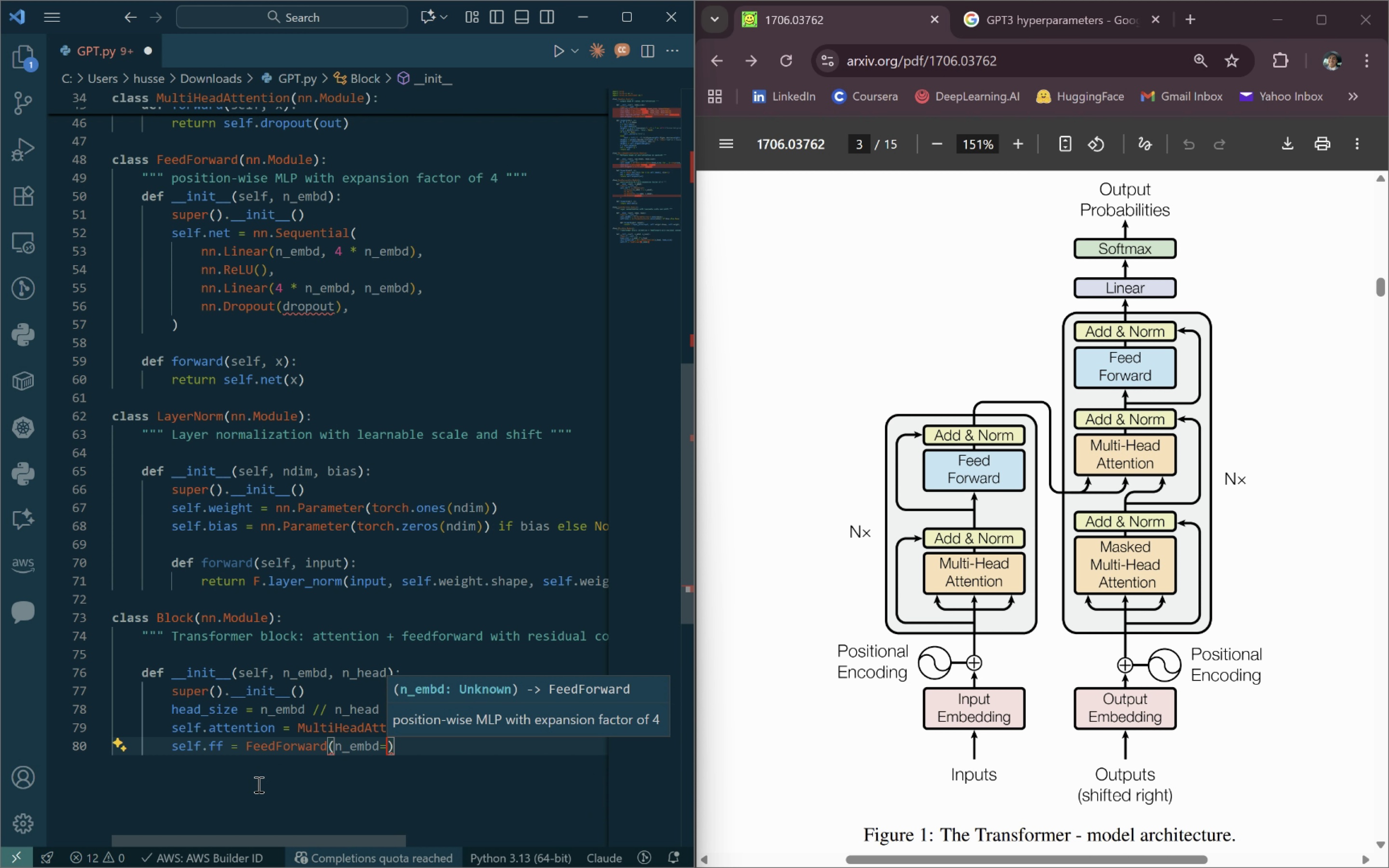 
key(Backspace)
 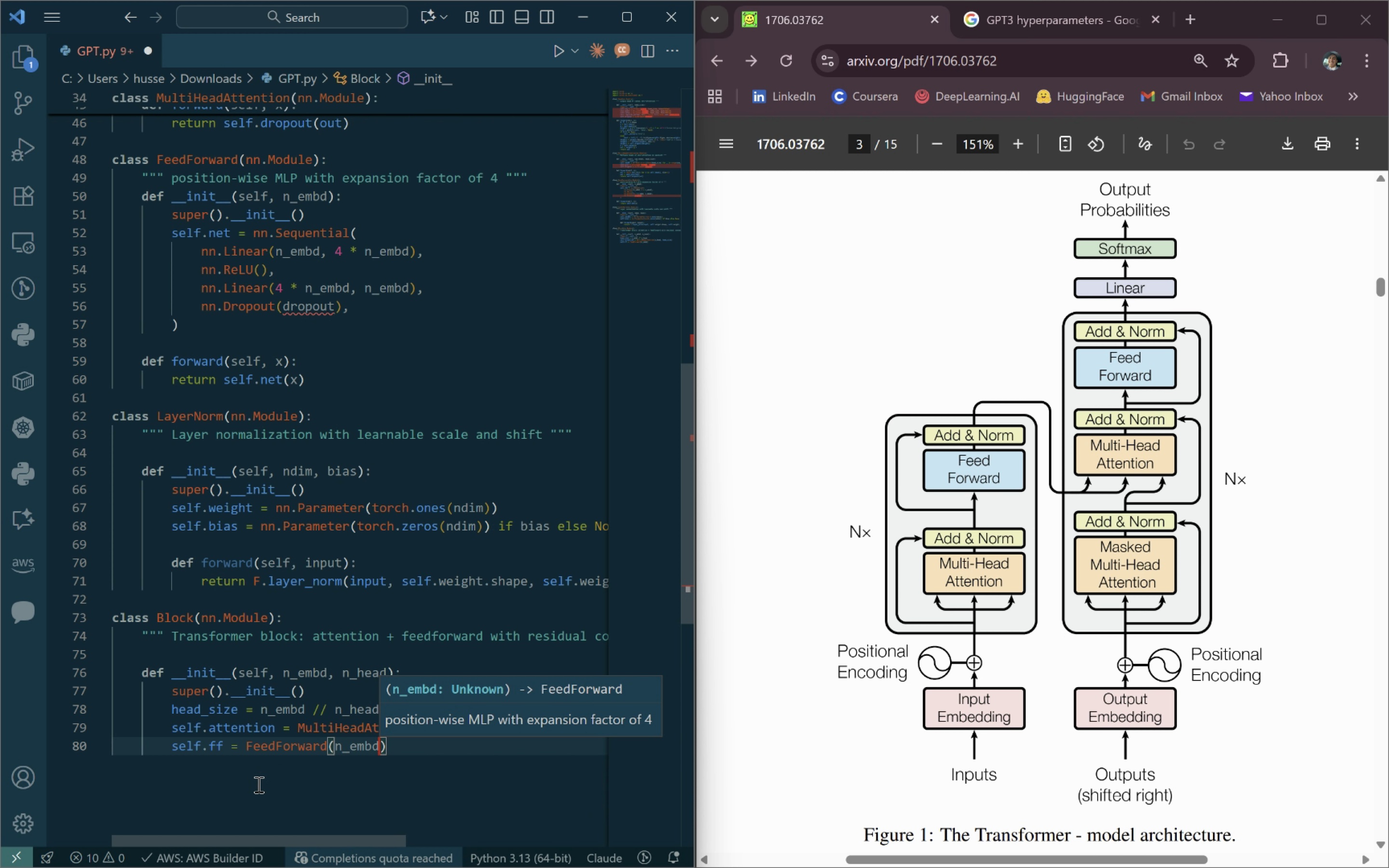 
key(ArrowRight)
 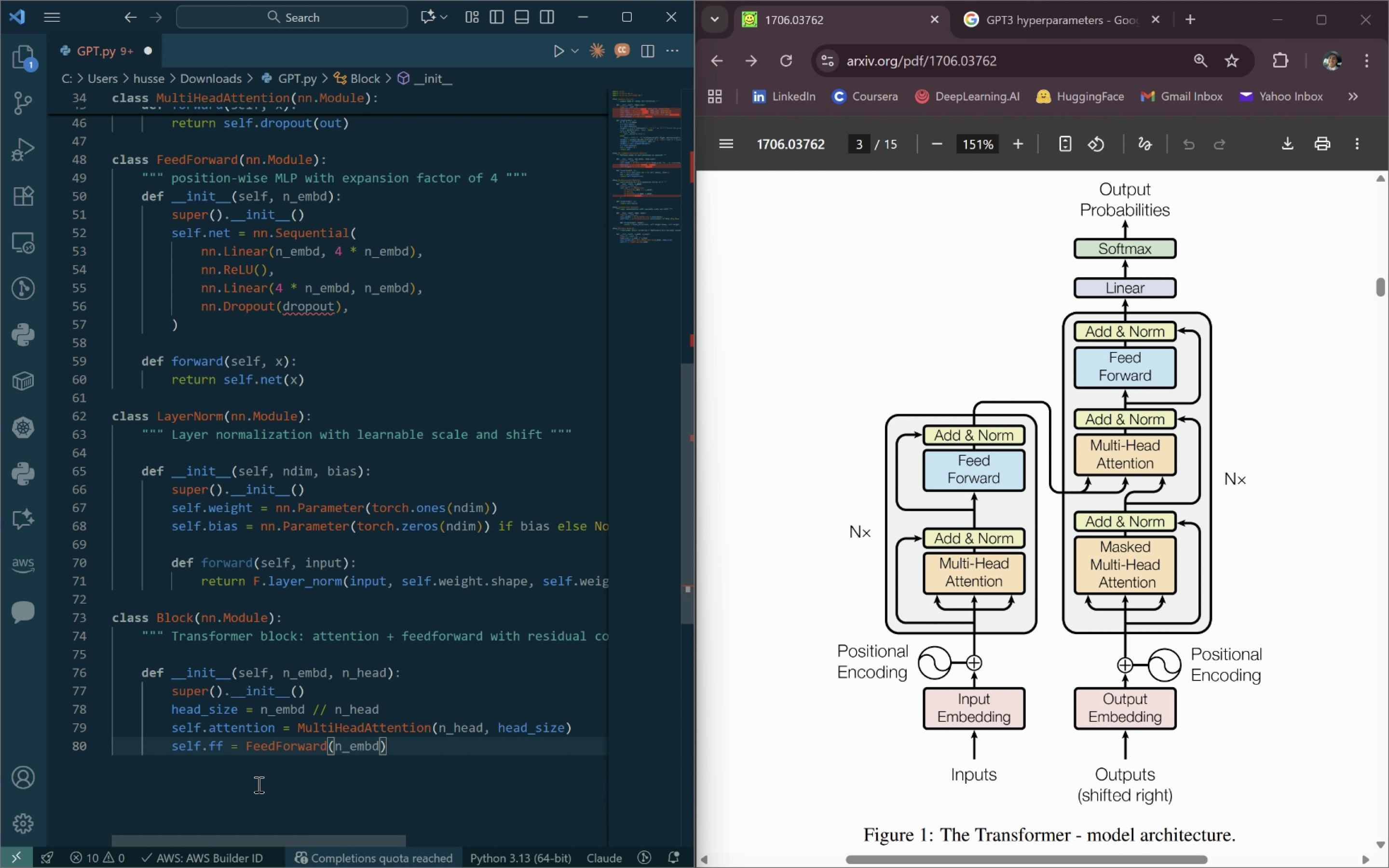 
key(Enter)
 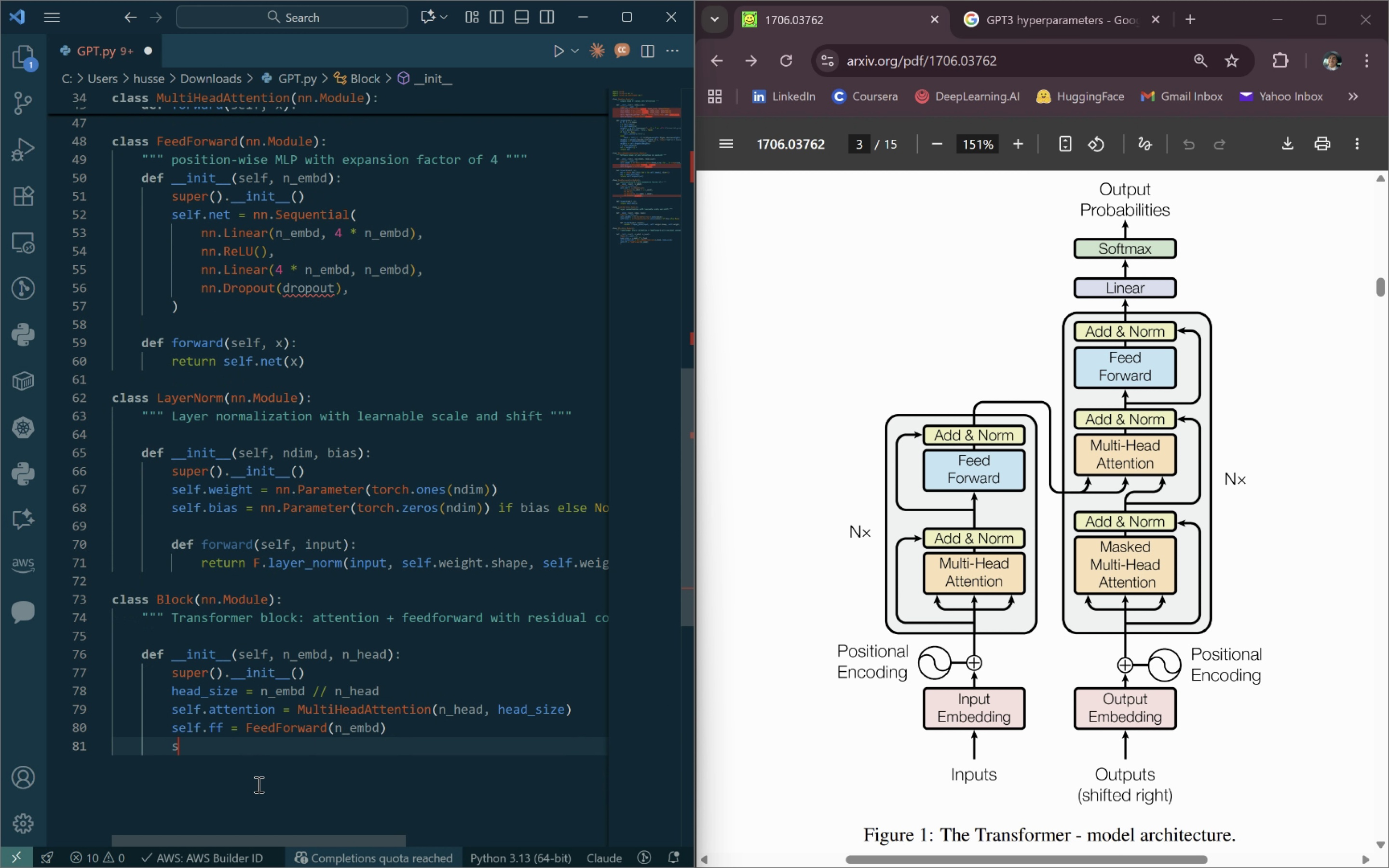 
type(self.ln1 = LayerNorm(n_embd, bias=True)
 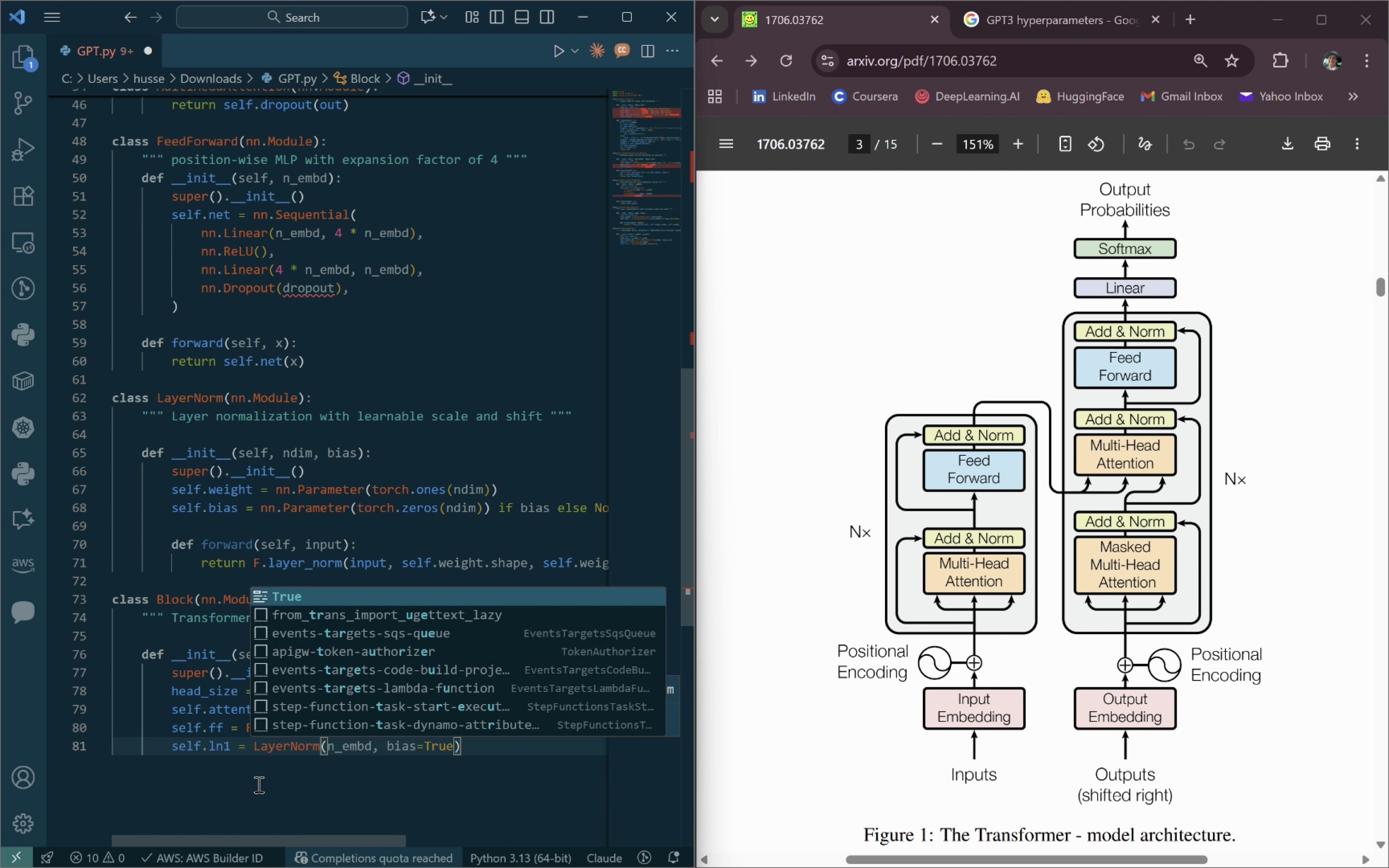 
key(ArrowRight)
 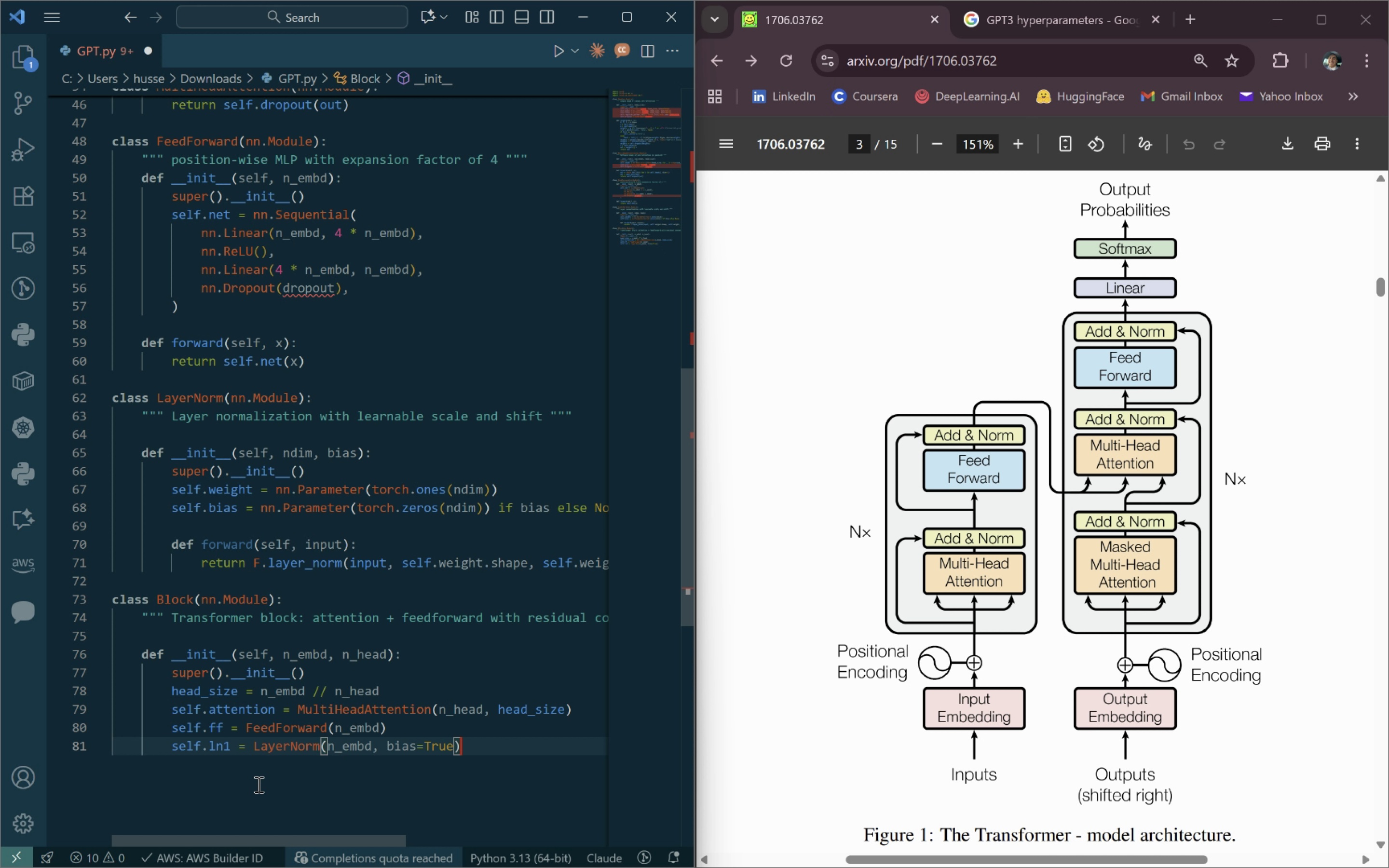 
key(Enter)
 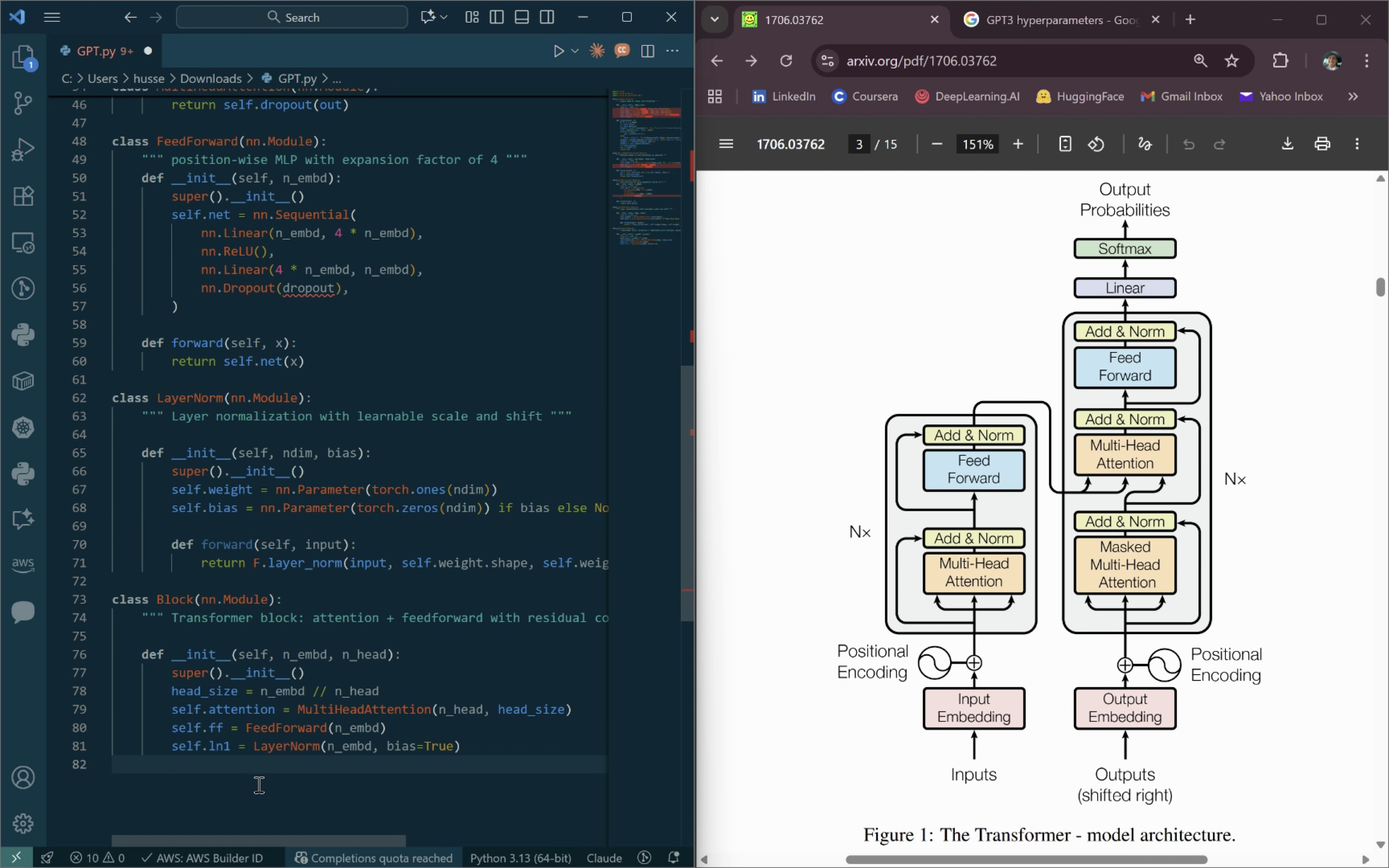 
type(self.ln2 = Layer)
key(Tab)
type((n_embd, boas)
key(Backspace)
key(Backspace)
key(Backspace)
type(ias=True)
 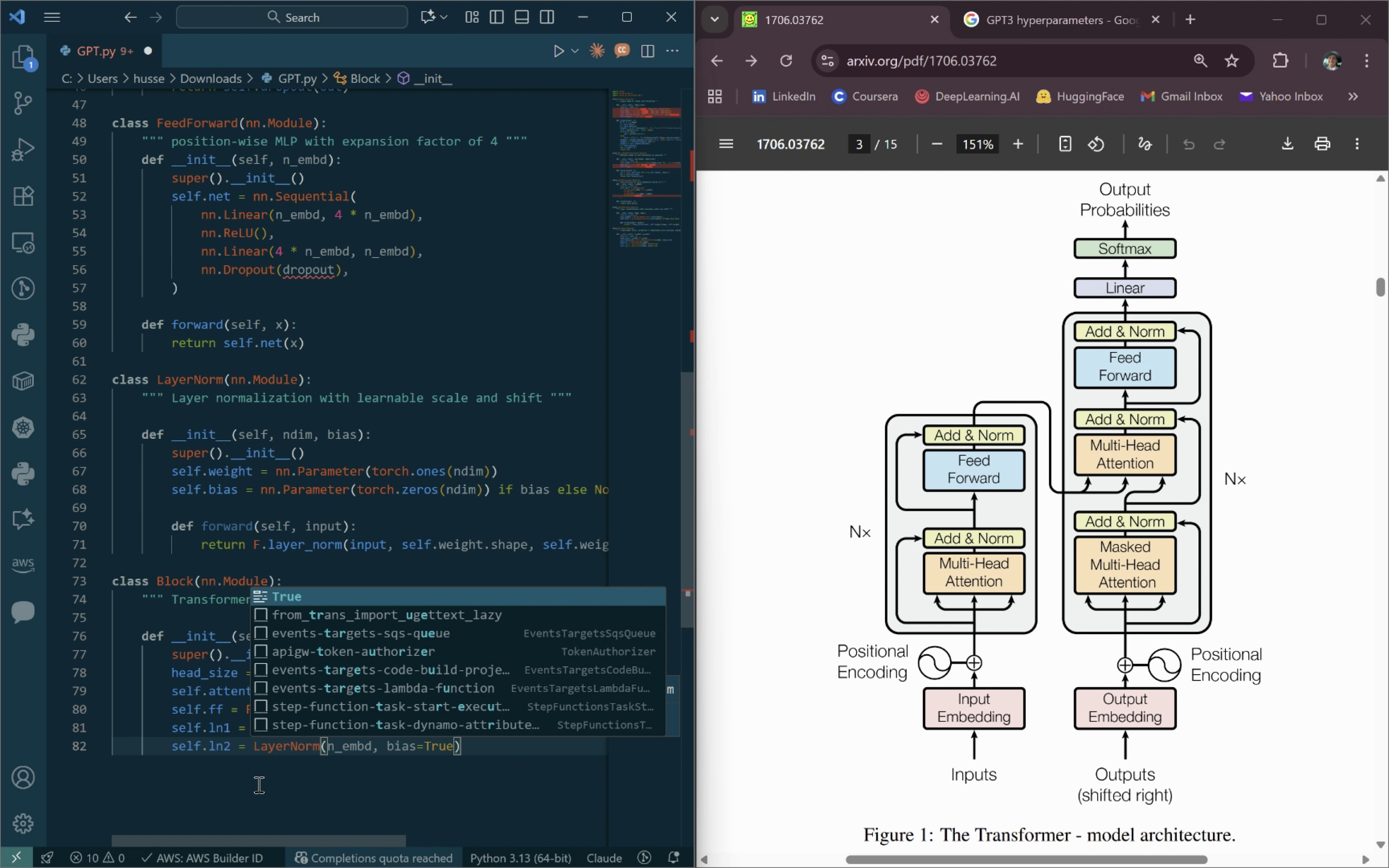 
 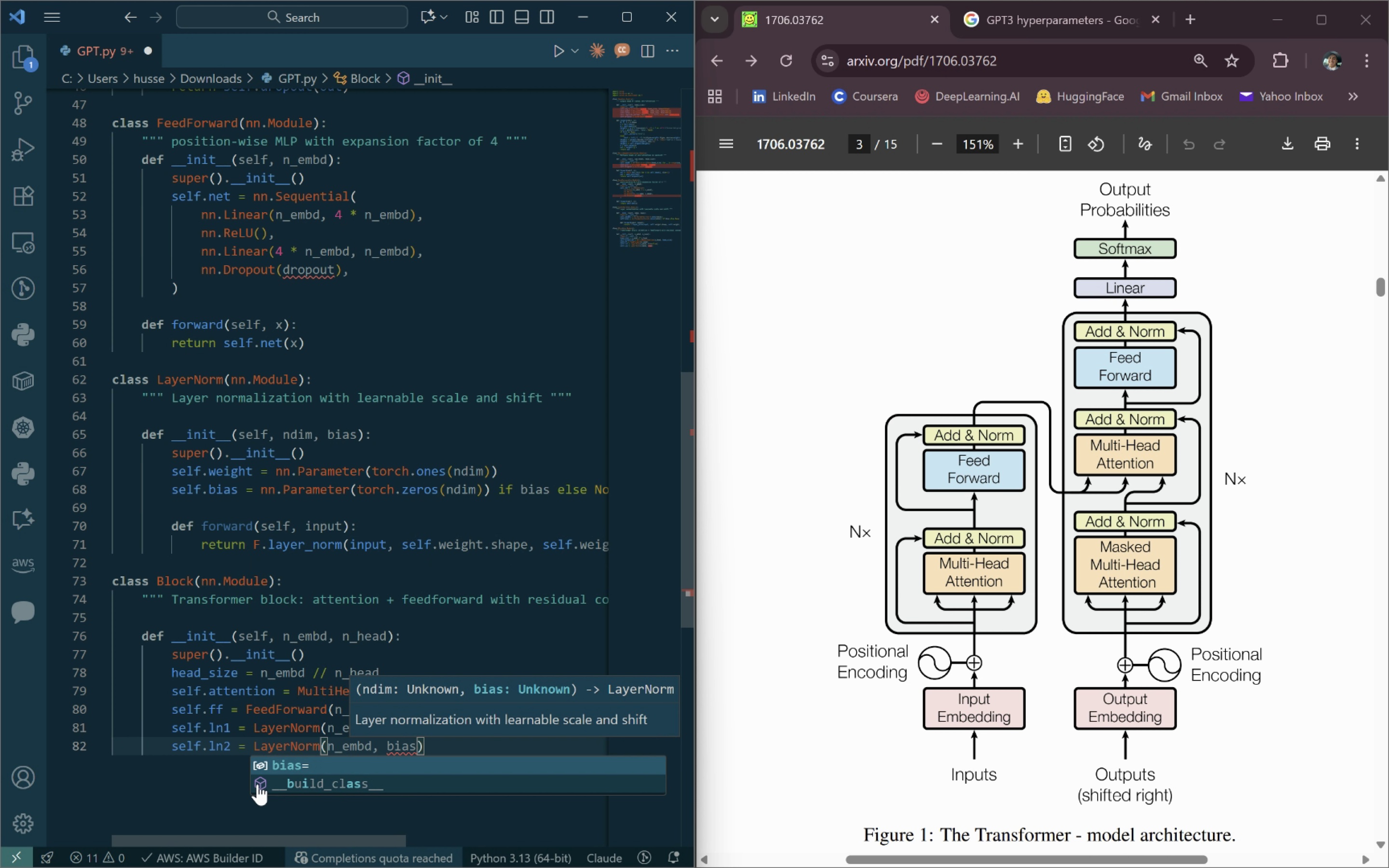 
key(ArrowRight)
 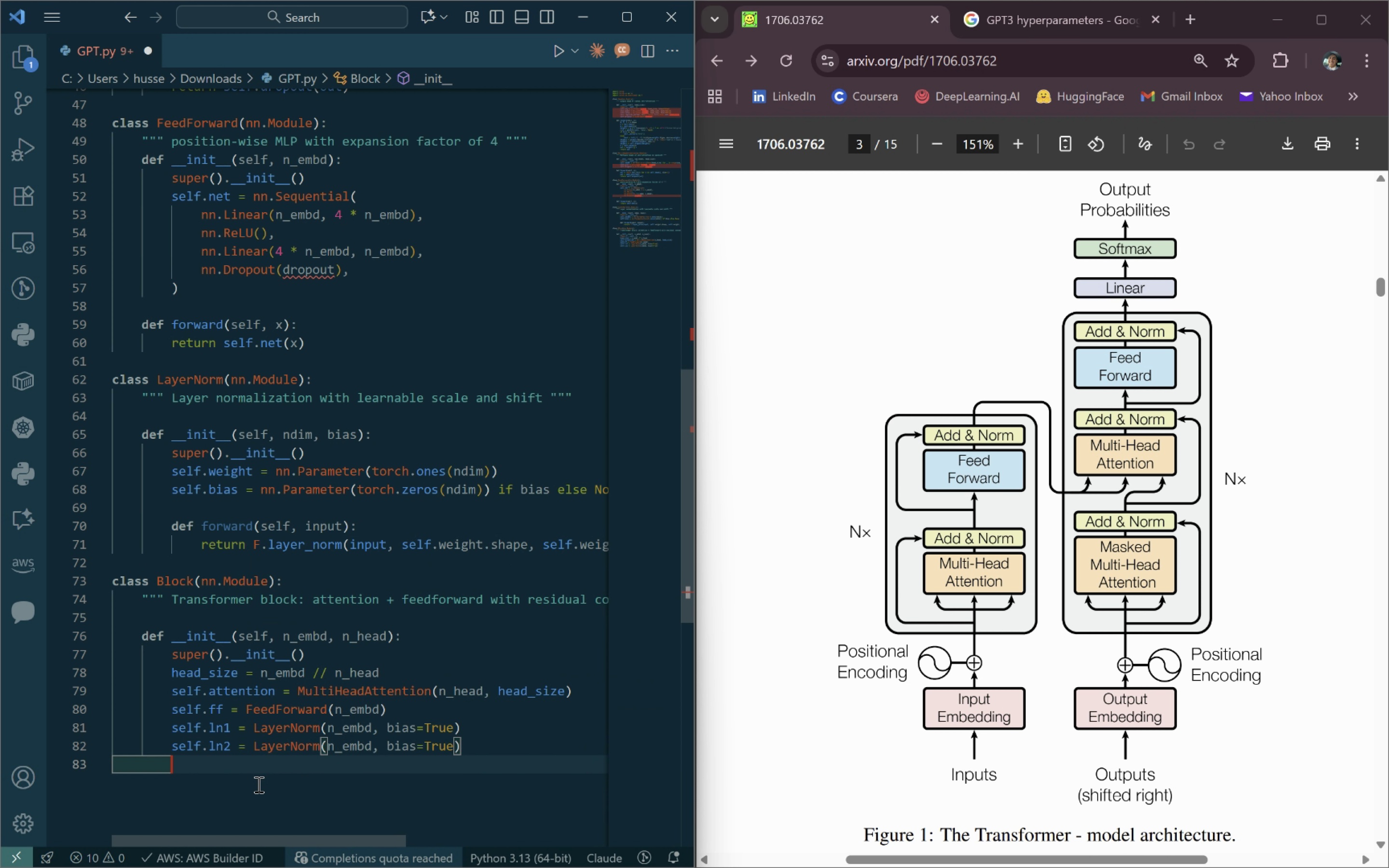 
key(Enter)
 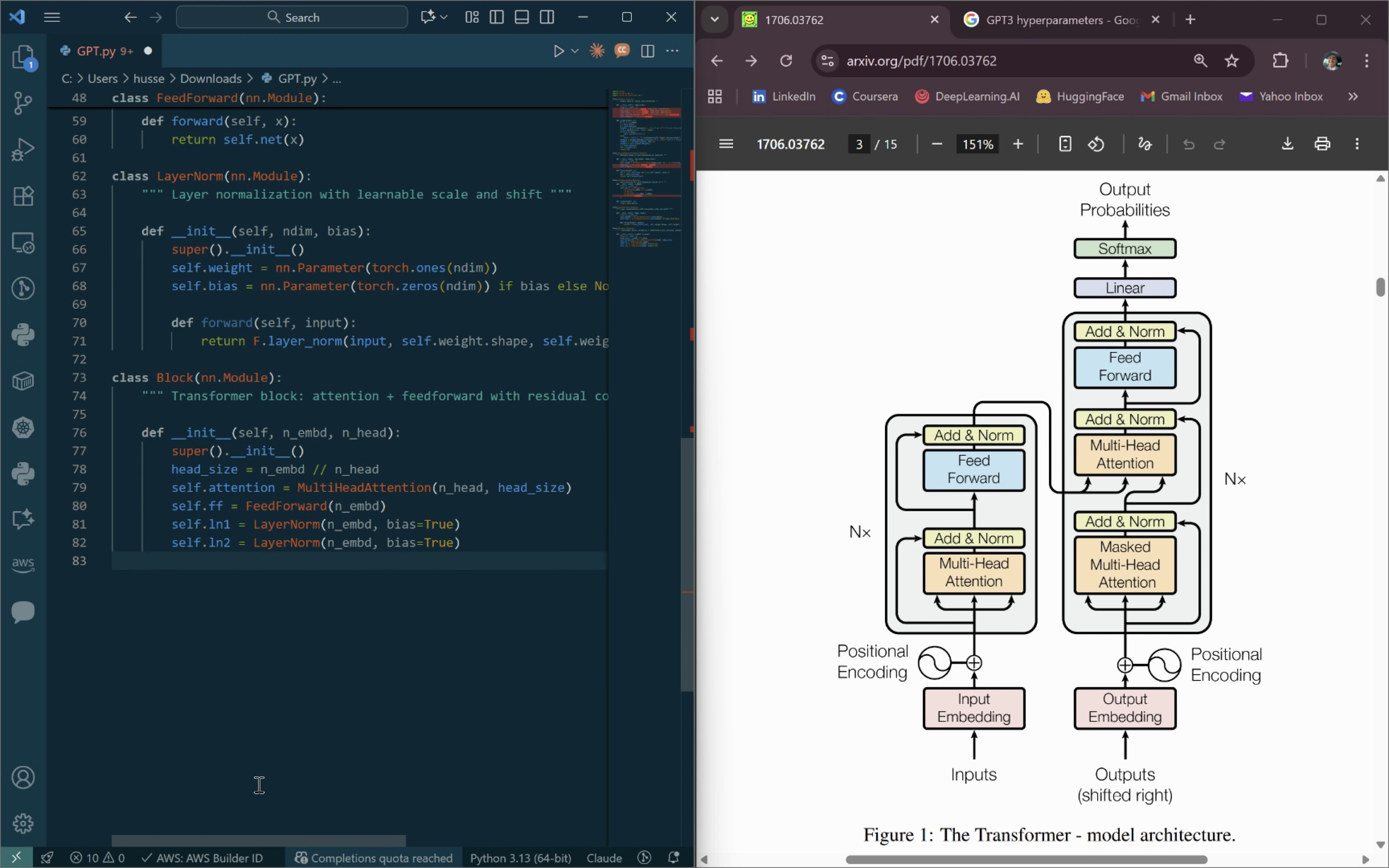 
wait(5.22)
 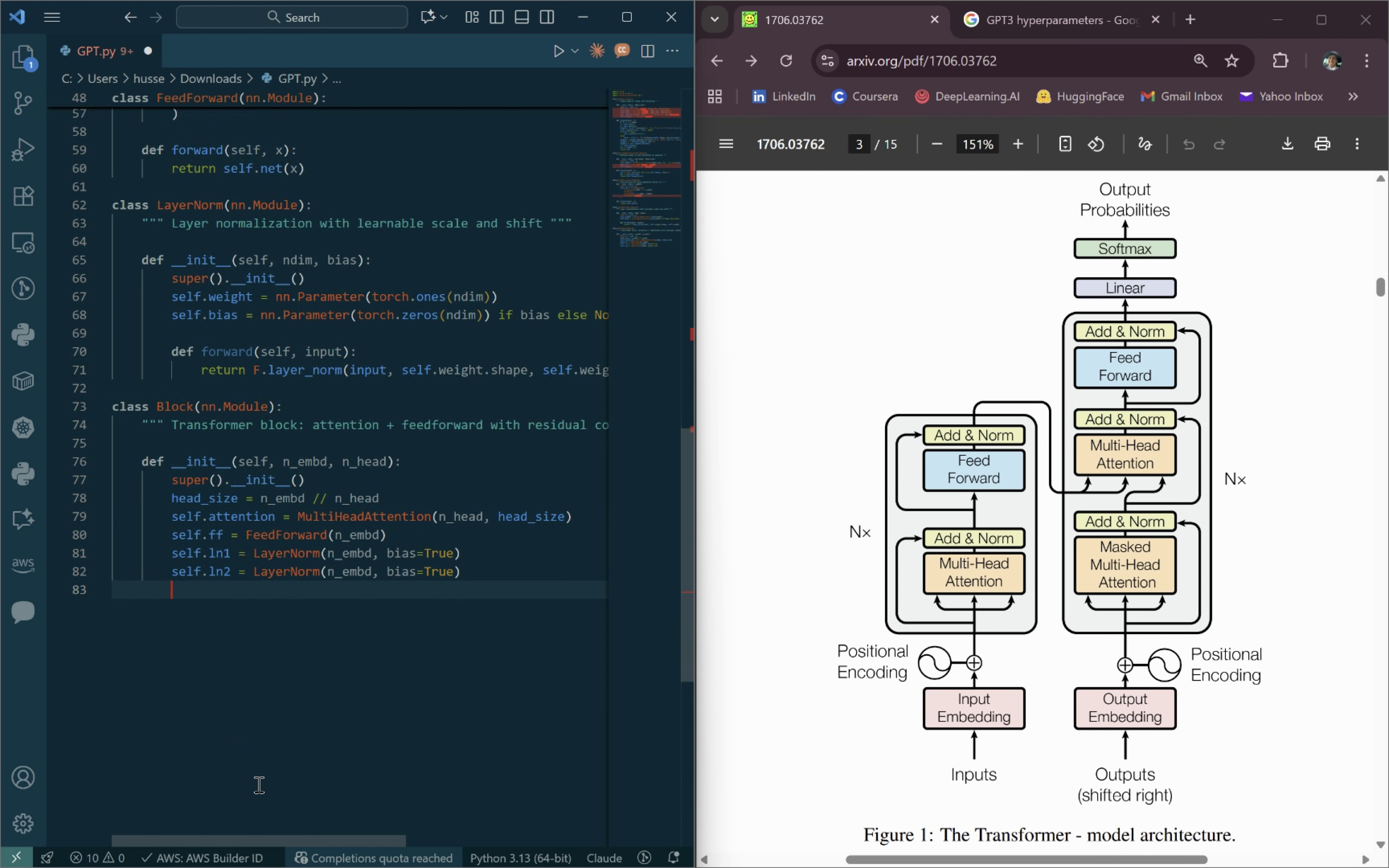 
key(Backspace)
 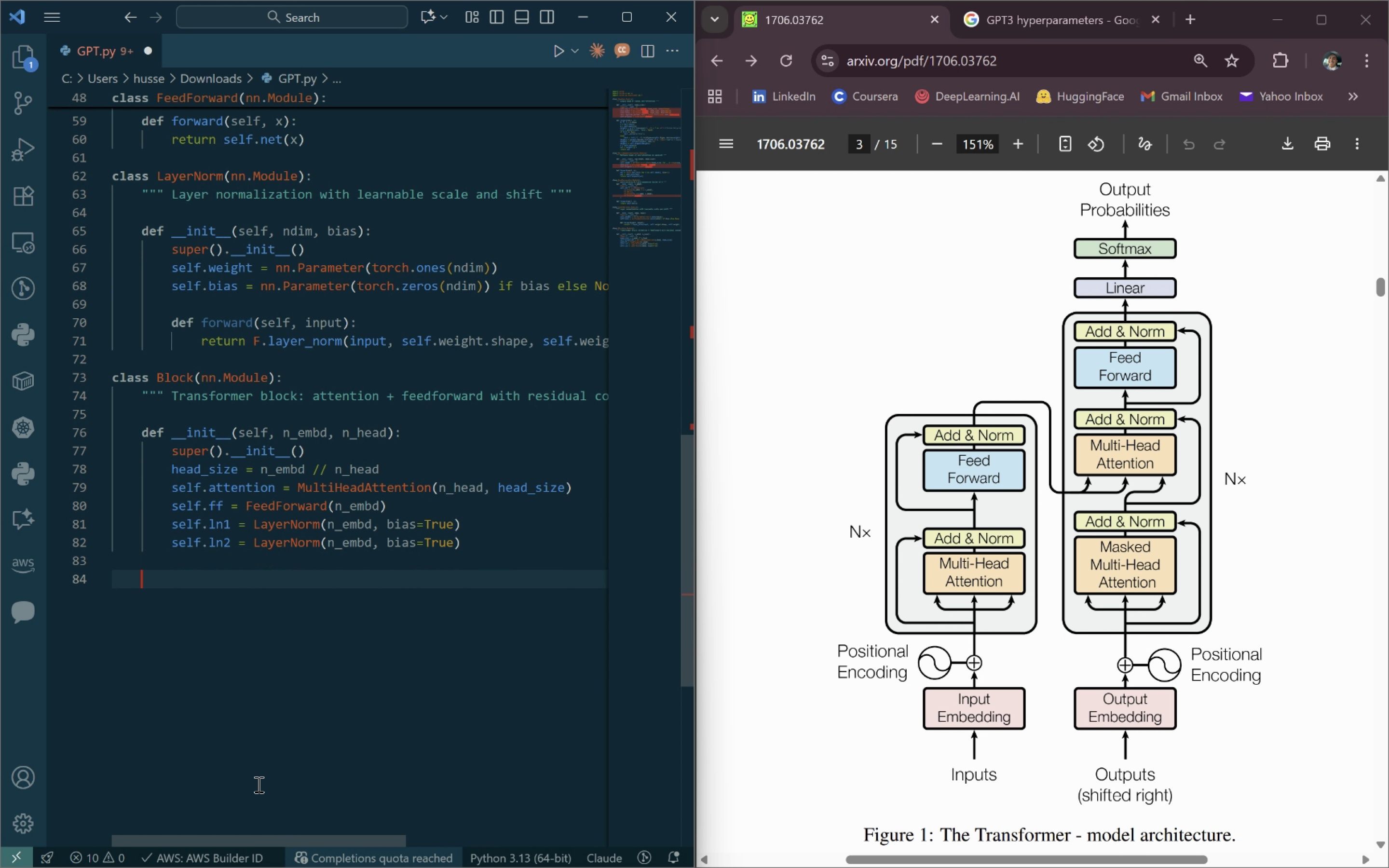 
key(Enter)
 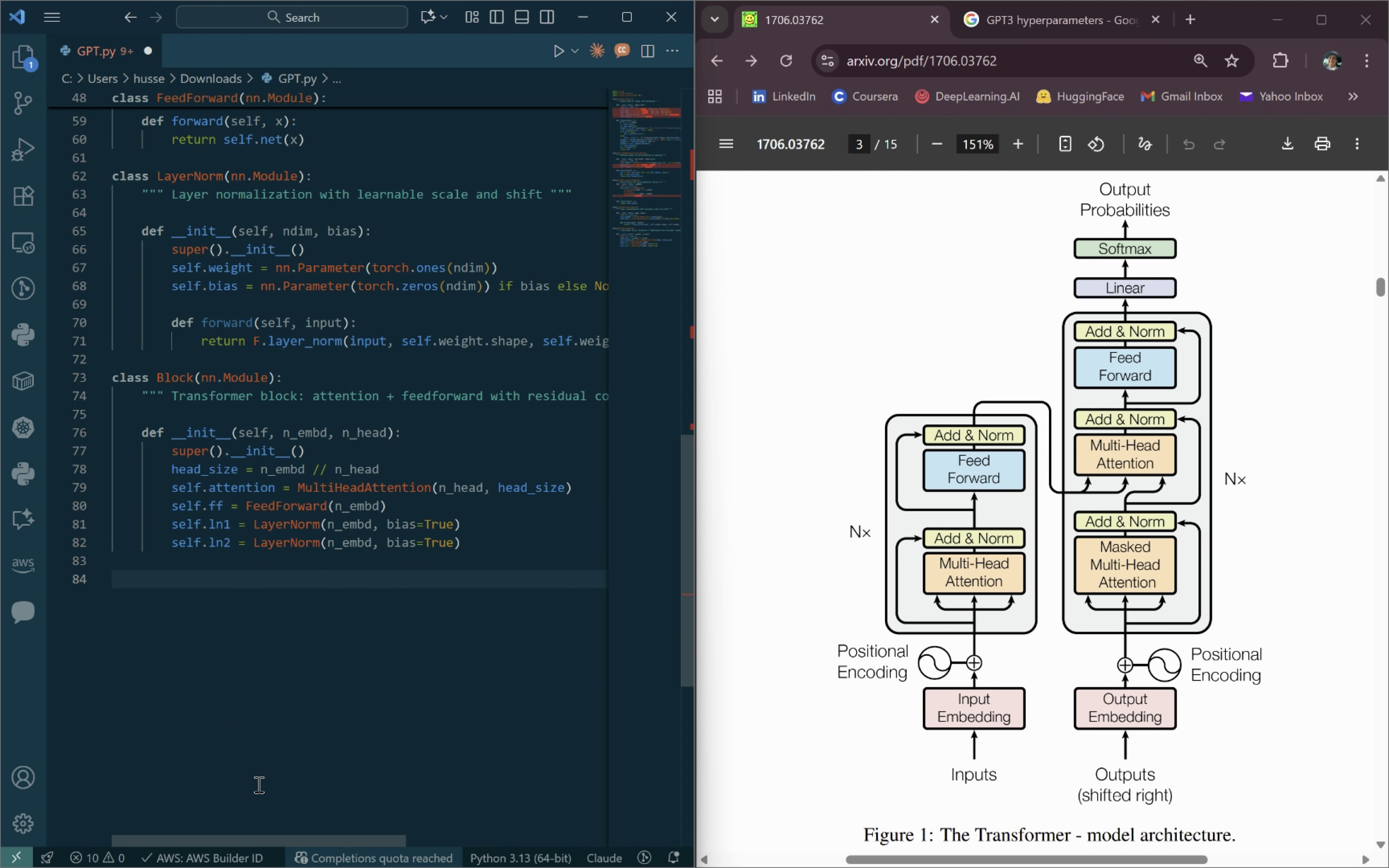 
type(def forward(self, x):)
 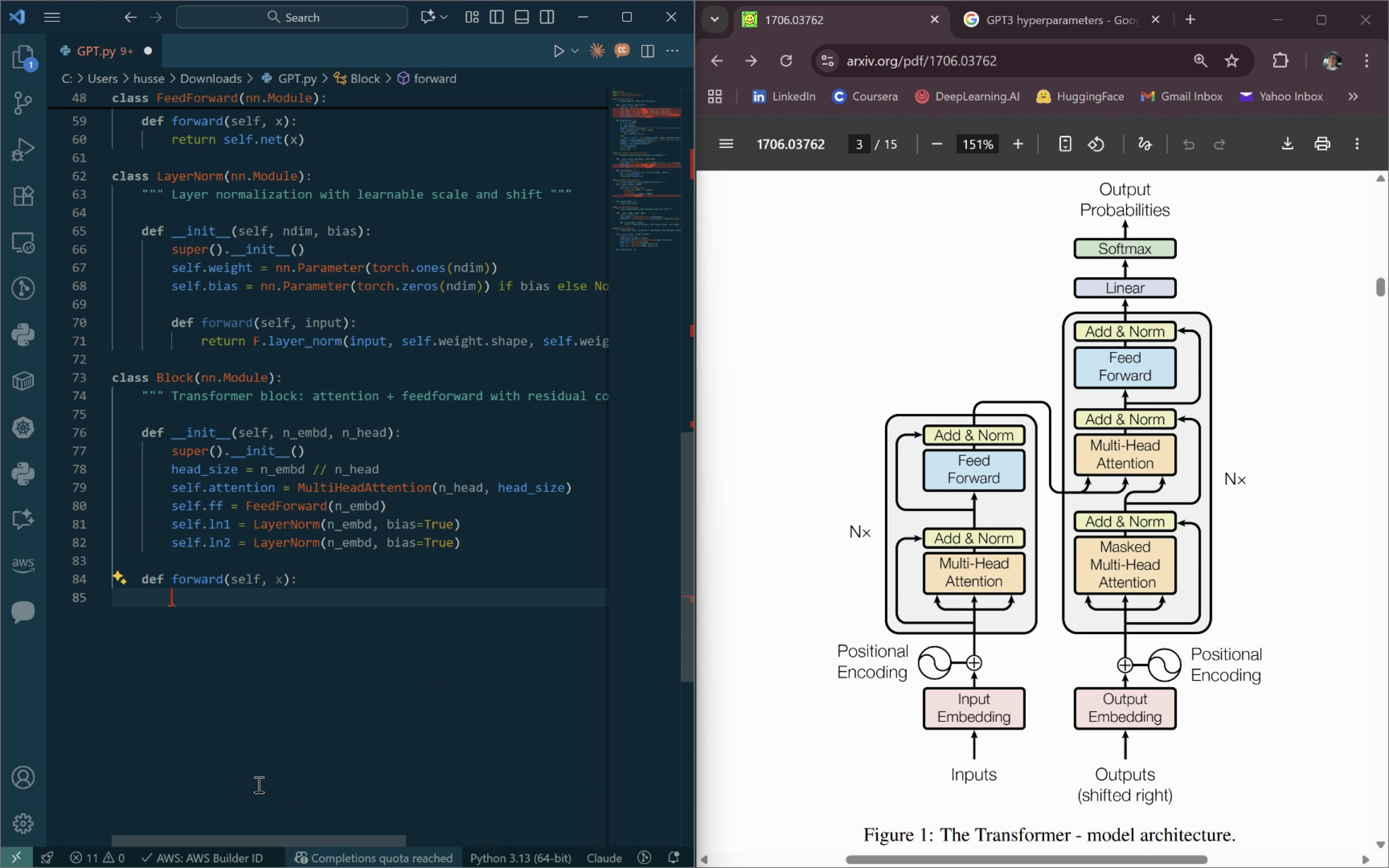 
 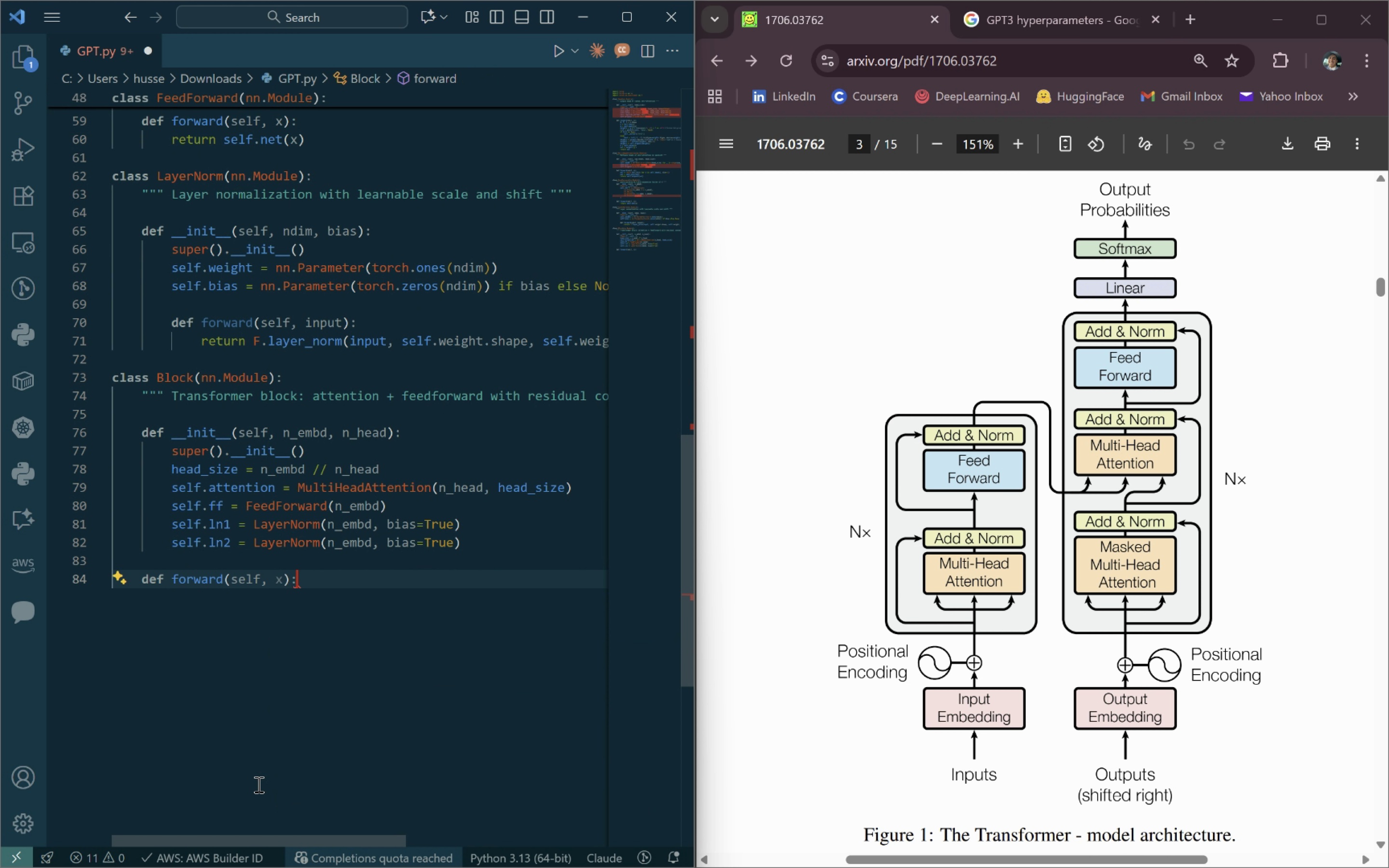 
key(Enter)
 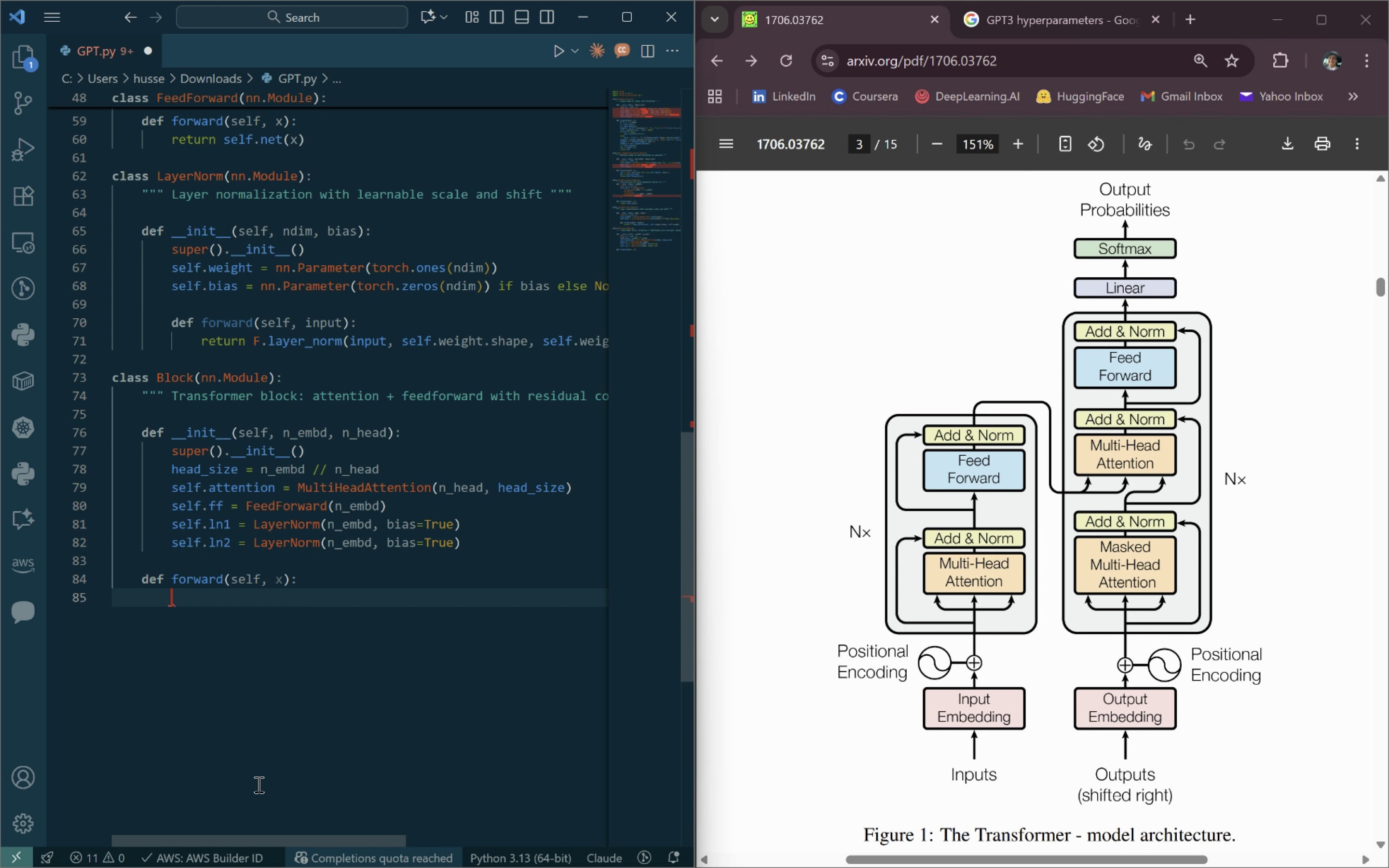 
wait(9.23)
 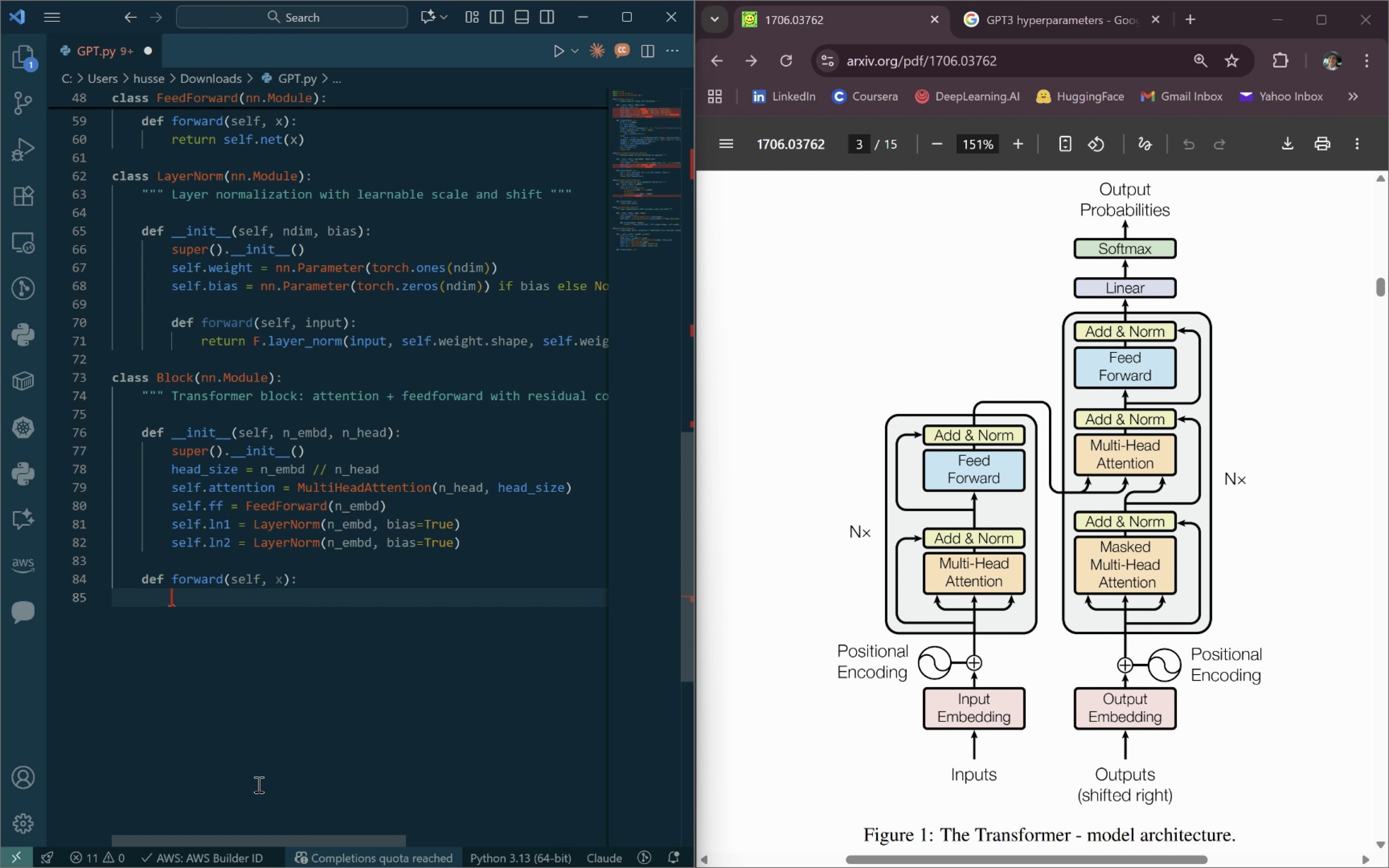 
type(x= )
key(Backspace)
key(Backspace)
type( = x + self.attention()
 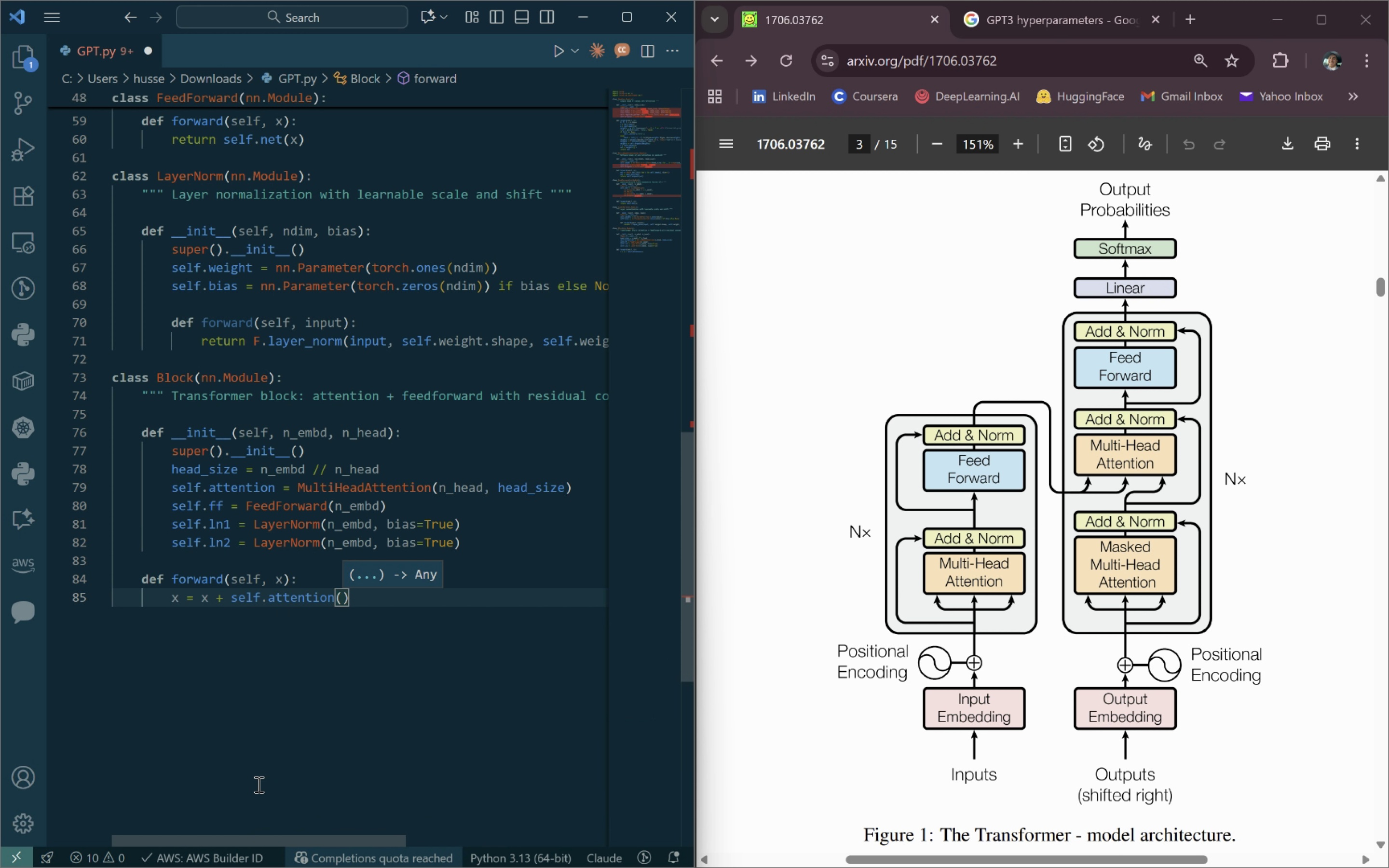 
wait(9.75)
 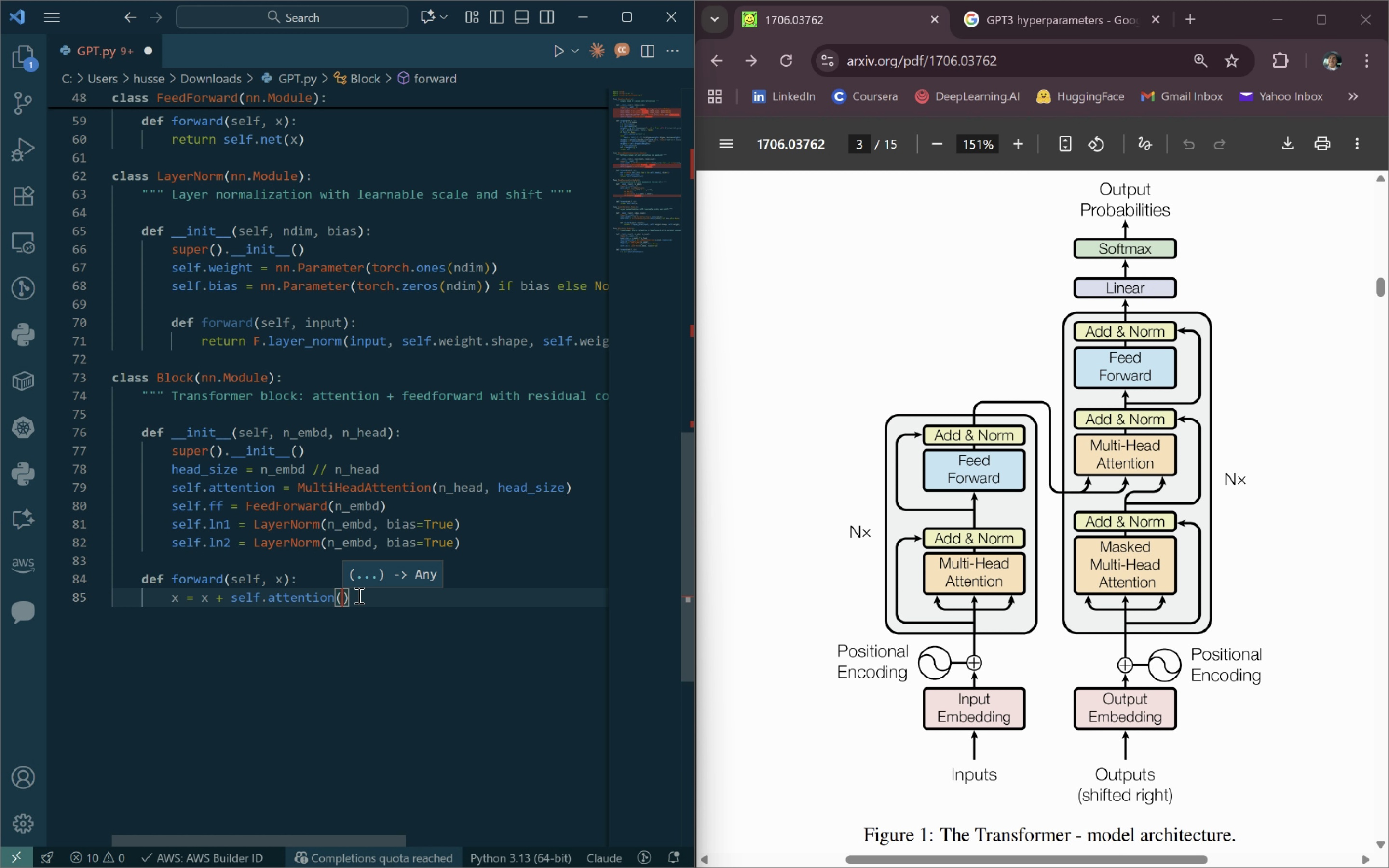 
type(self.ln1(x)) # Attention with residual)
 